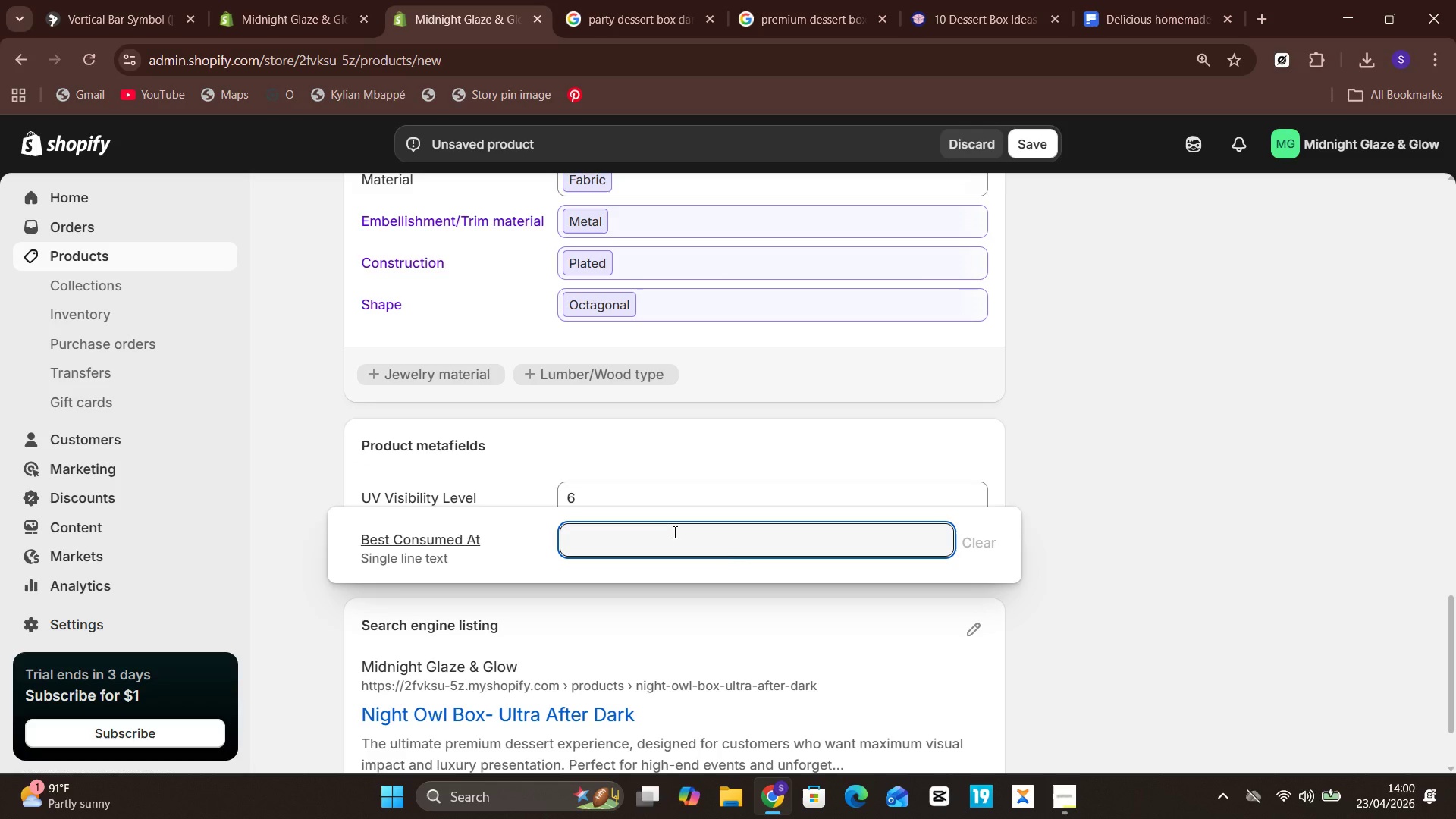 
wait(10.34)
 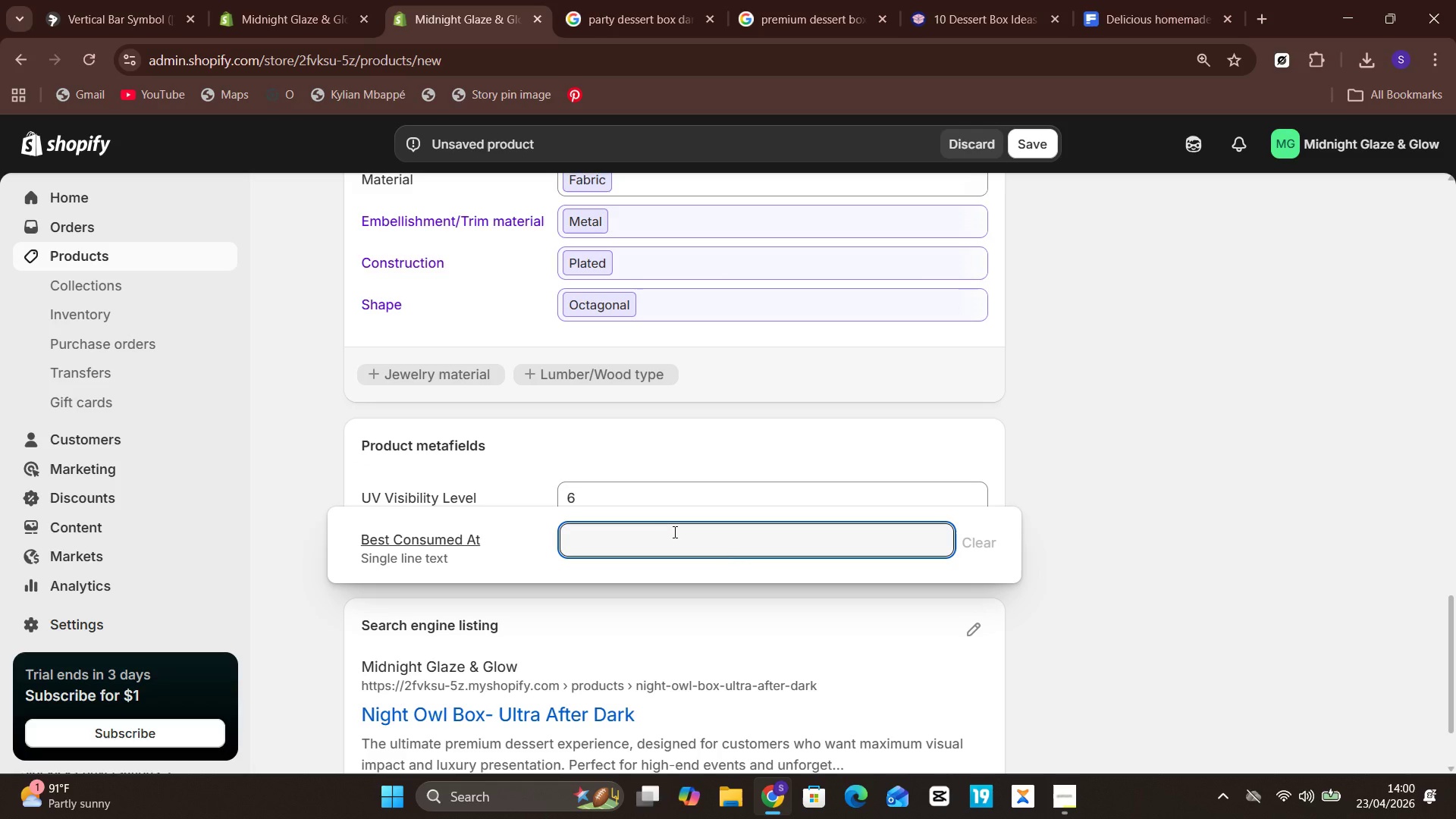 
left_click([666, 485])
 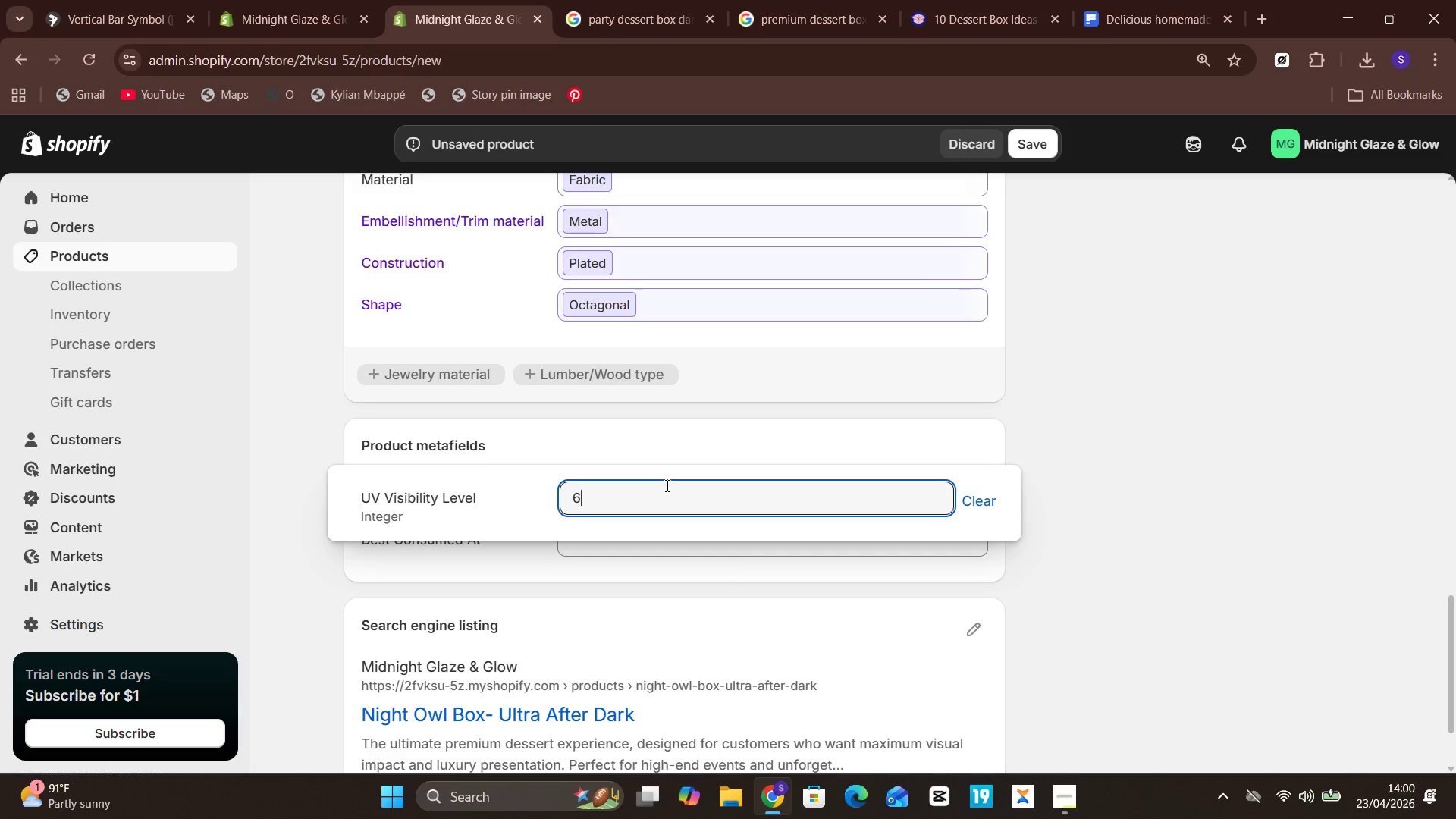 
key(Backspace)
 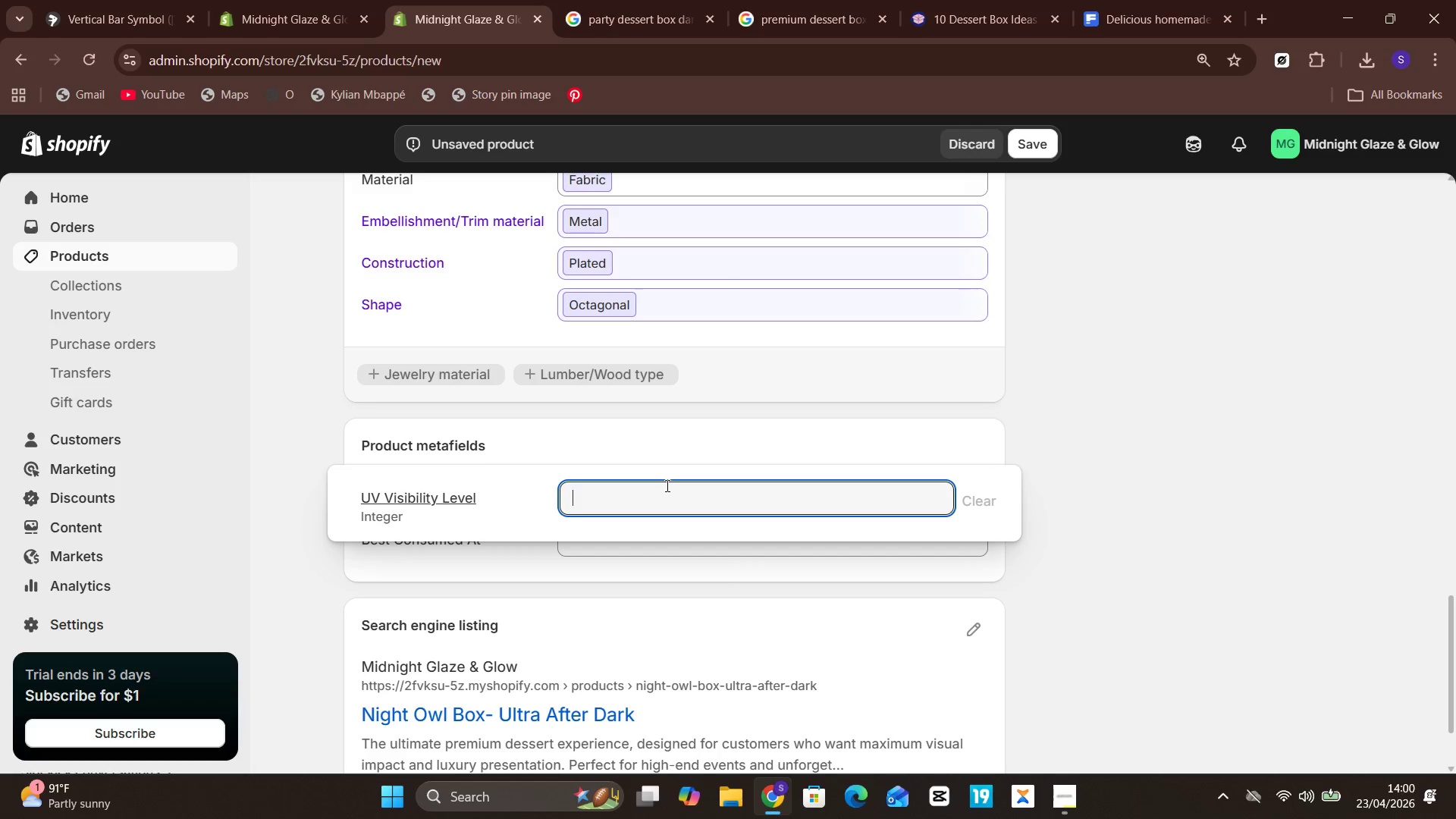 
key(5)
 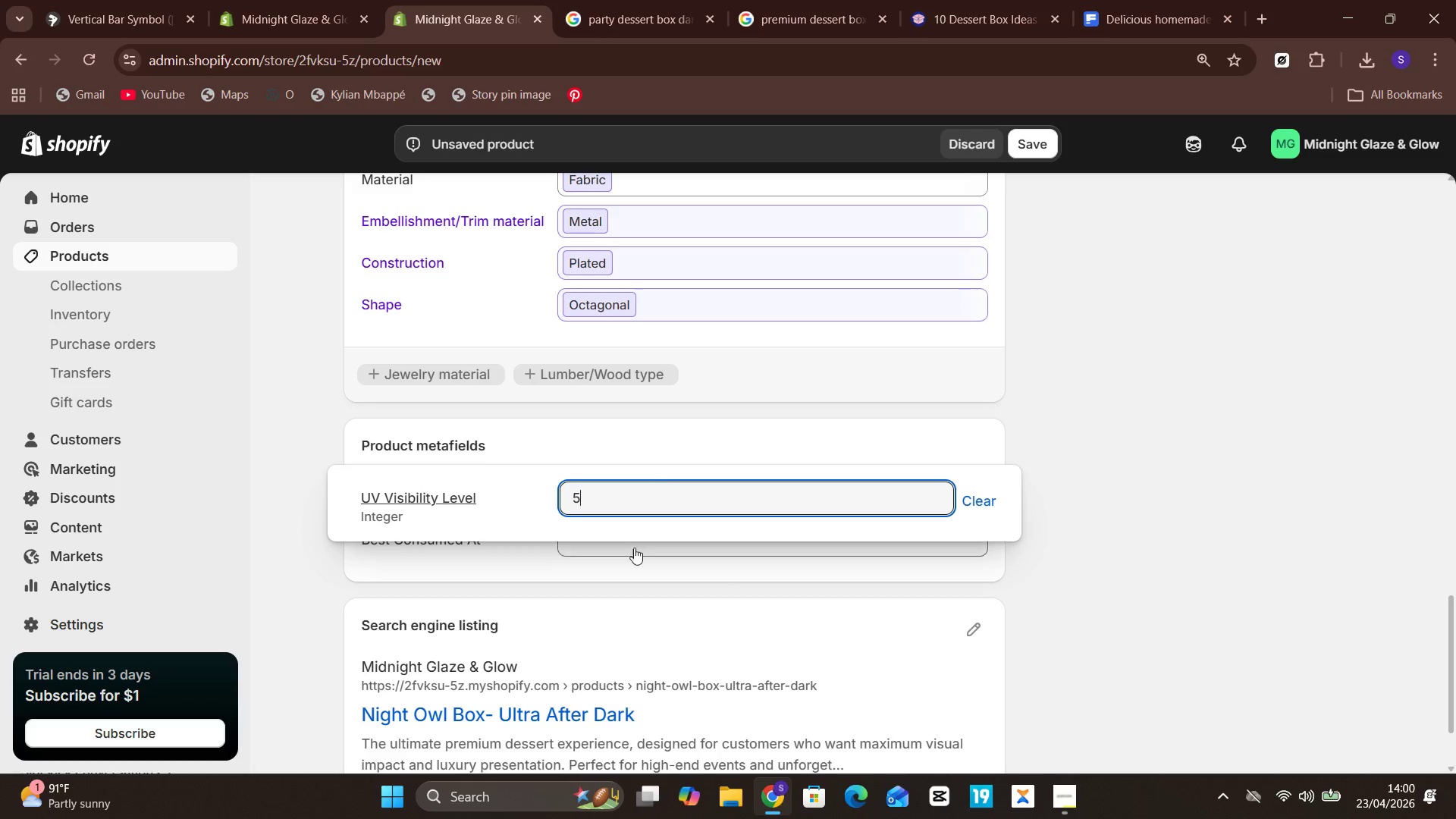 
left_click([637, 564])
 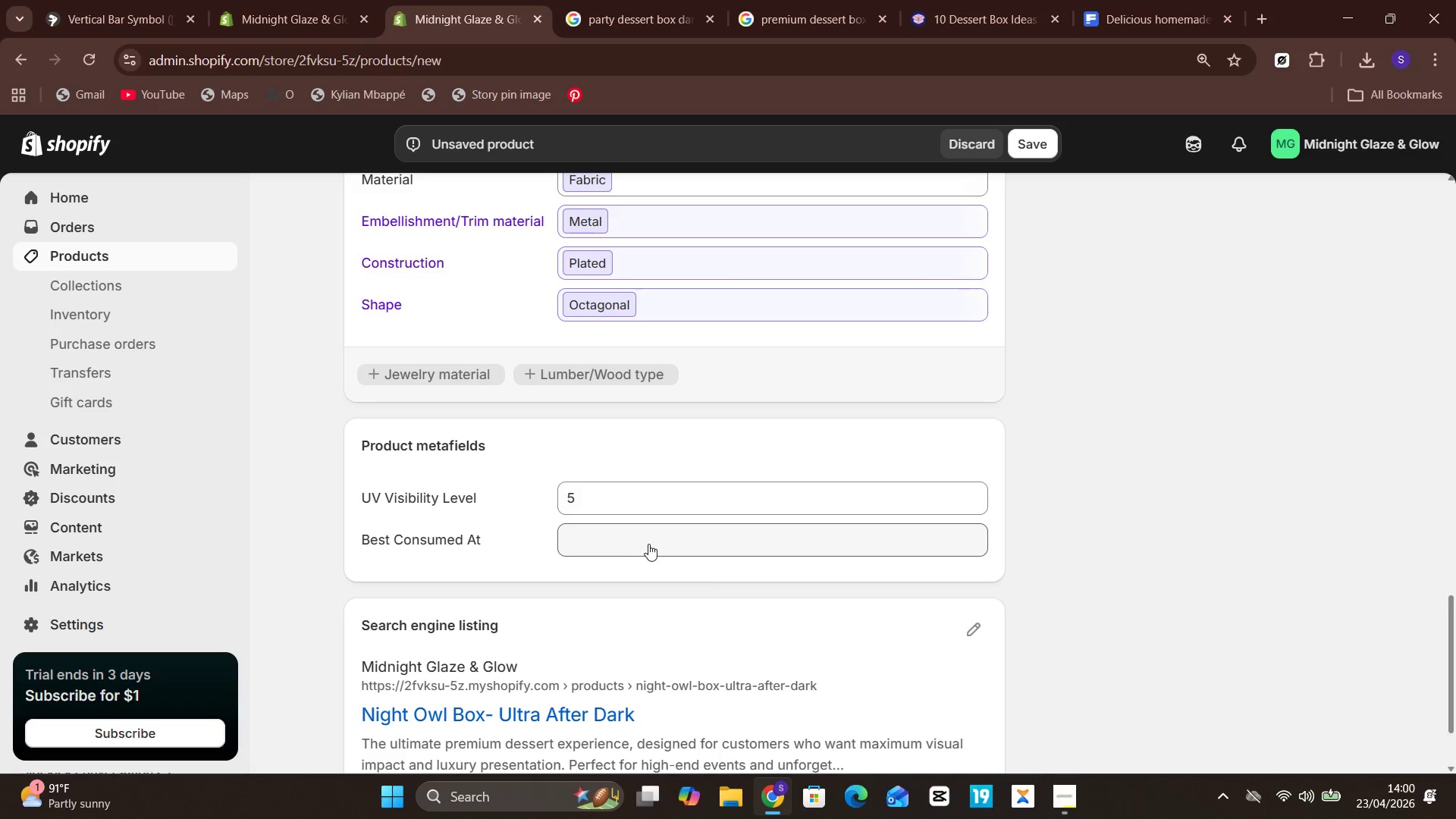 
left_click([650, 541])
 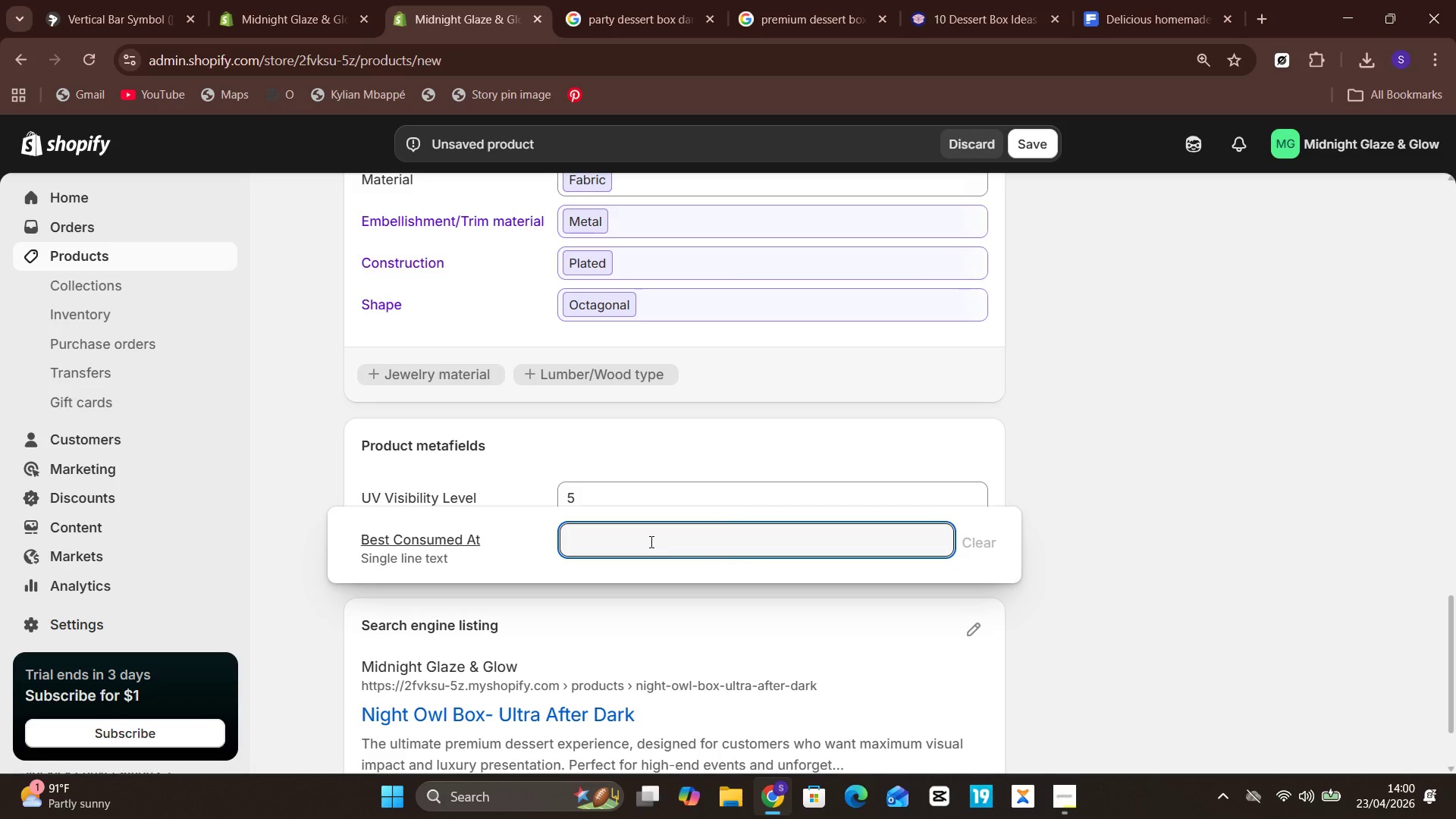 
type(Serve in cool conditions)
 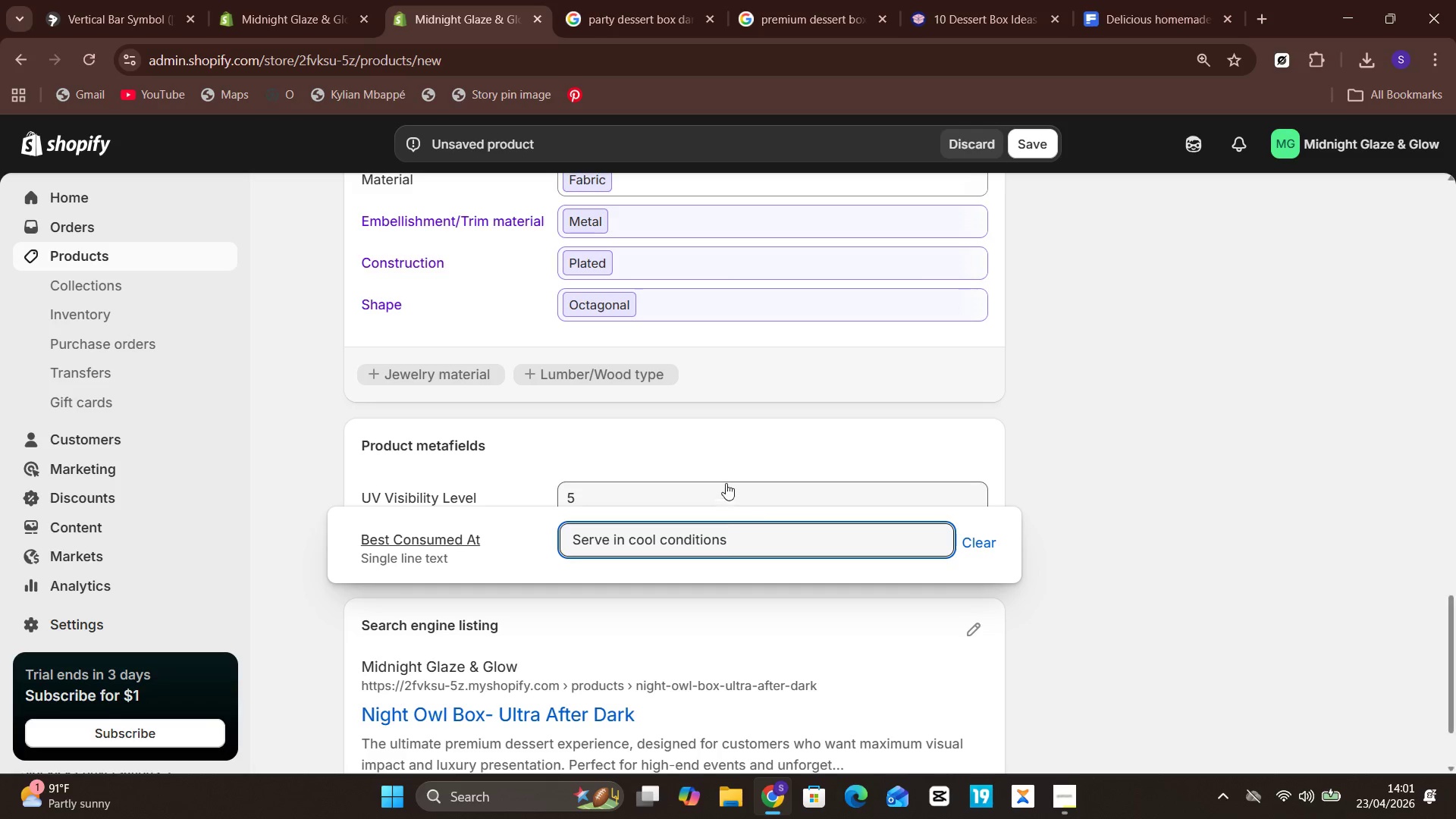 
left_click([733, 473])
 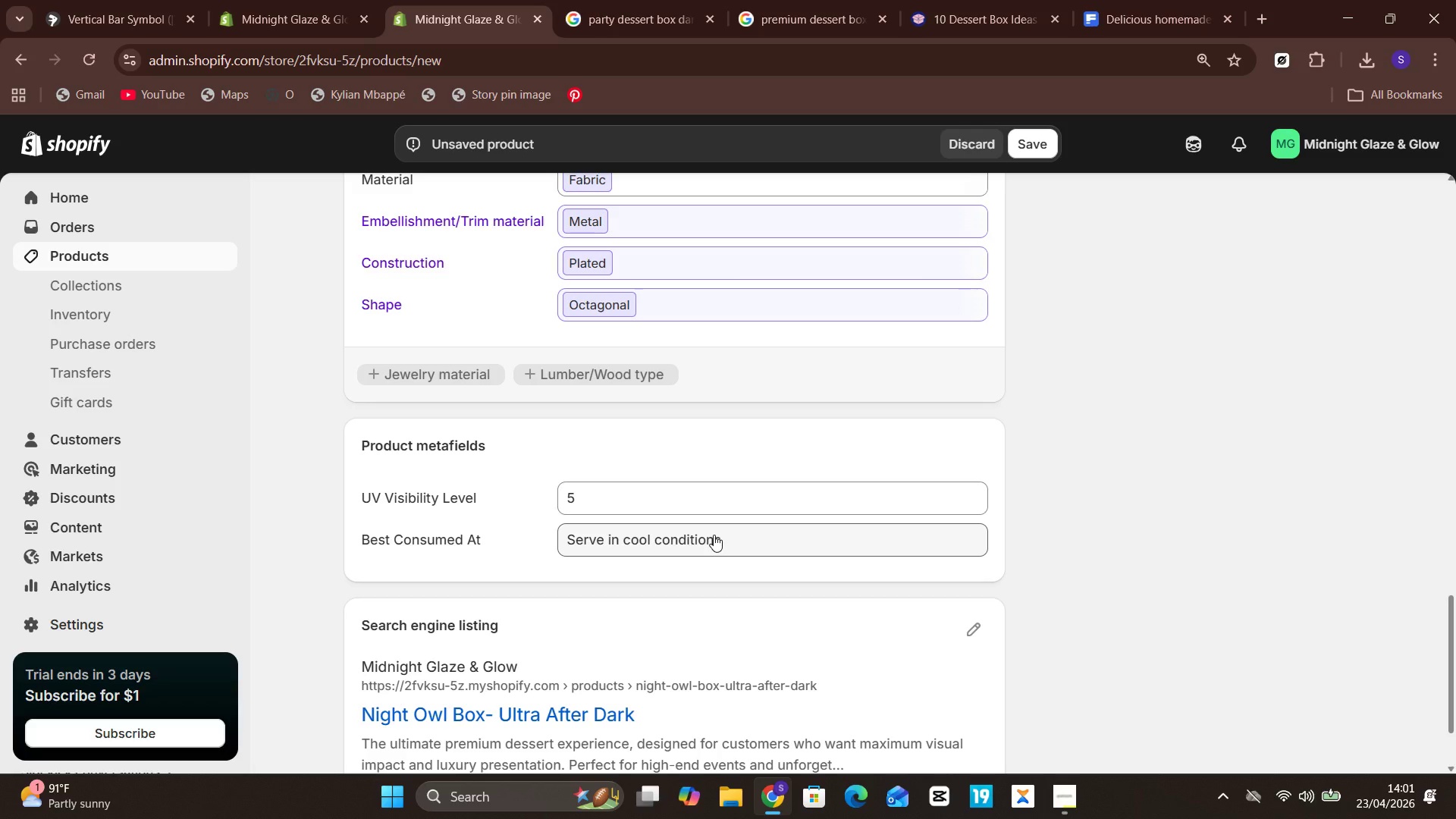 
wait(9.88)
 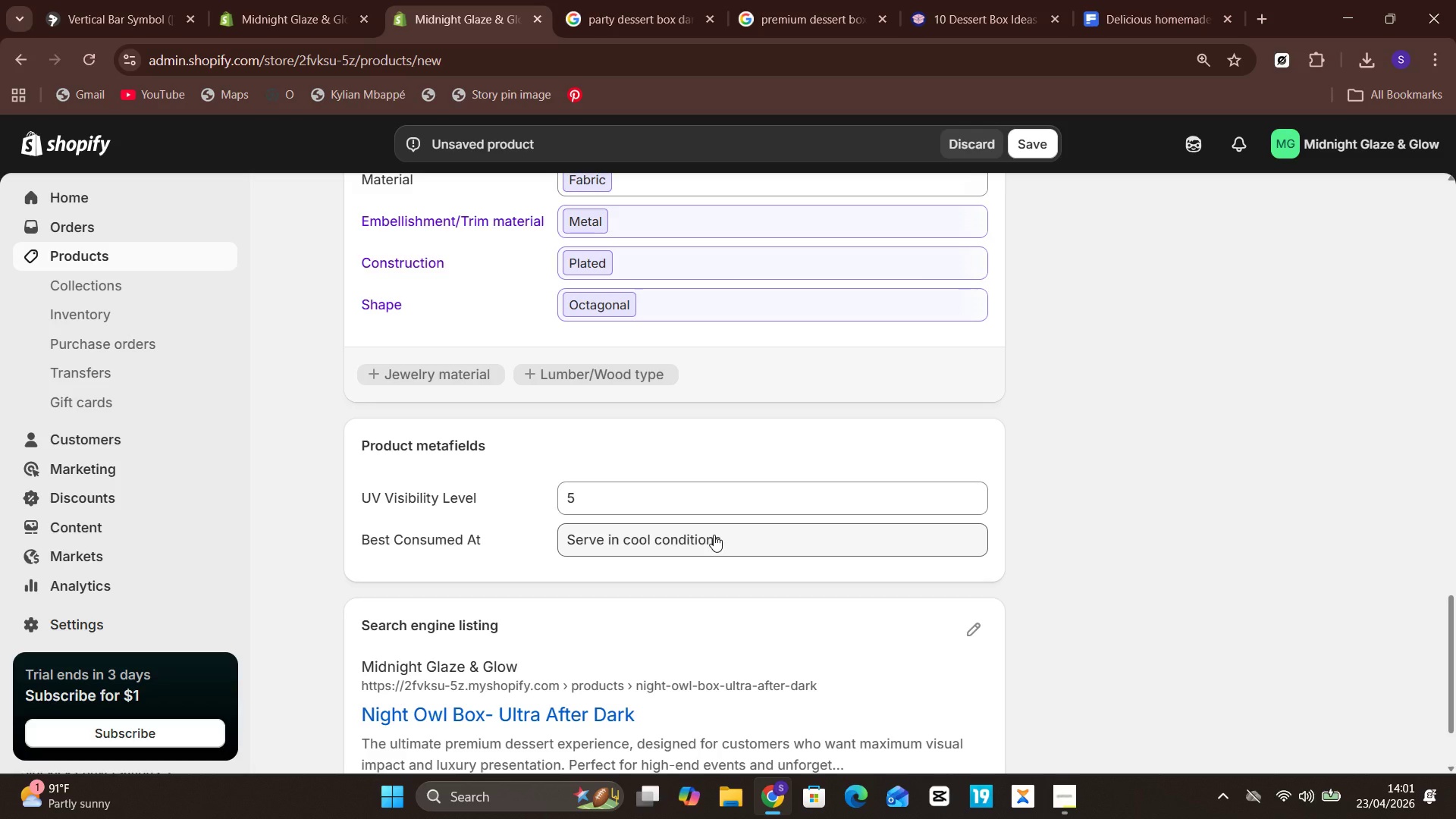 
left_click([965, 508])
 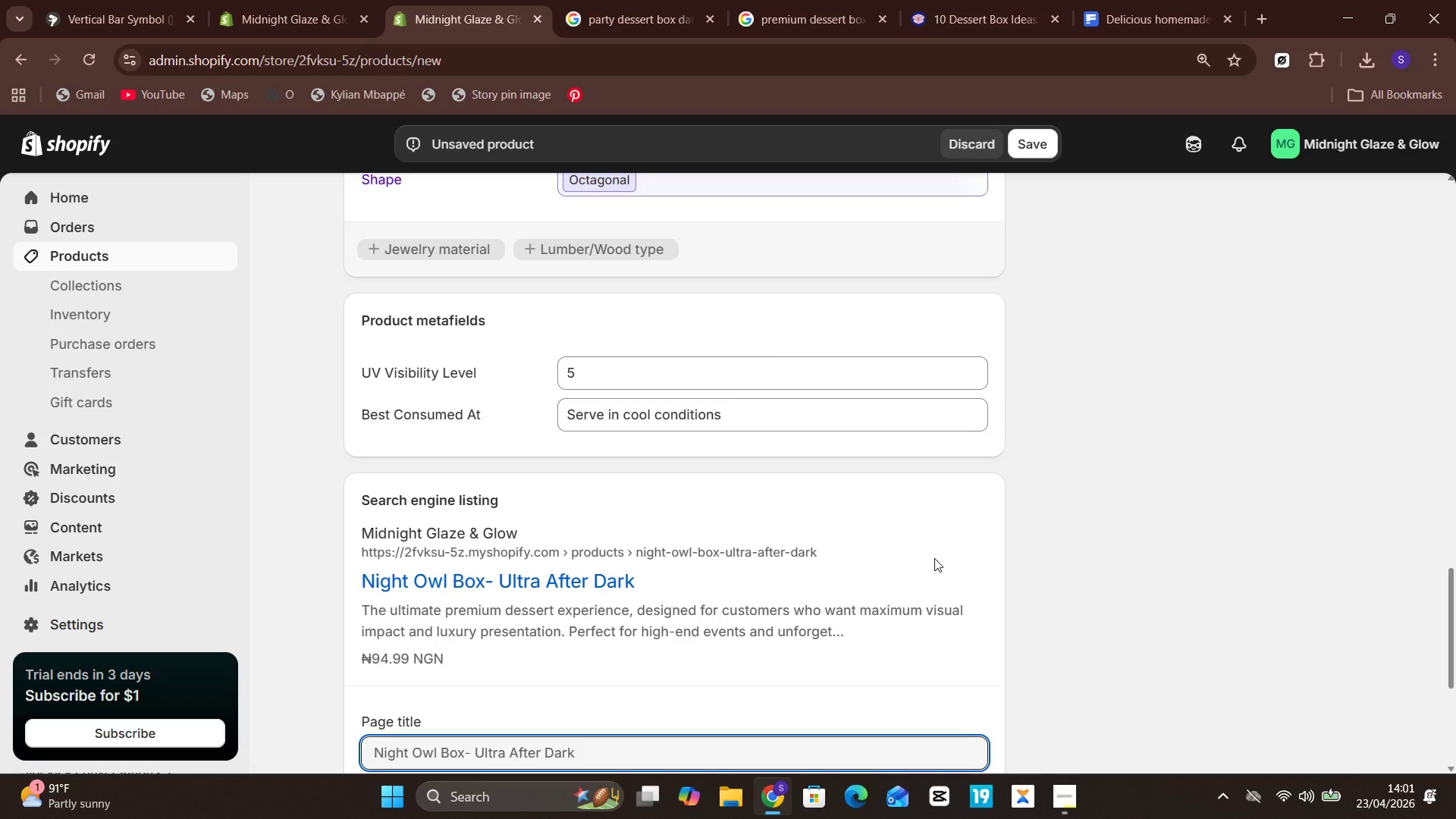 
wait(7.17)
 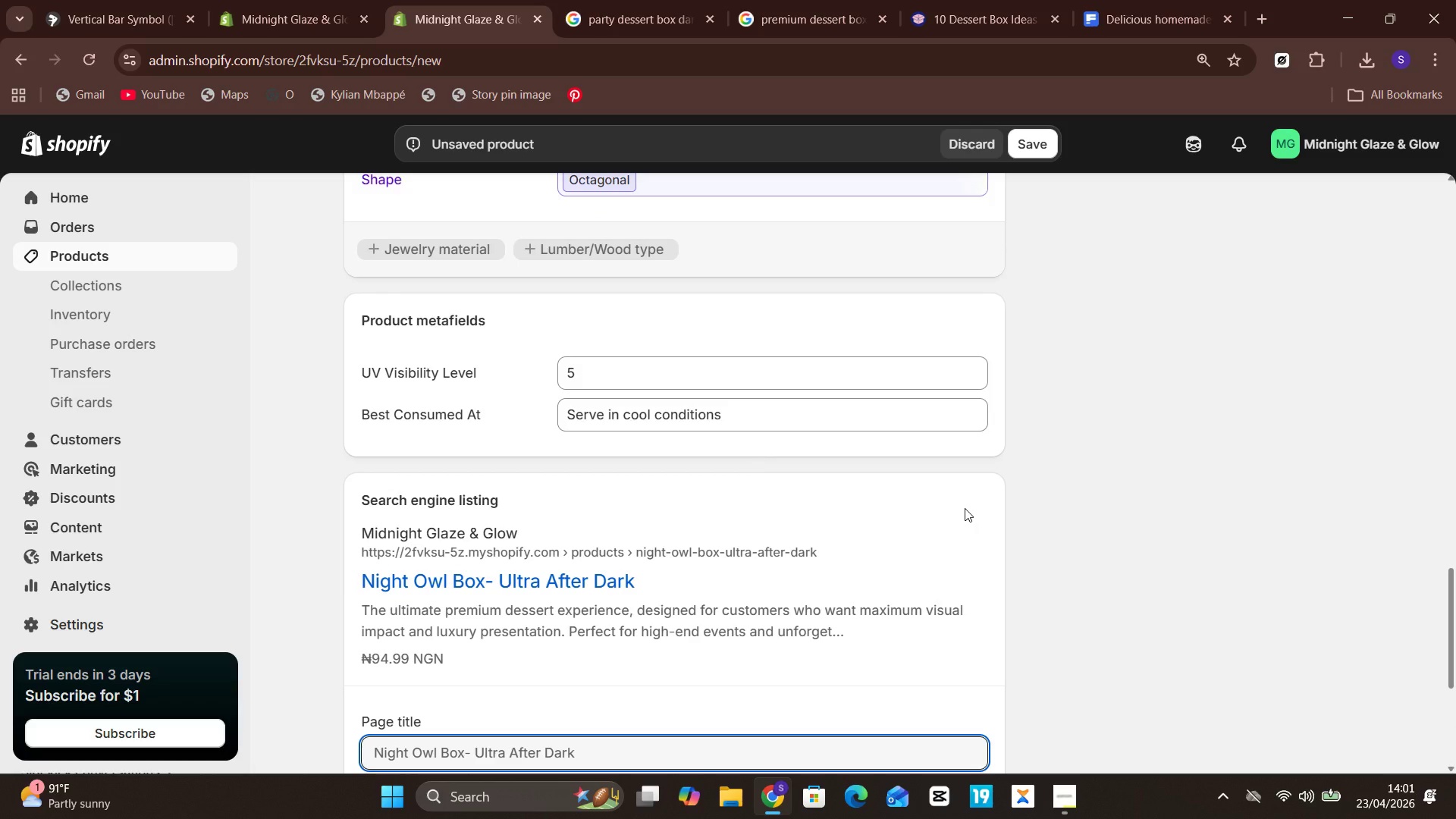 
left_click([651, 513])
 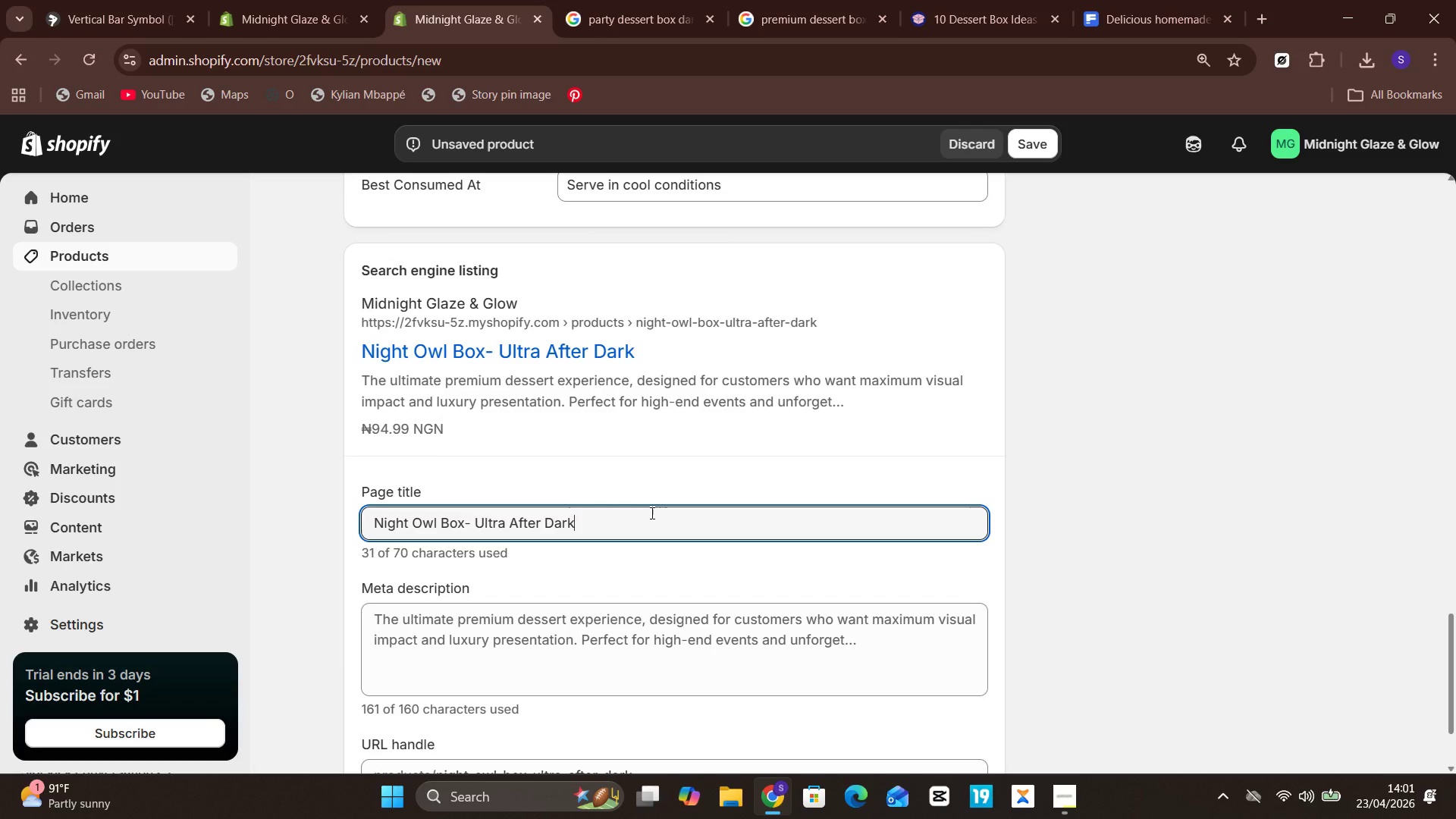 
key(Space)
 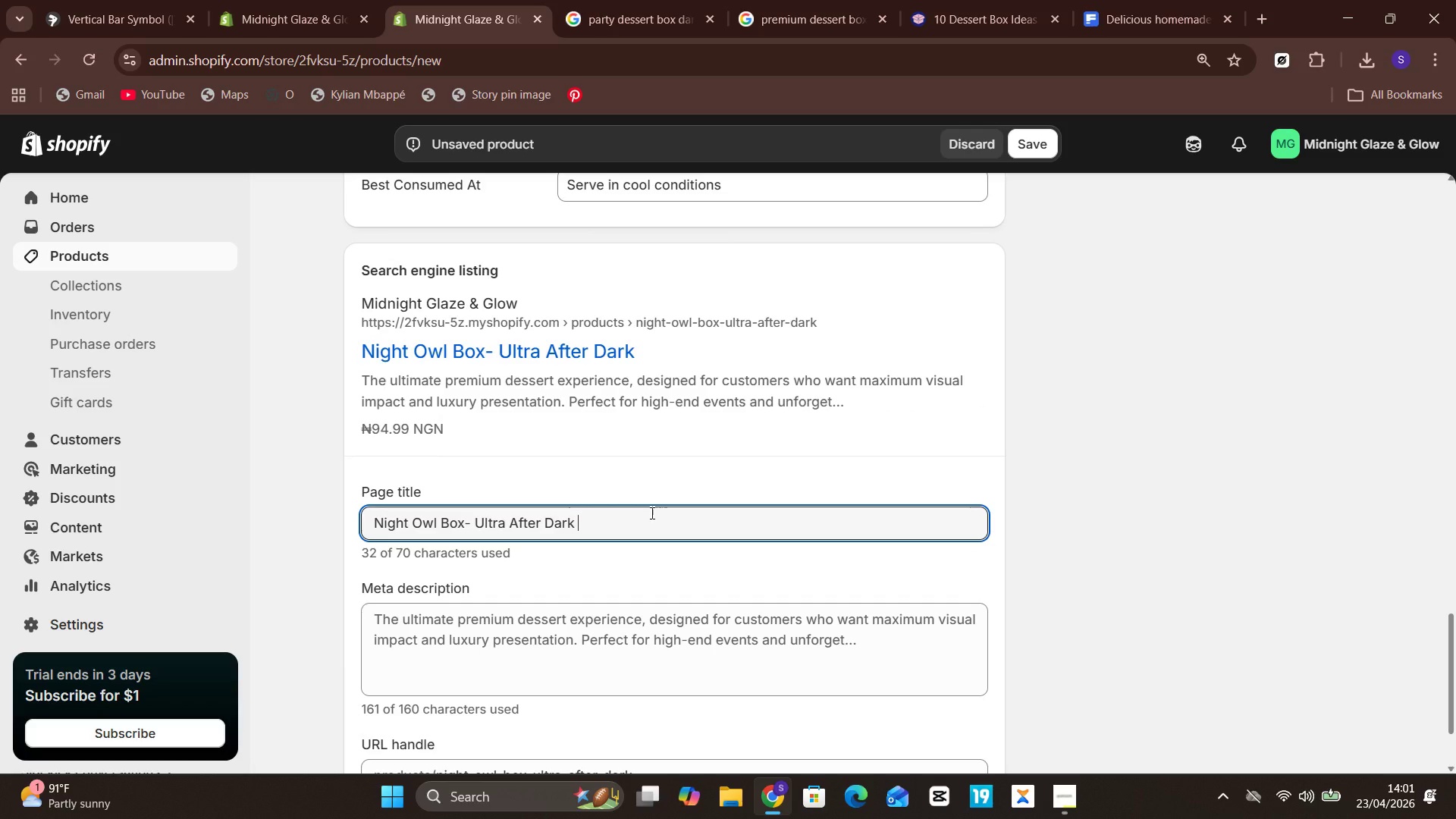 
key(Meta+V)
 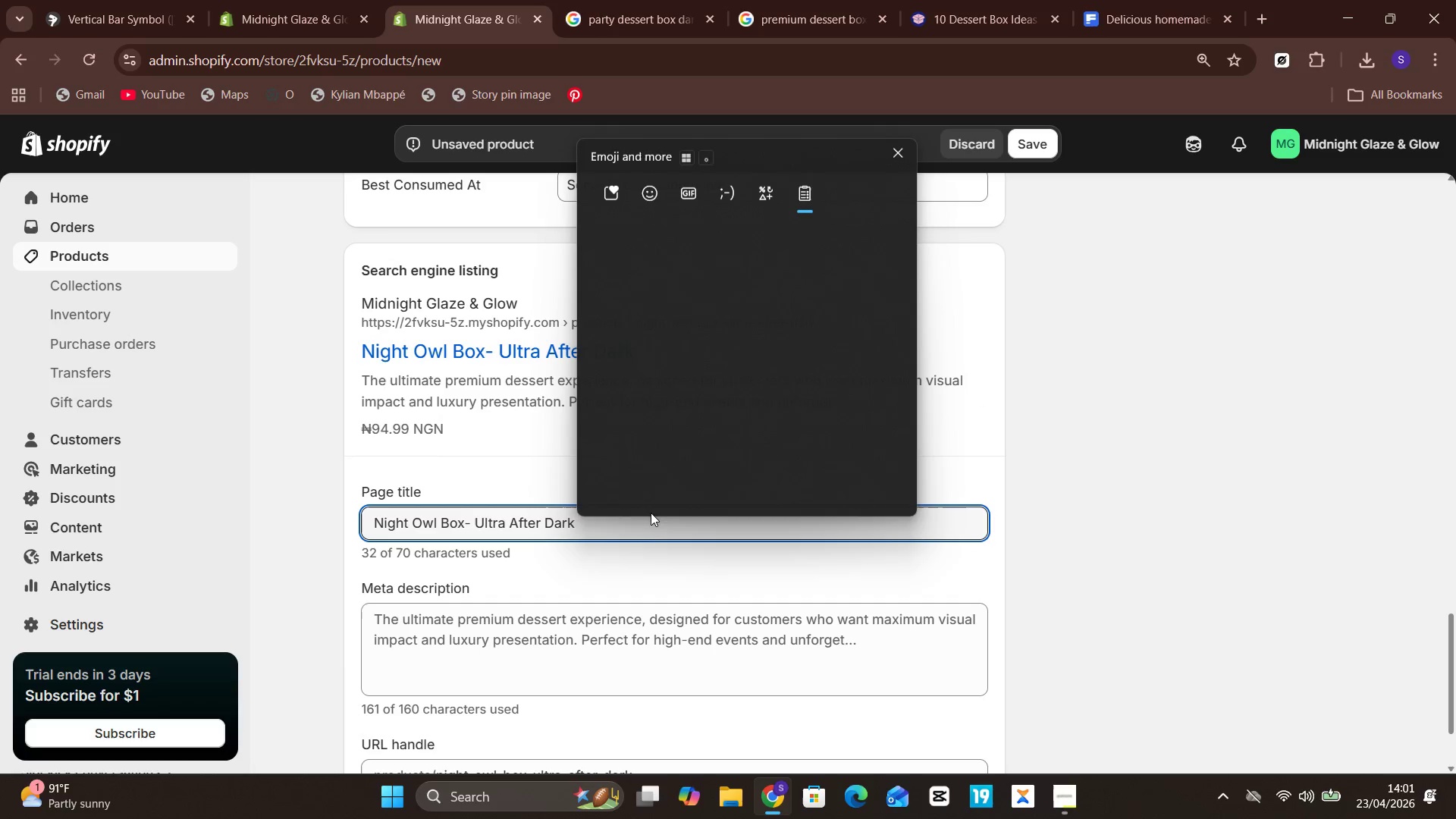 
left_click([651, 513])
 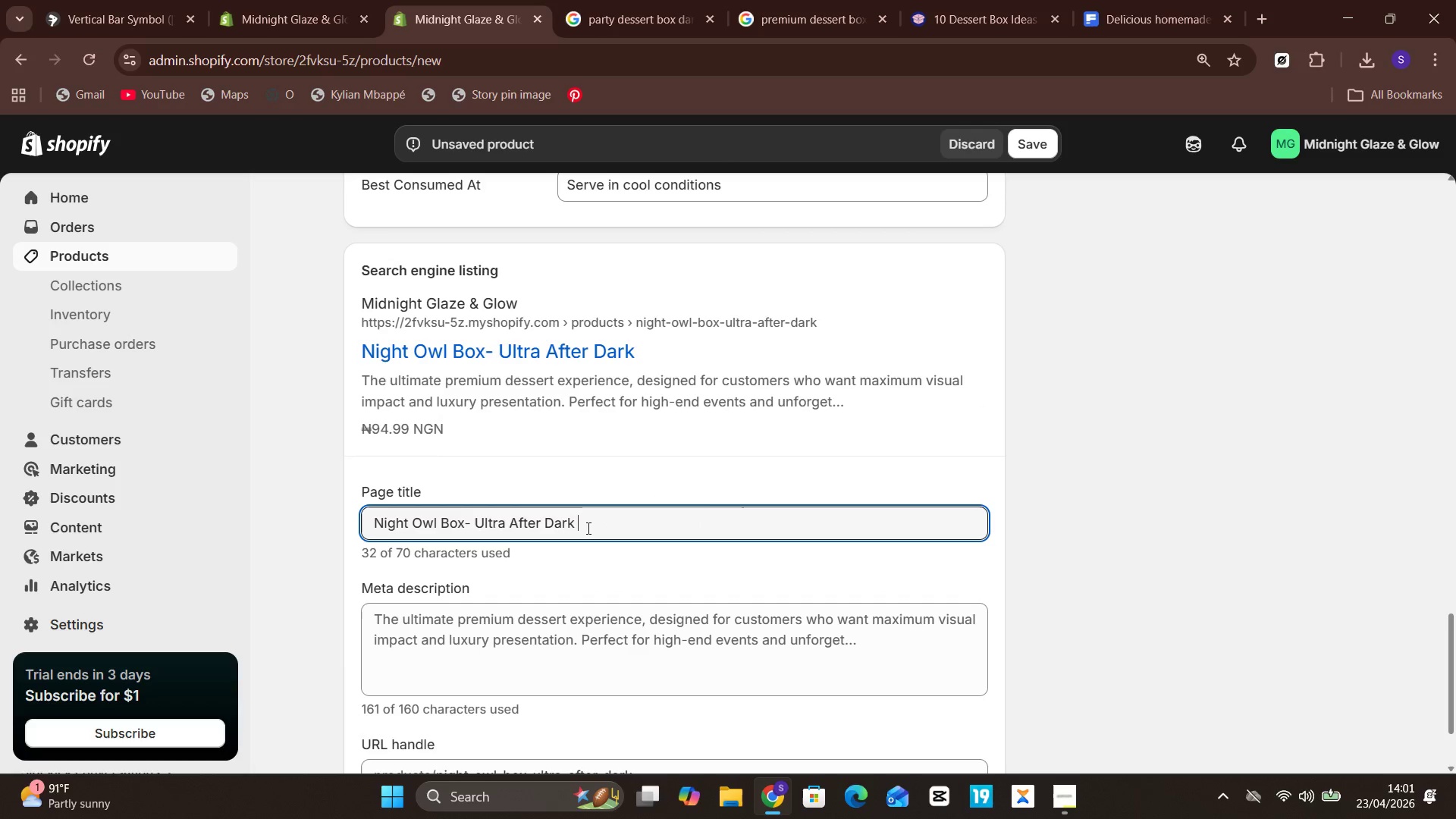 
key(Meta+V)
 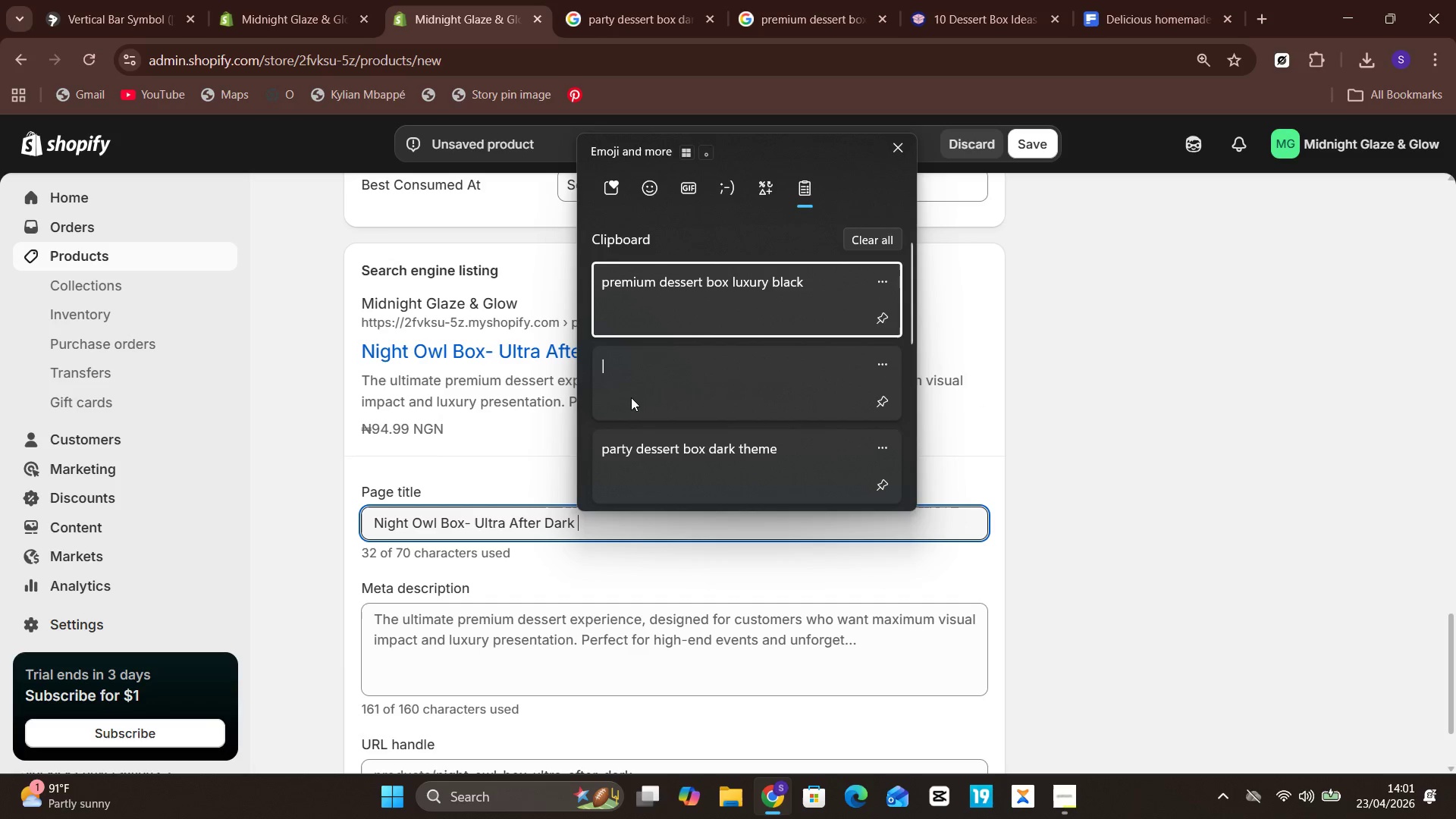 
left_click([632, 396])
 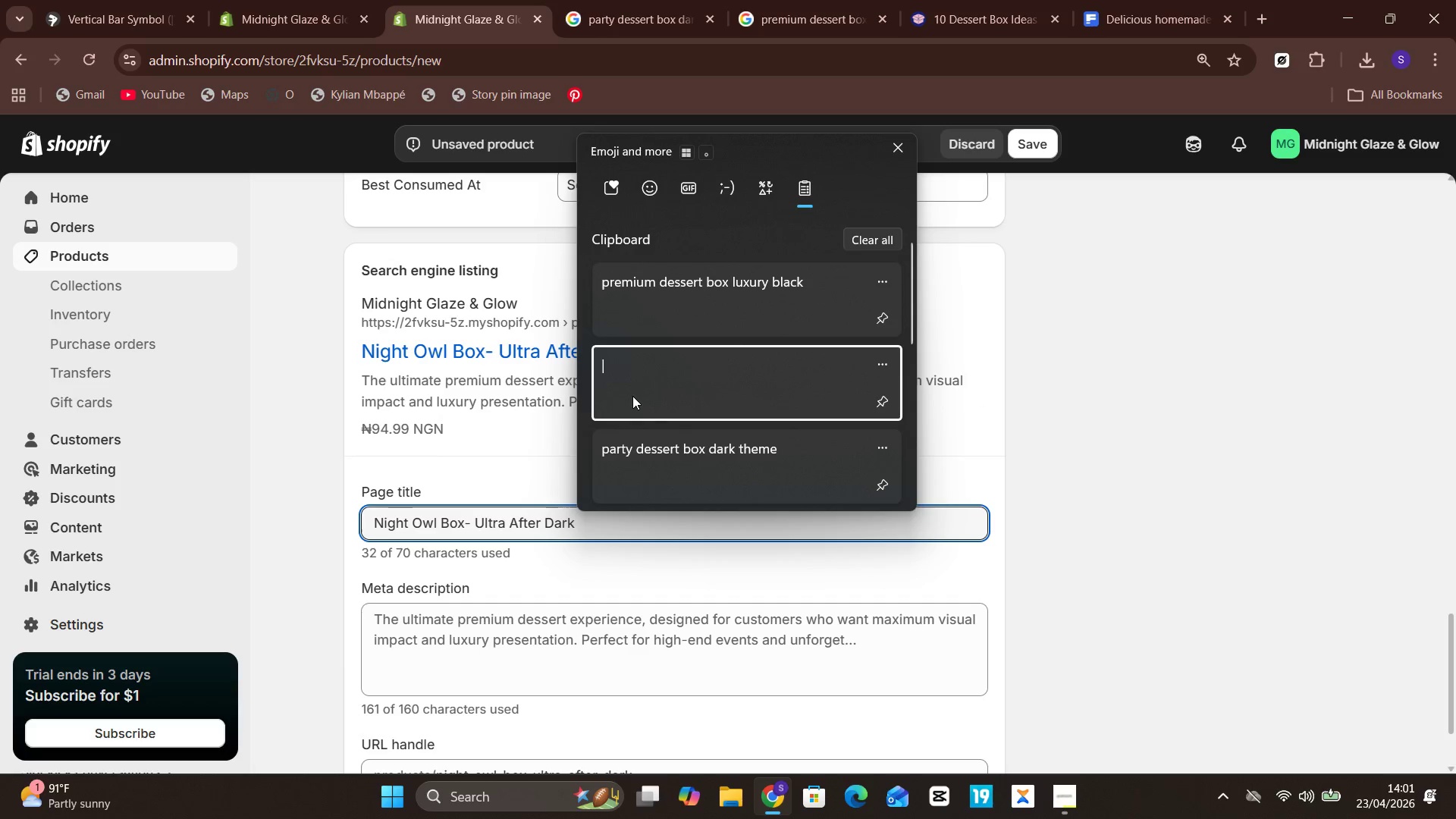 
key(Control+ControlLeft)
 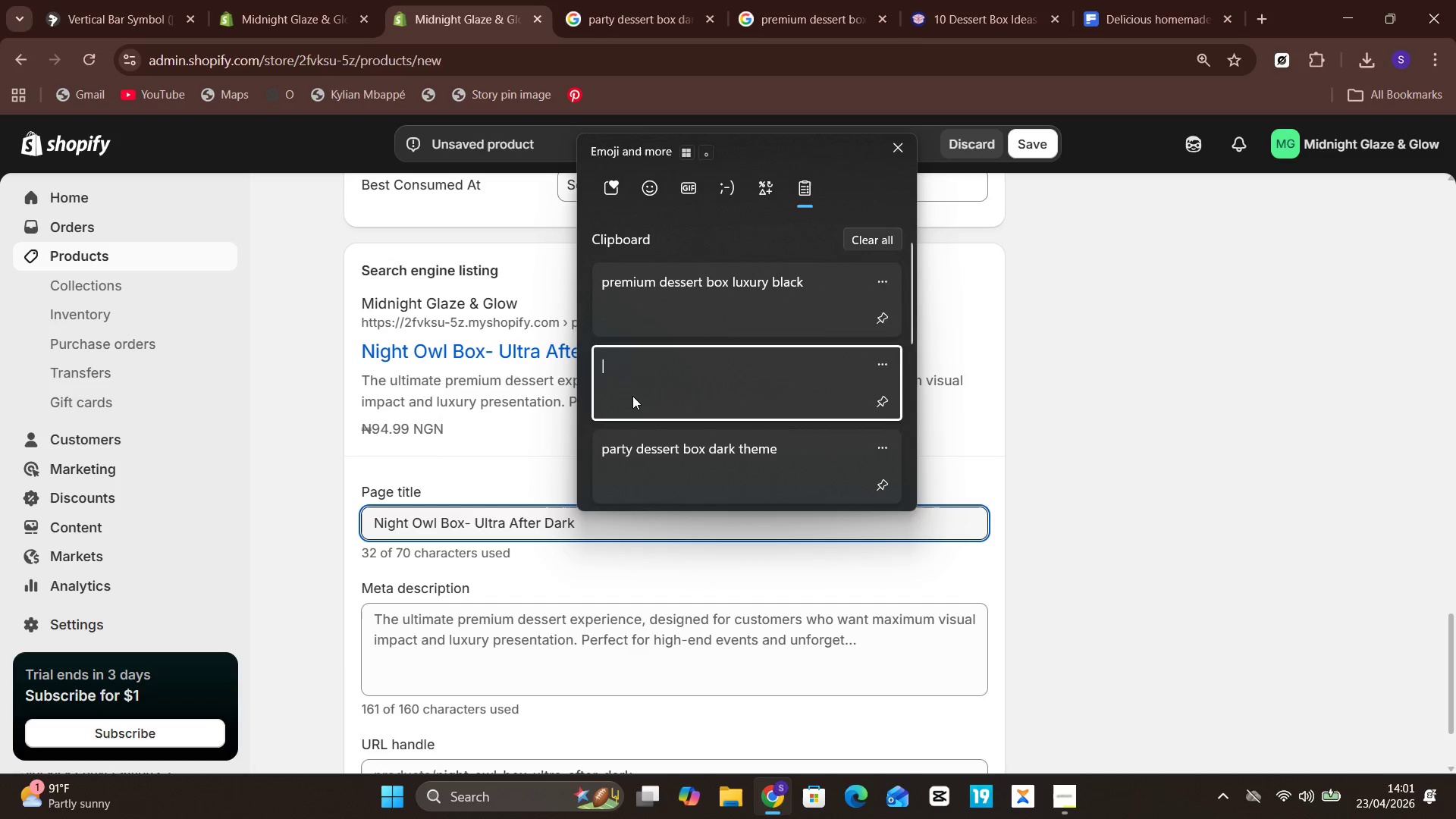 
key(Control+V)
 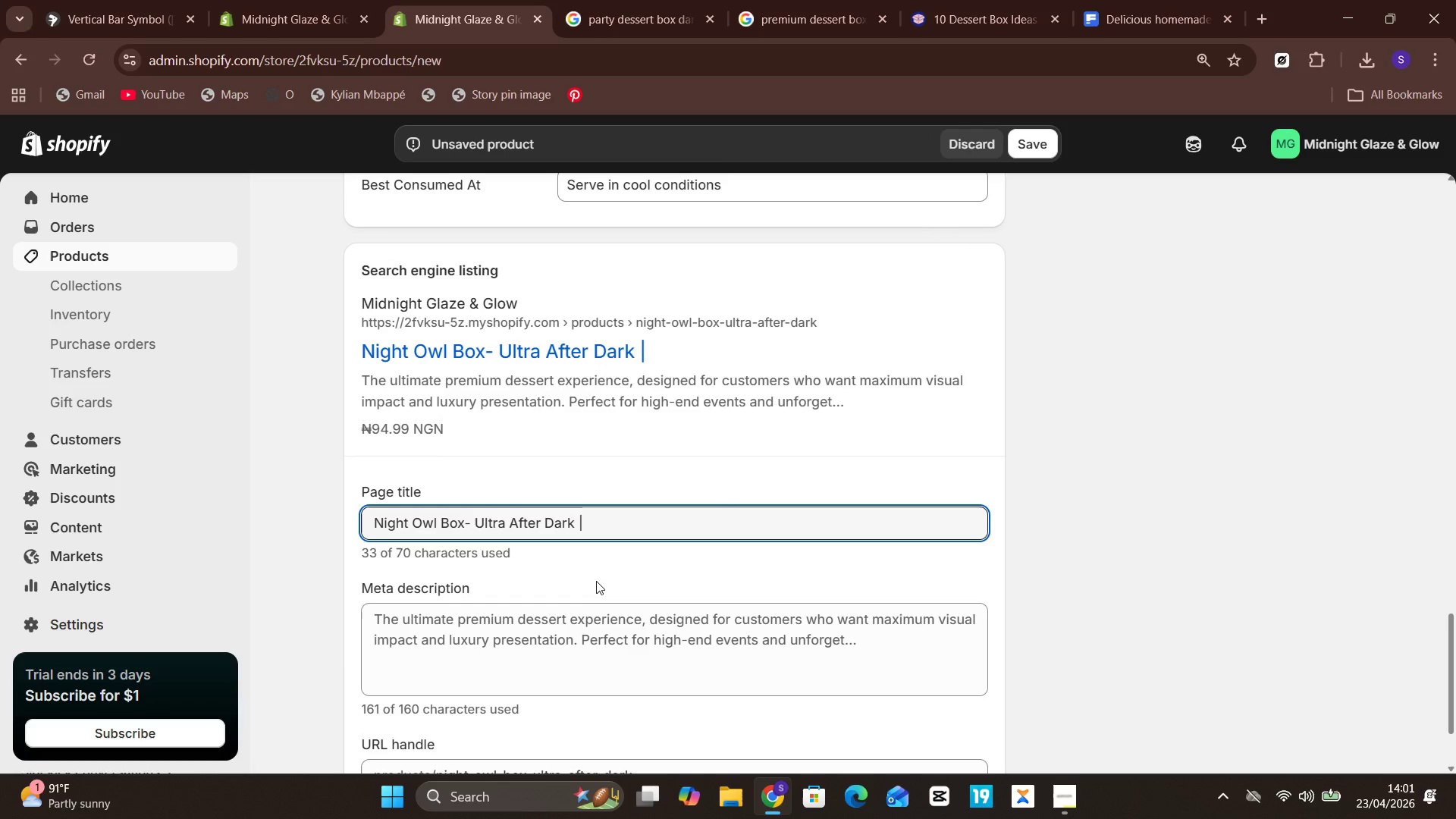 
key(Space)
 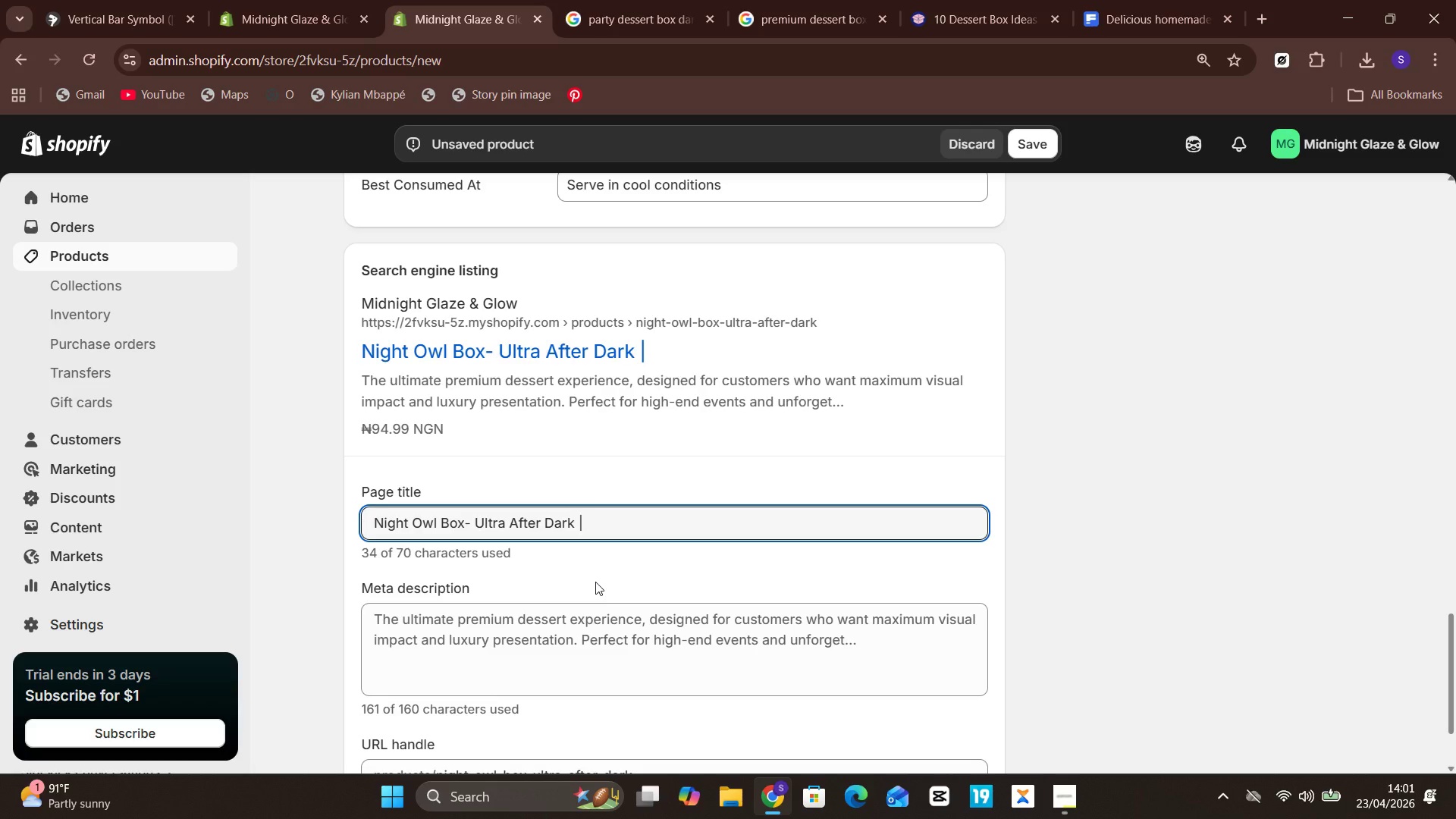 
type(Premium Neon Dessert Experience)
 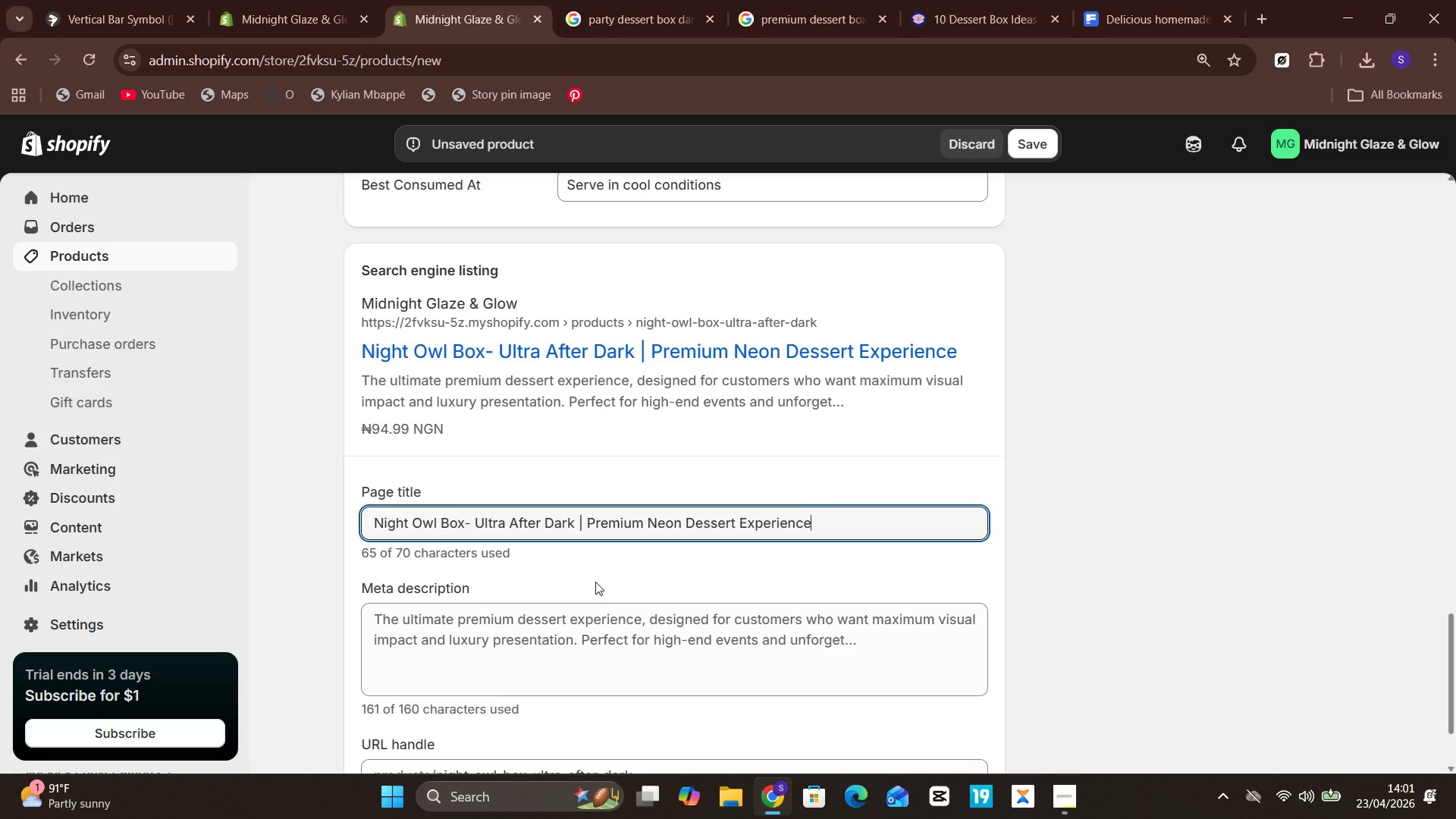 
wait(11.38)
 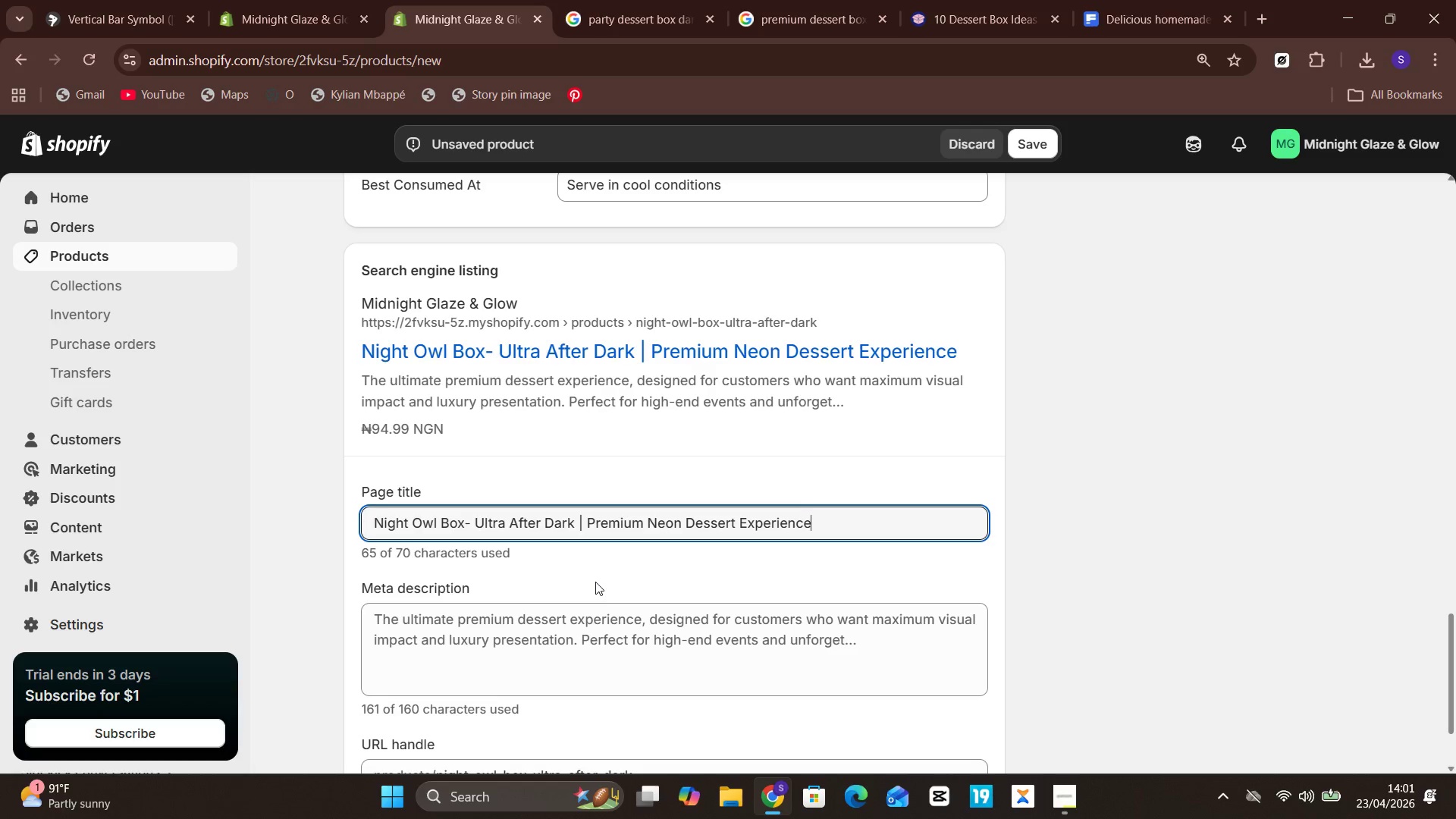 
left_click([595, 672])
 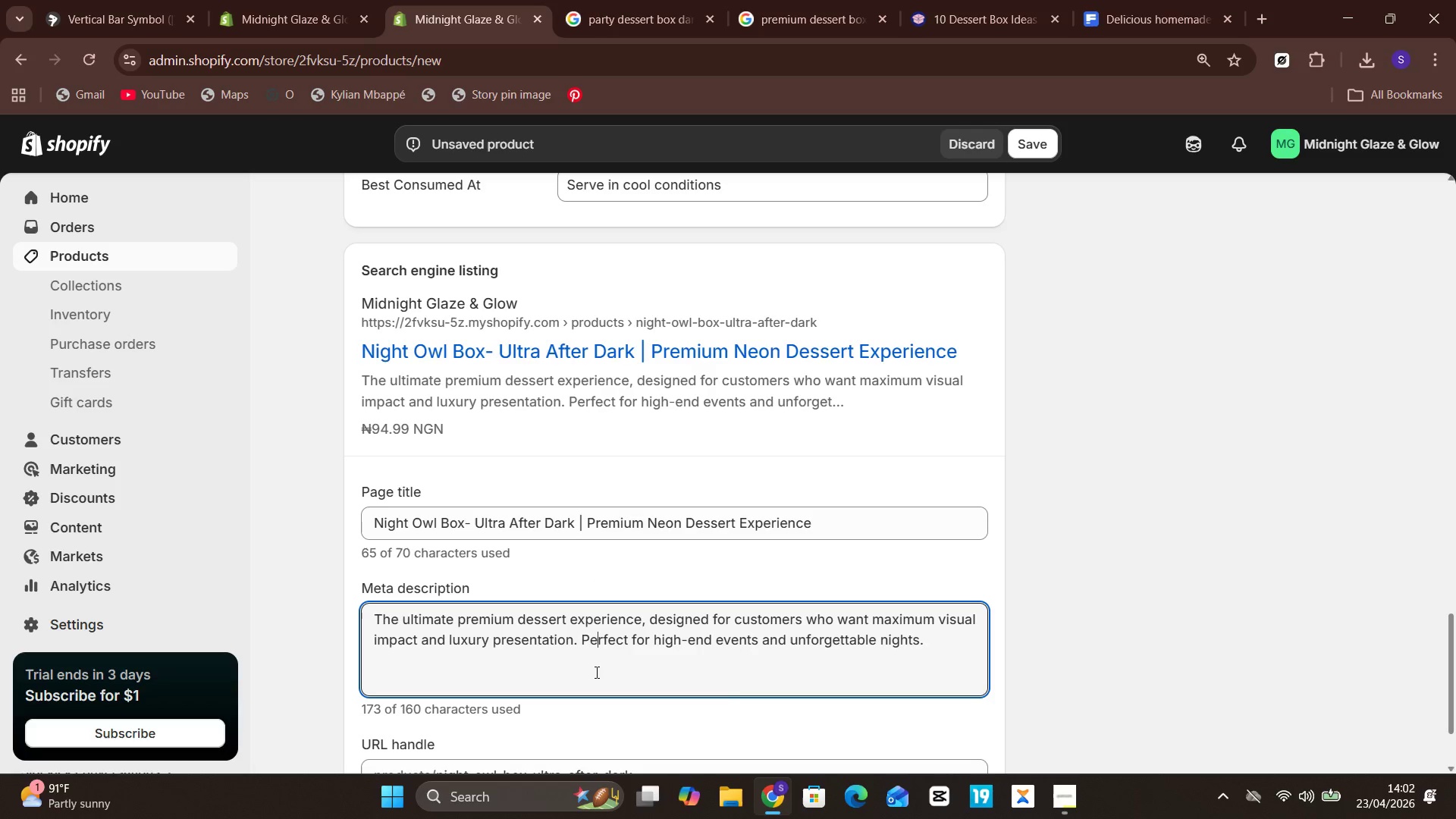 
key(Control+ControlLeft)
 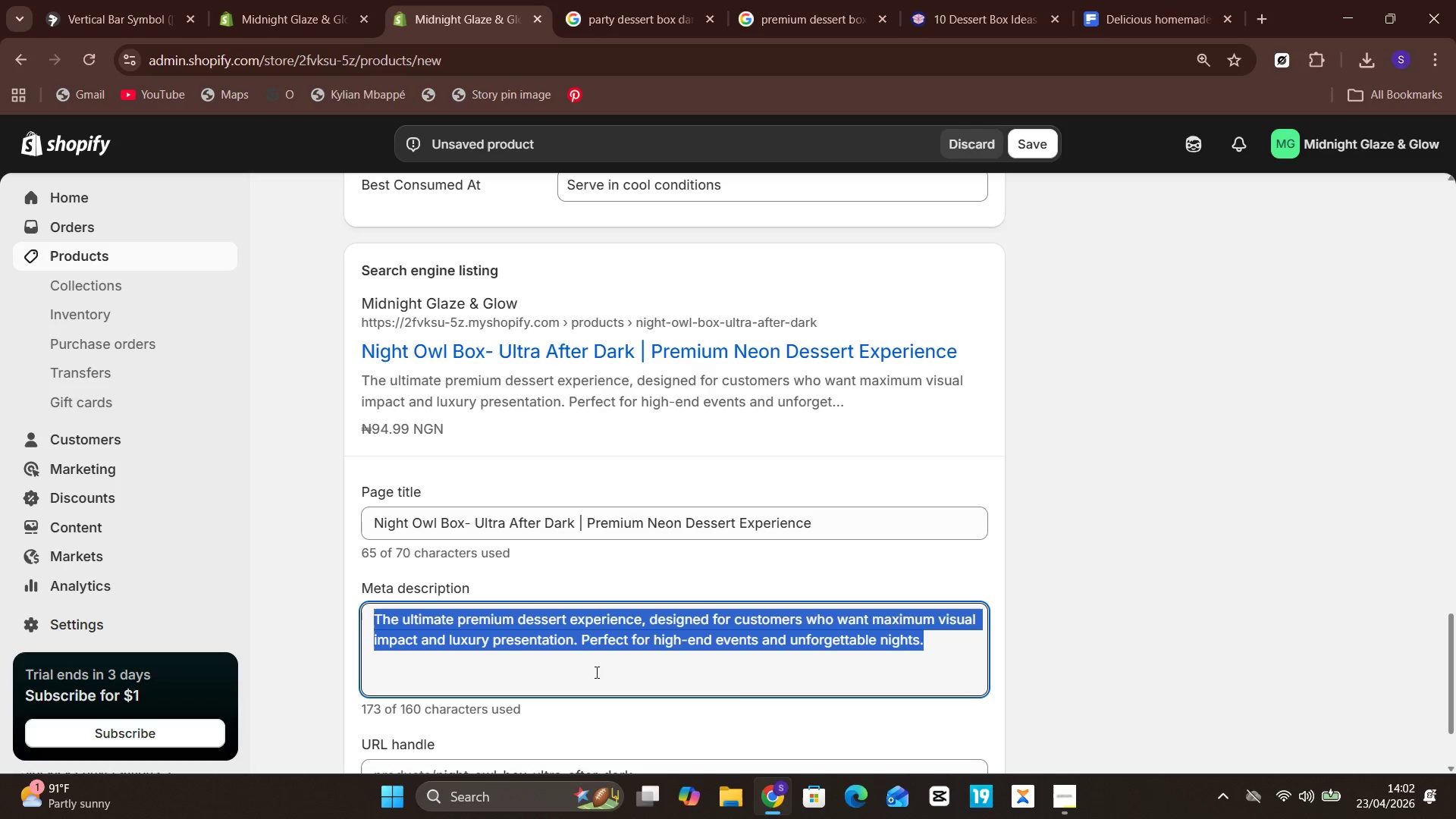 
key(Control+A)
 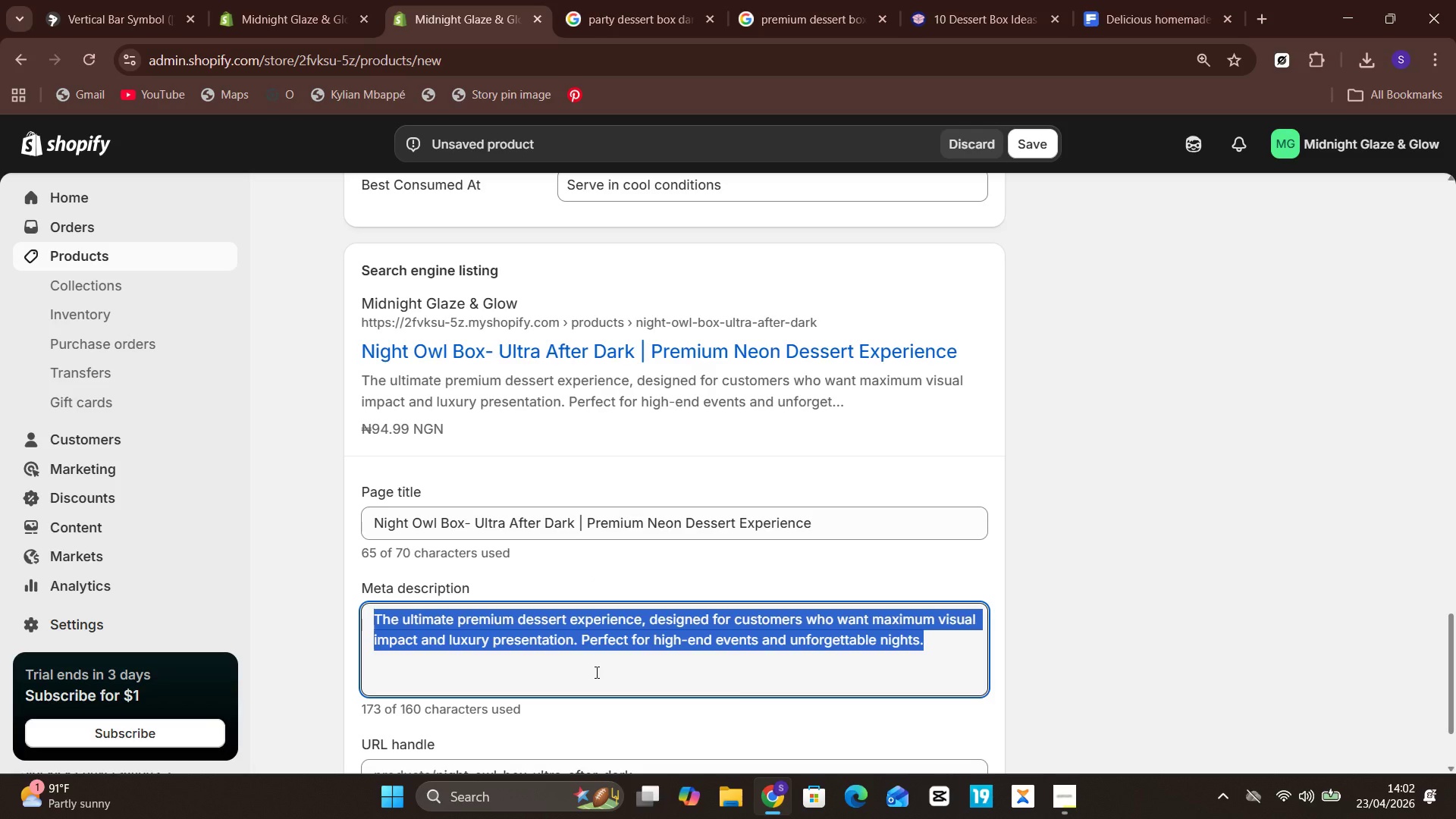 
key(Control+ControlLeft)
 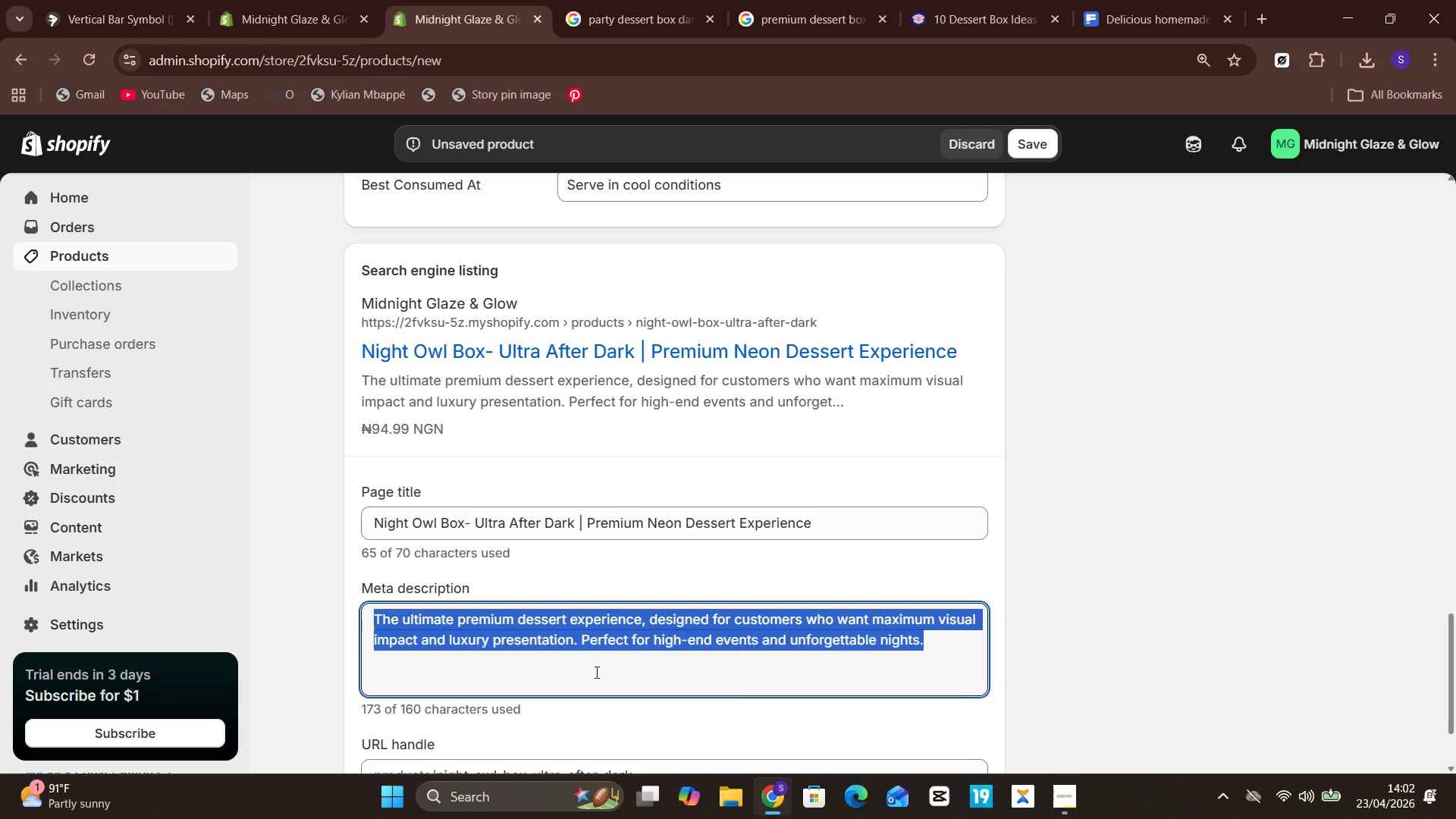 
type(A luxury neon dessert bos)
key(Backspace)
type(x )
 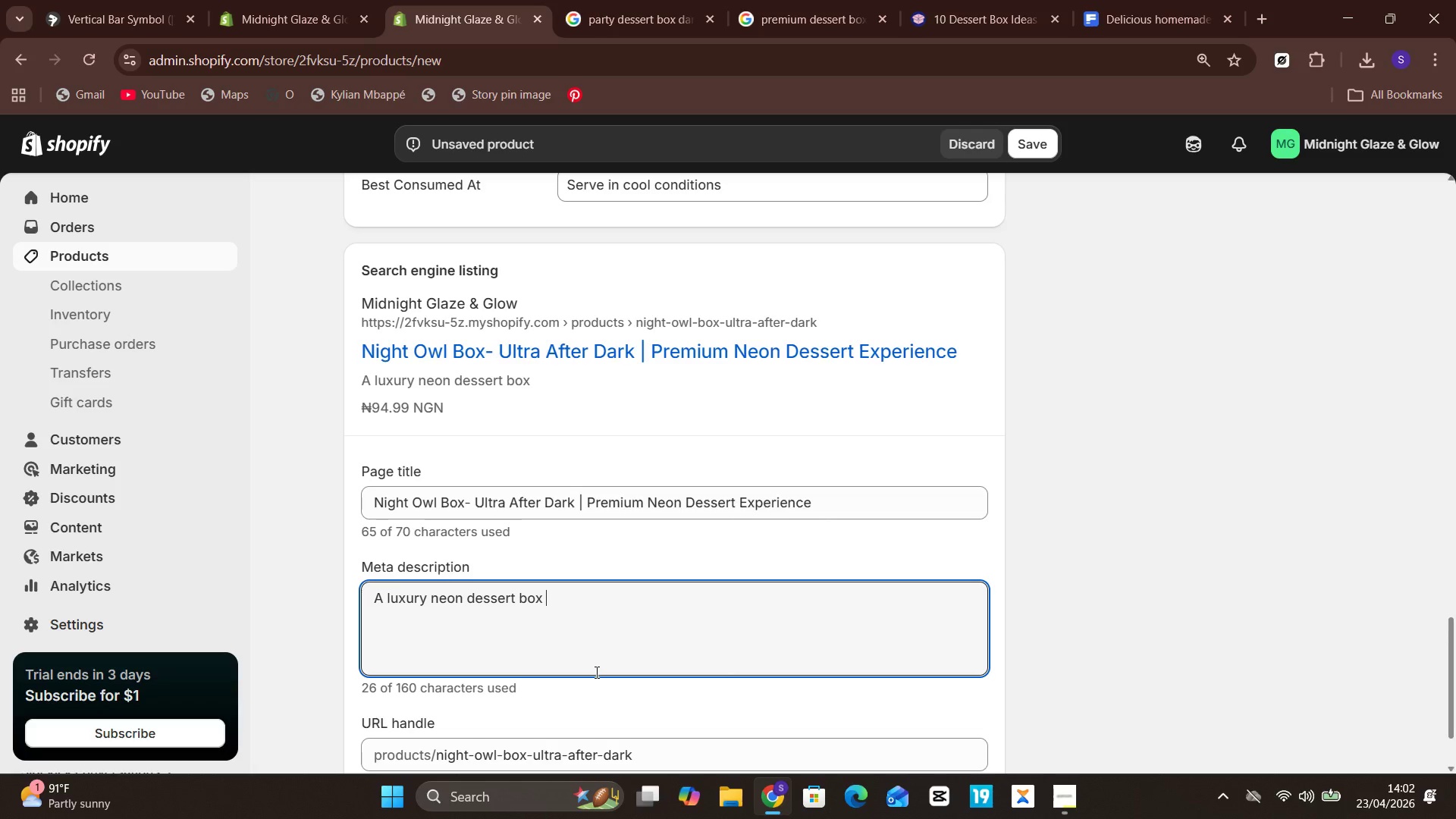 
wait(19.14)
 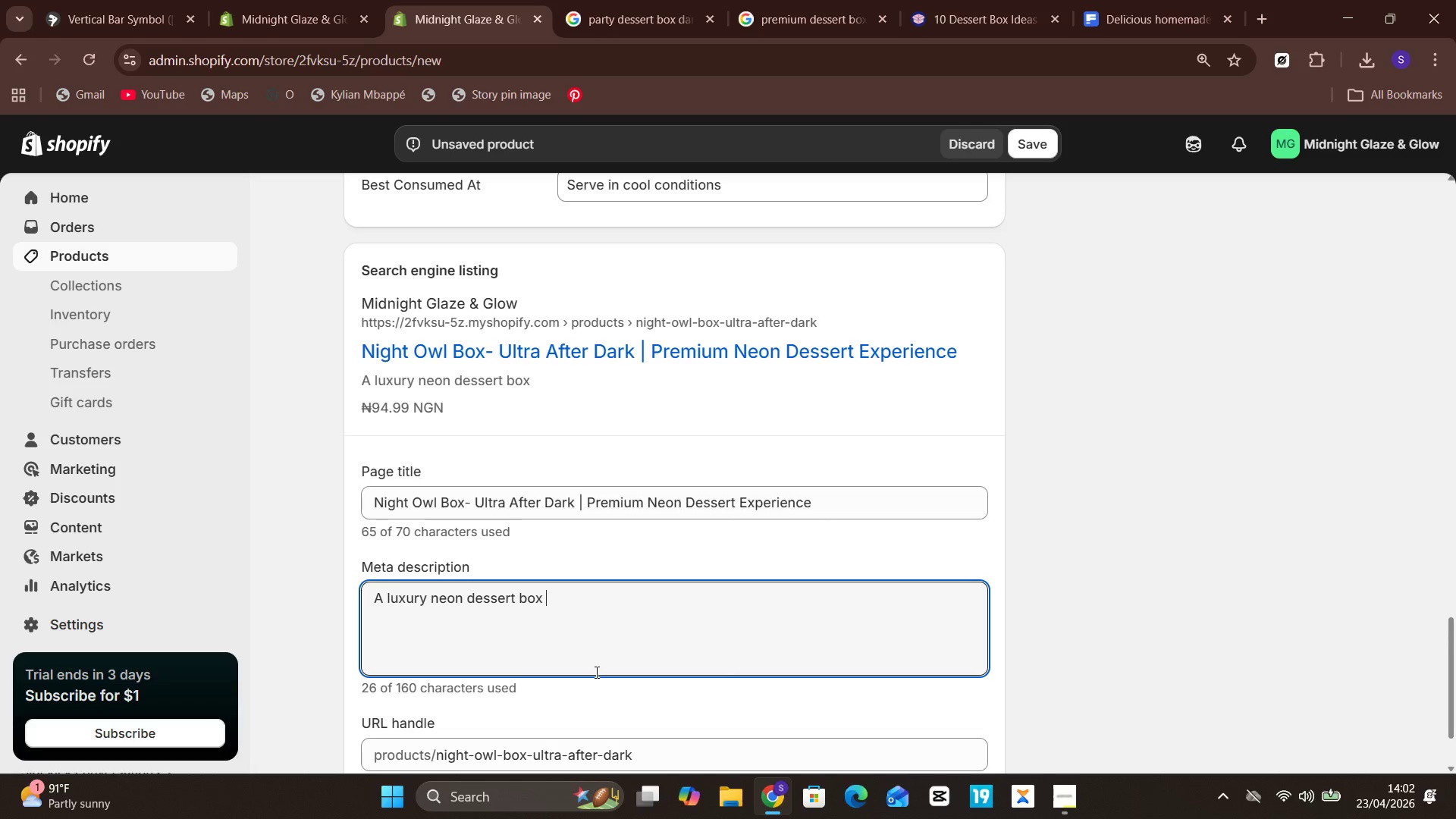 
type(designed for high-end late night events an )
key(Backspace)
type(d bold visual presentation.)
 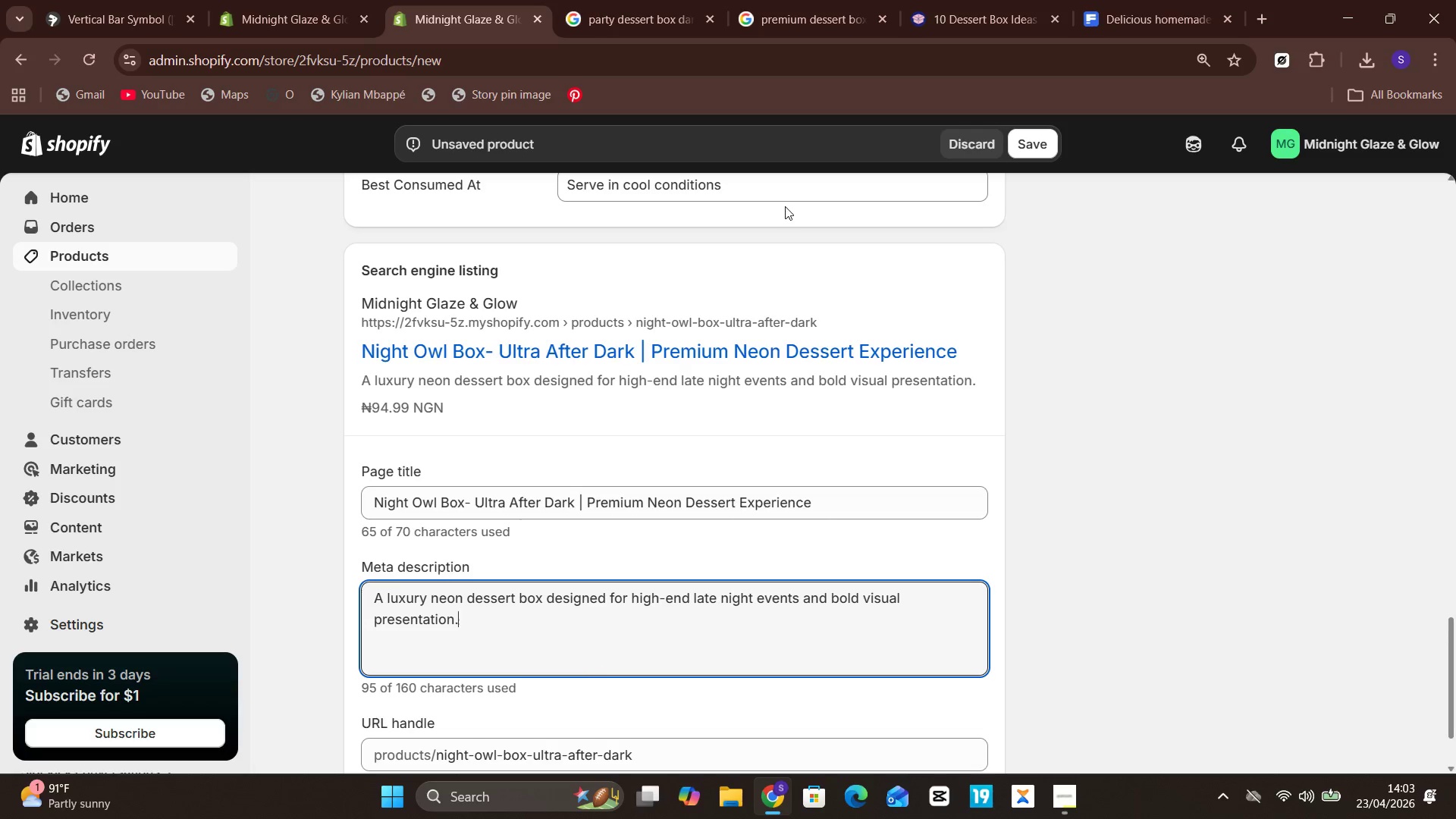 
left_click([1034, 156])
 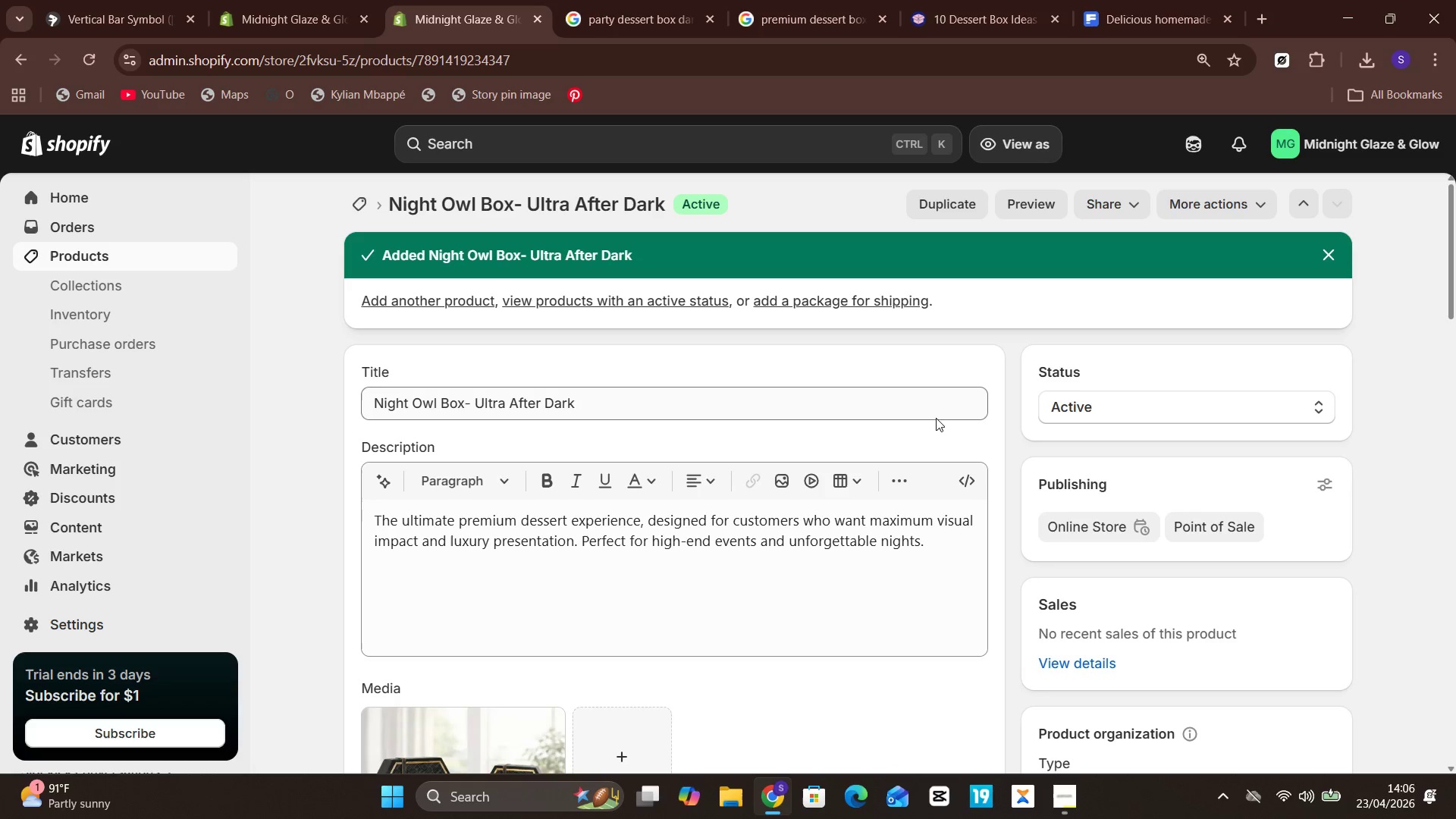 
wait(170.0)
 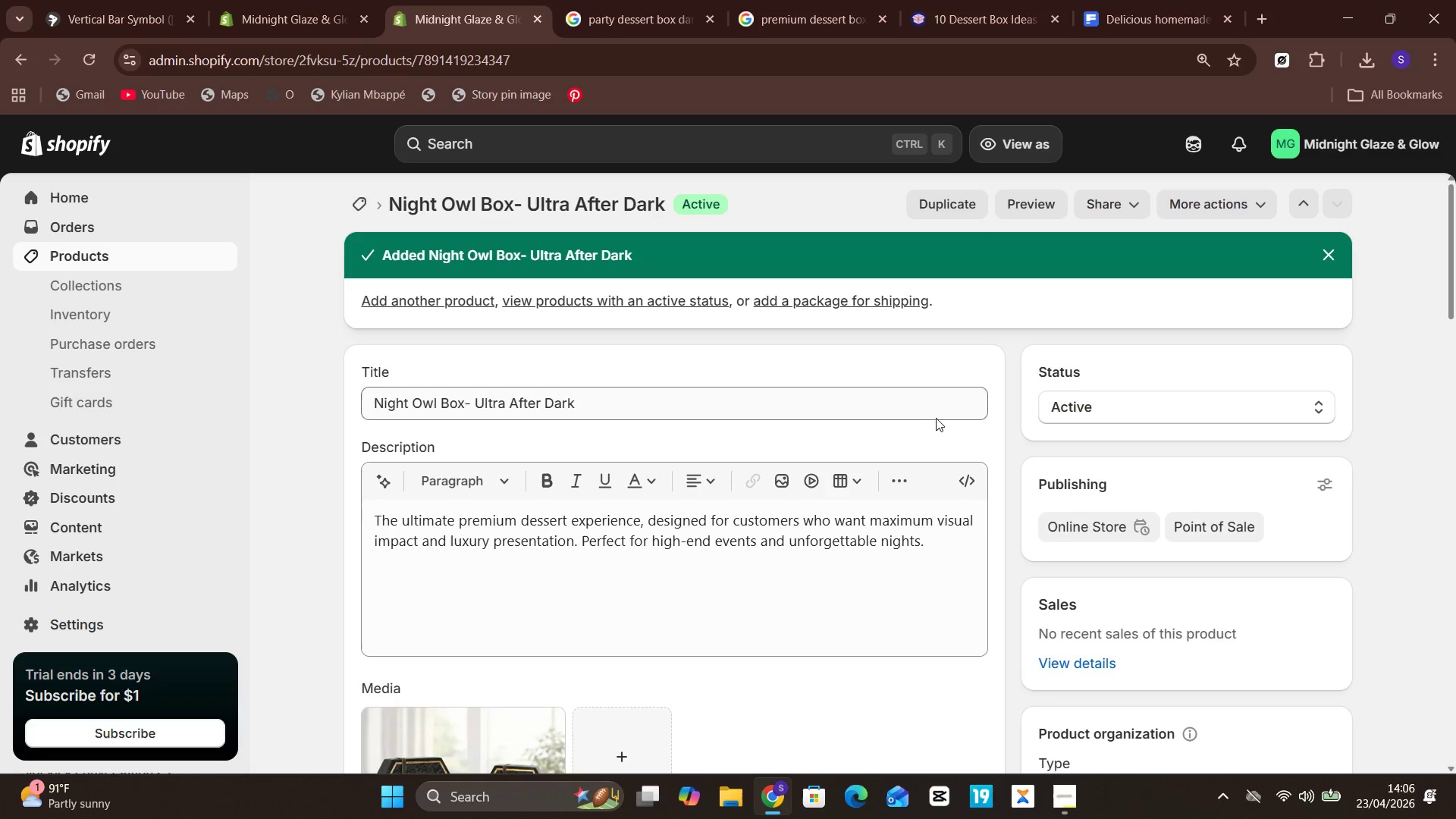 
left_click([109, 431])
 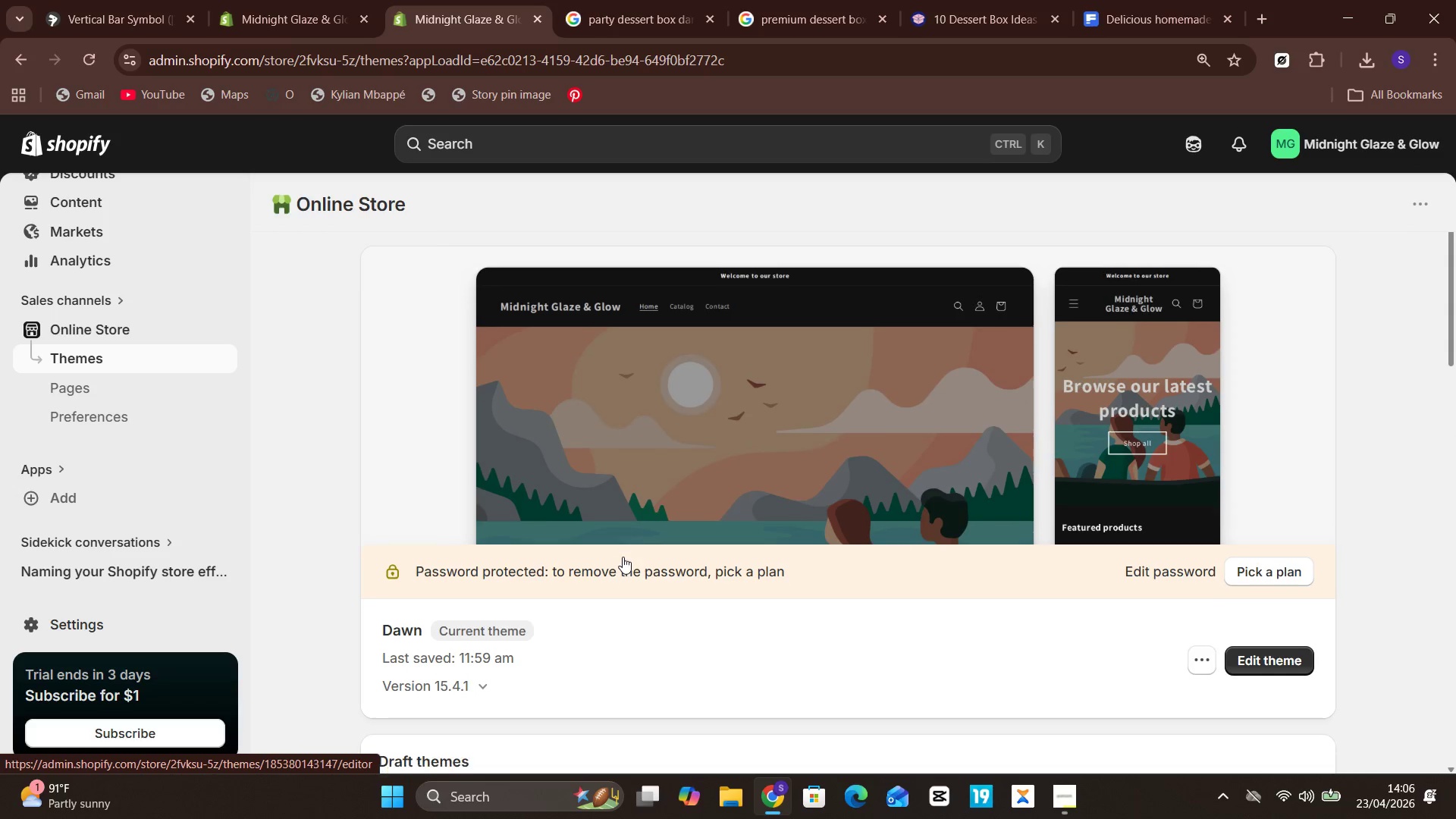 
wait(20.25)
 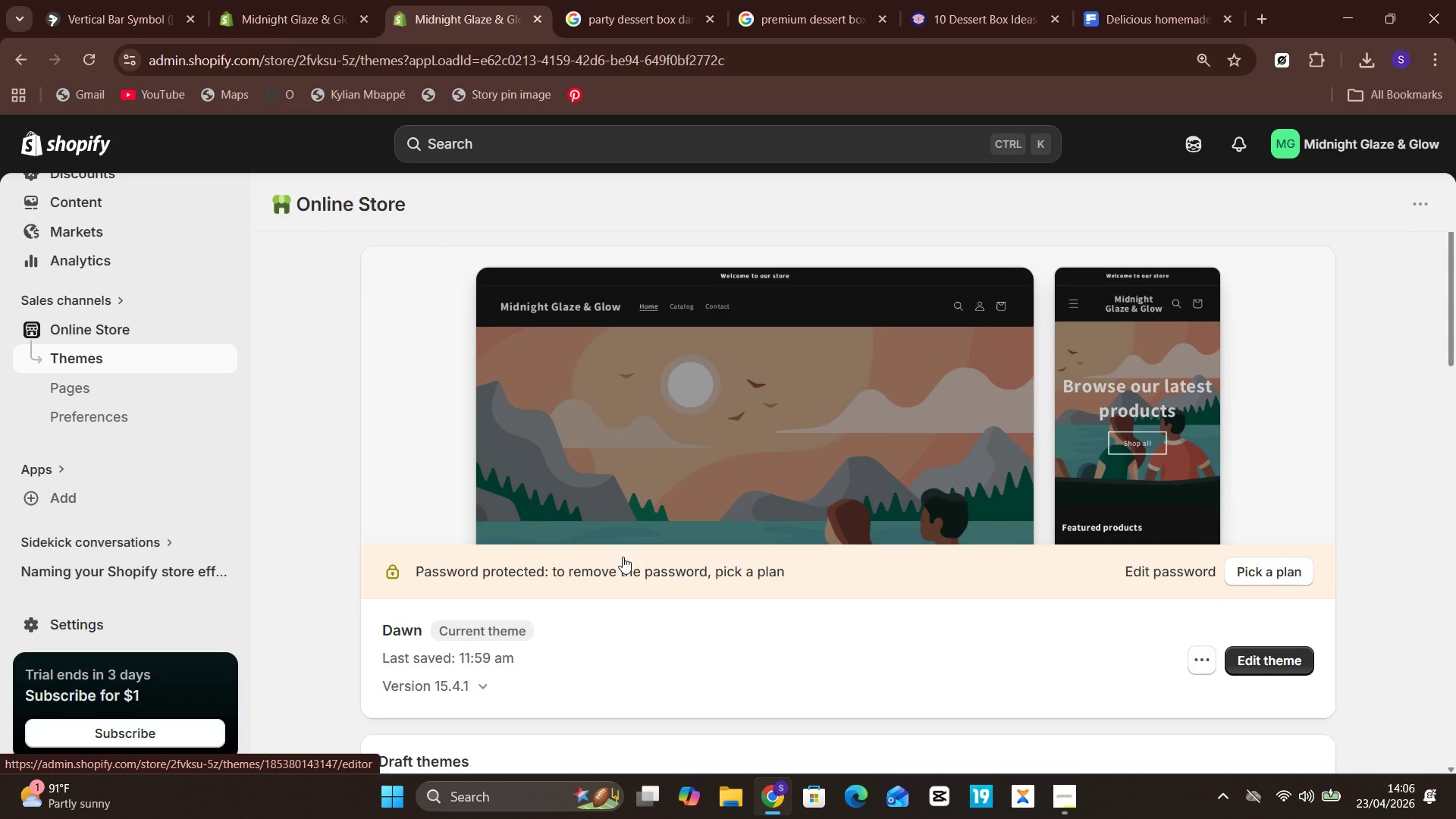 
left_click([1285, 486])
 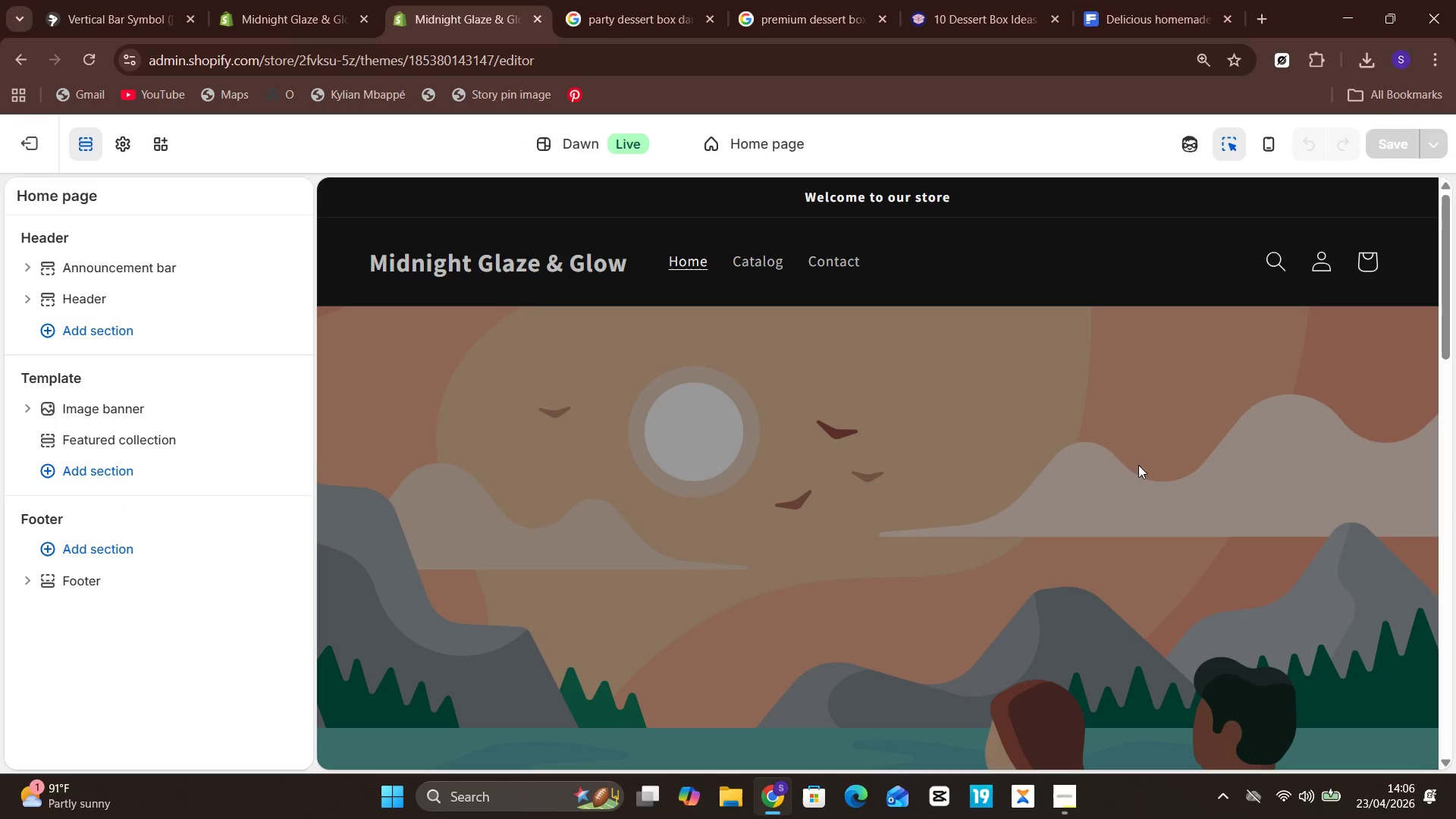 
wait(8.76)
 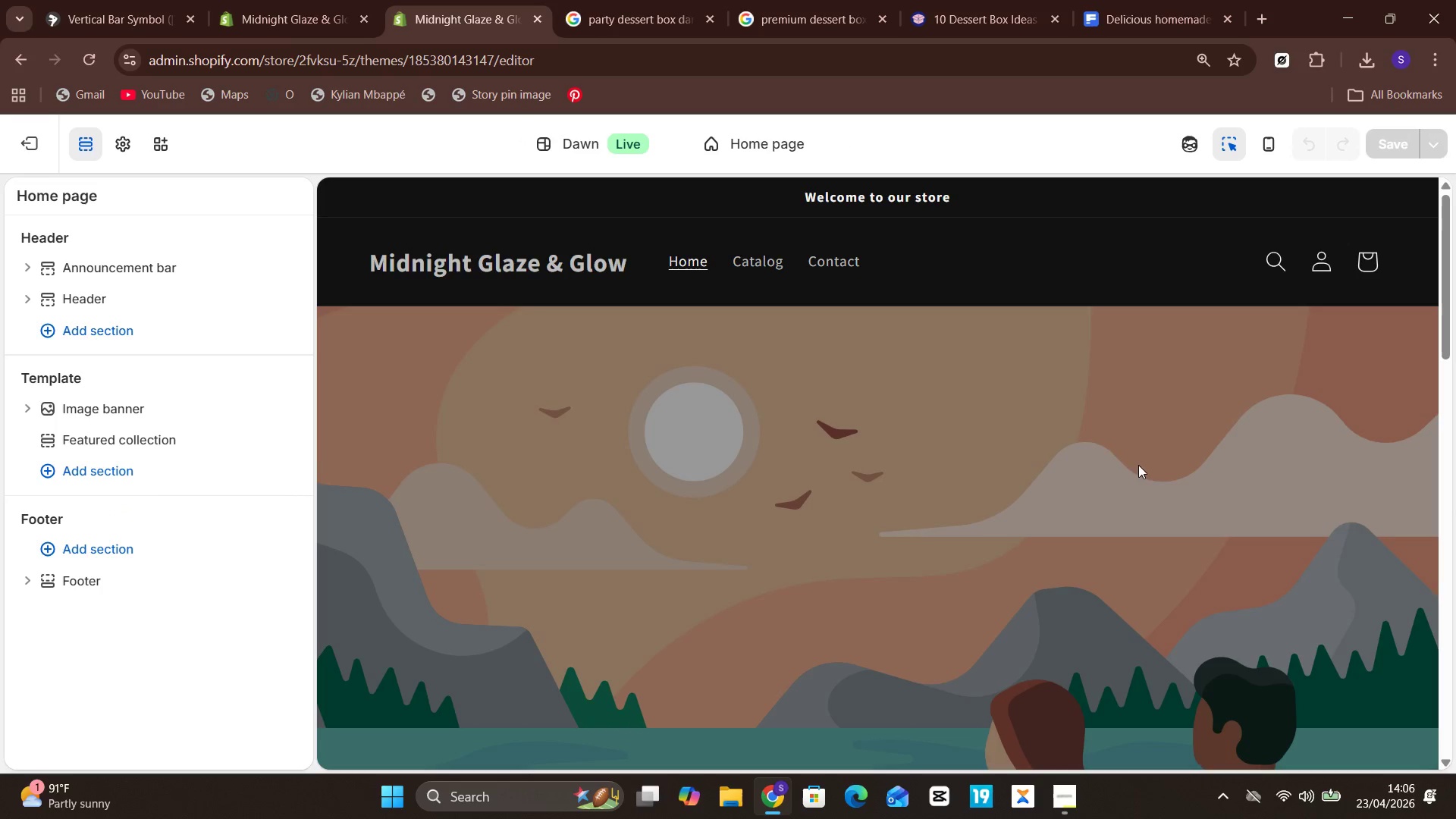 
left_click([793, 137])
 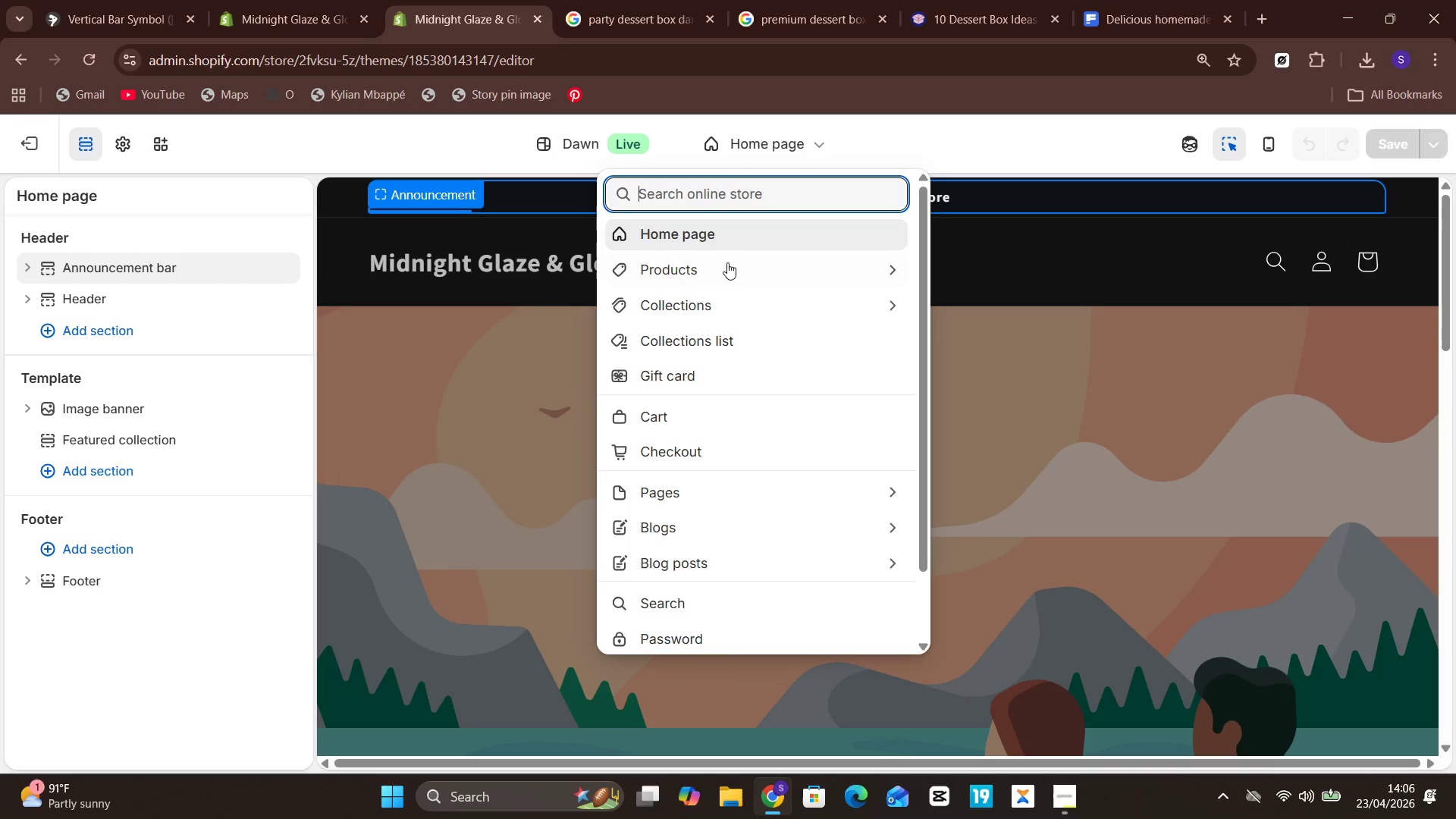 
left_click([728, 272])
 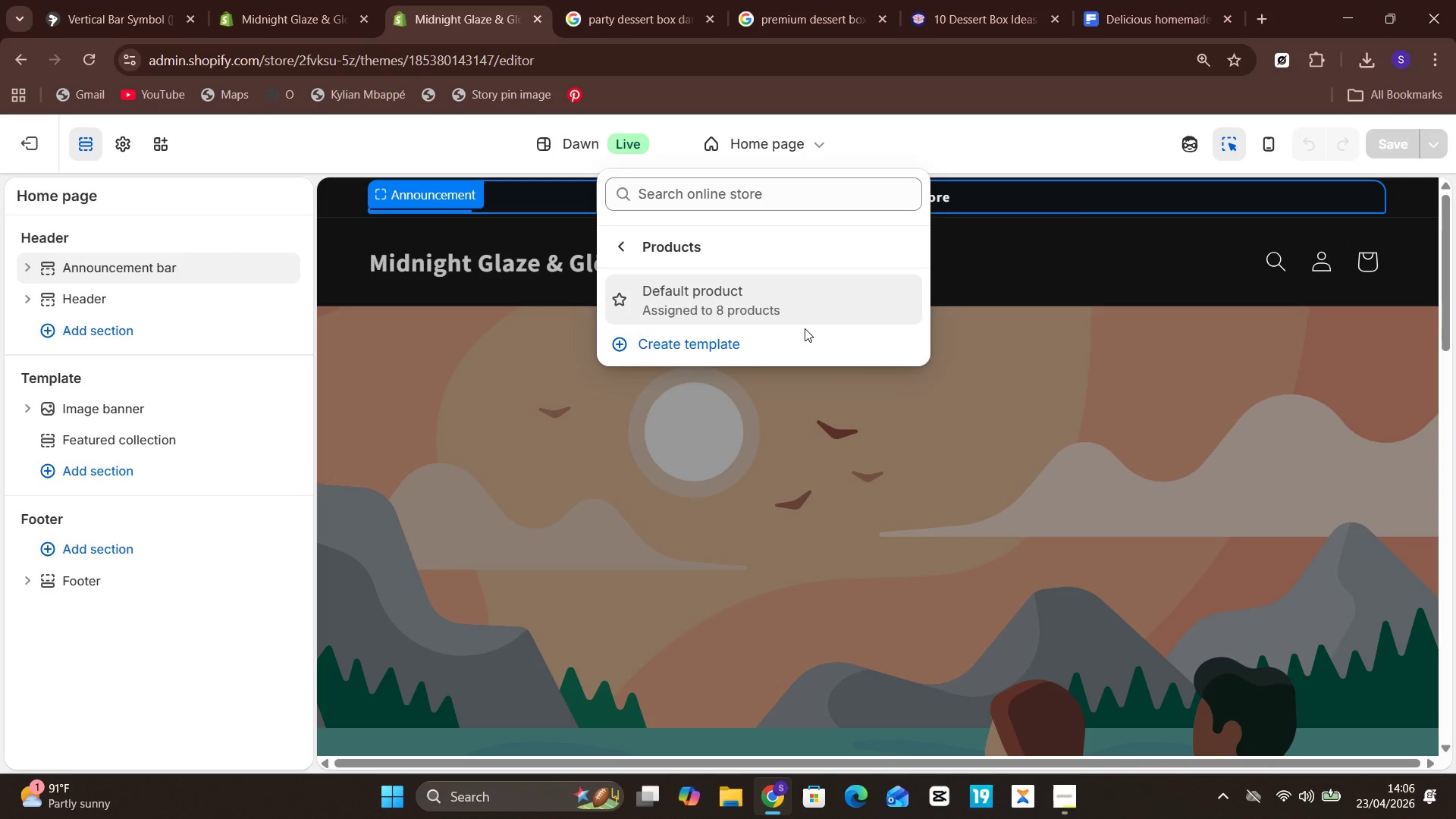 
left_click([701, 316])
 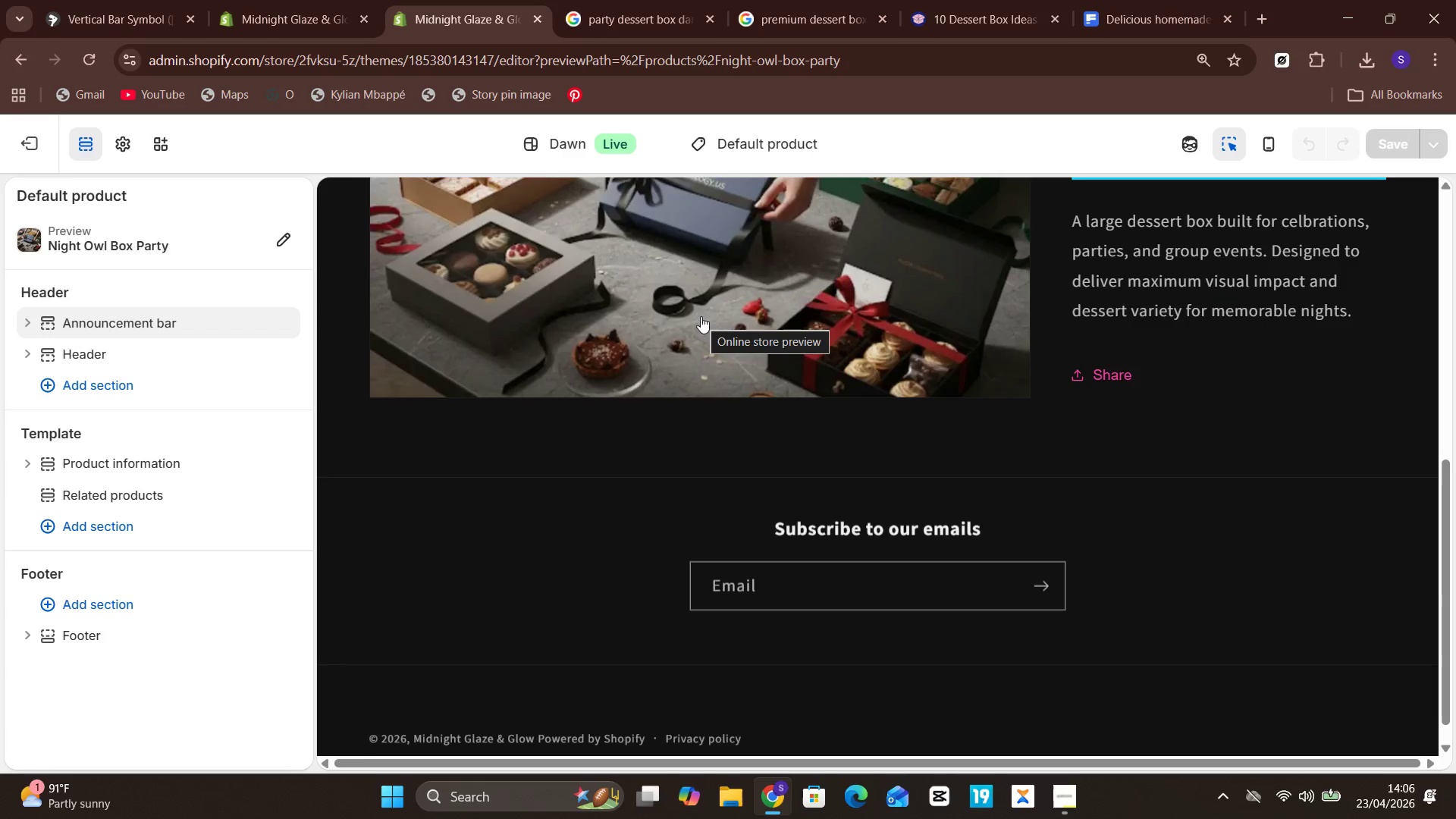 
wait(10.44)
 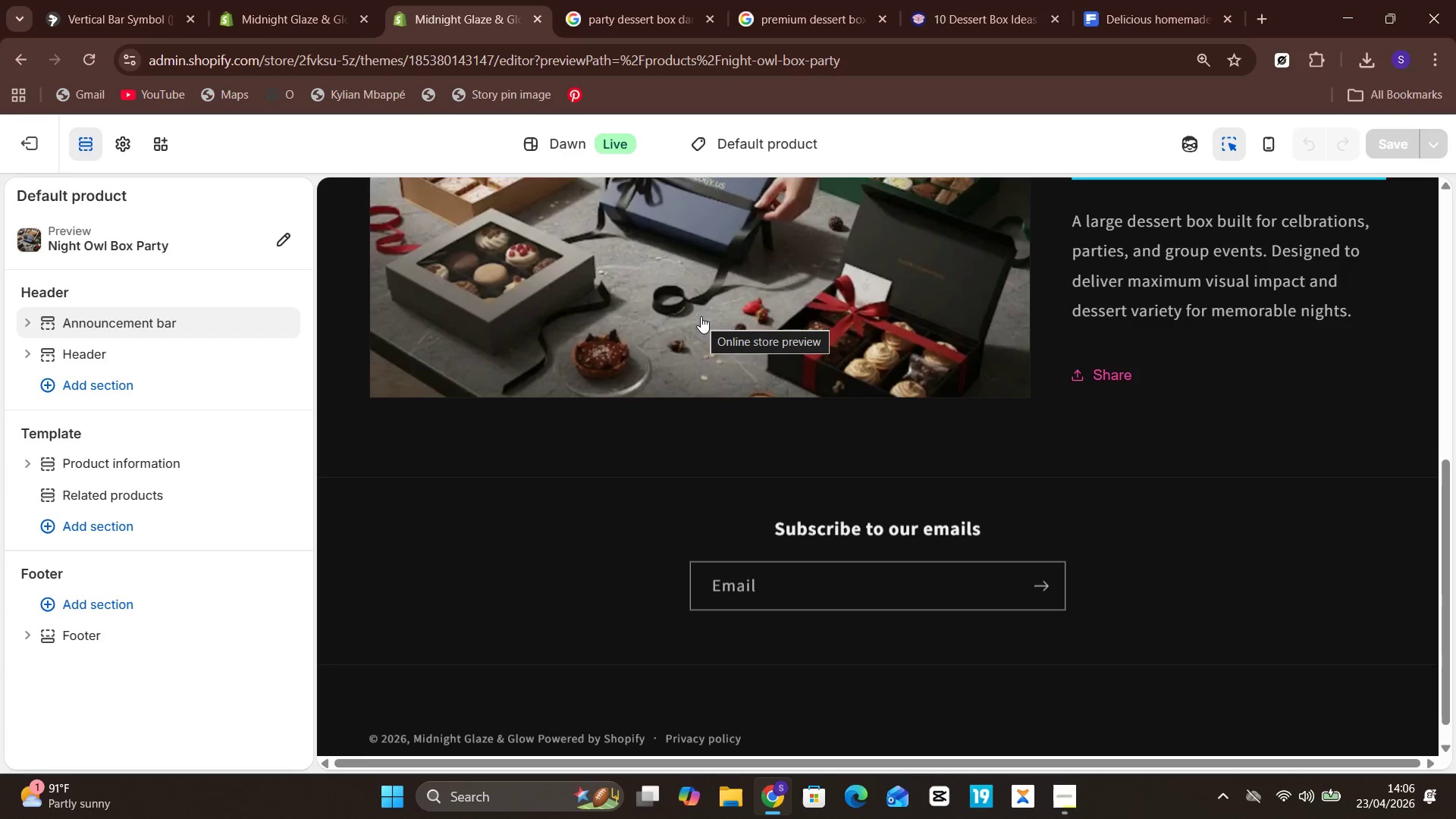 
left_click([757, 132])
 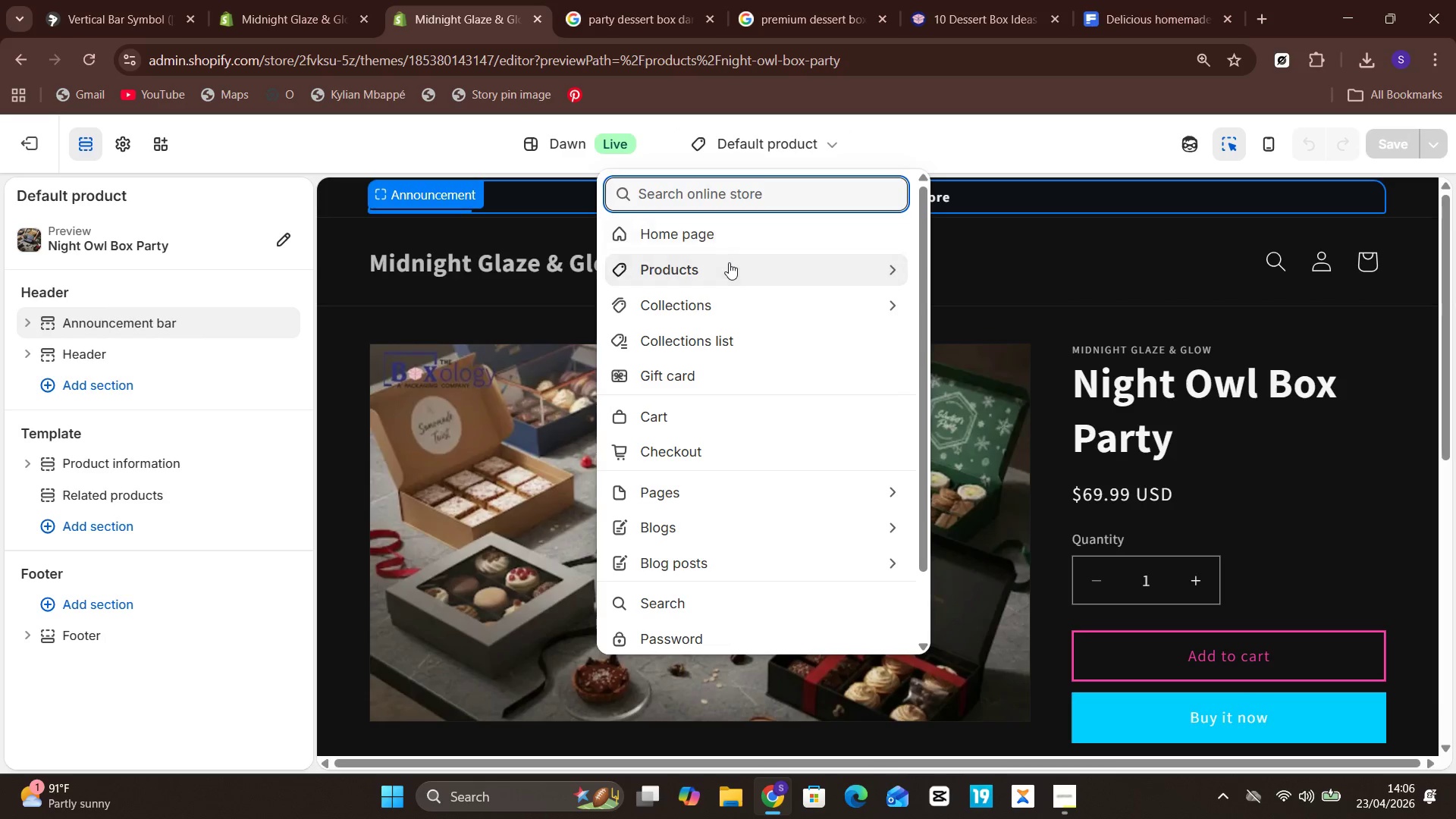 
left_click([728, 263])
 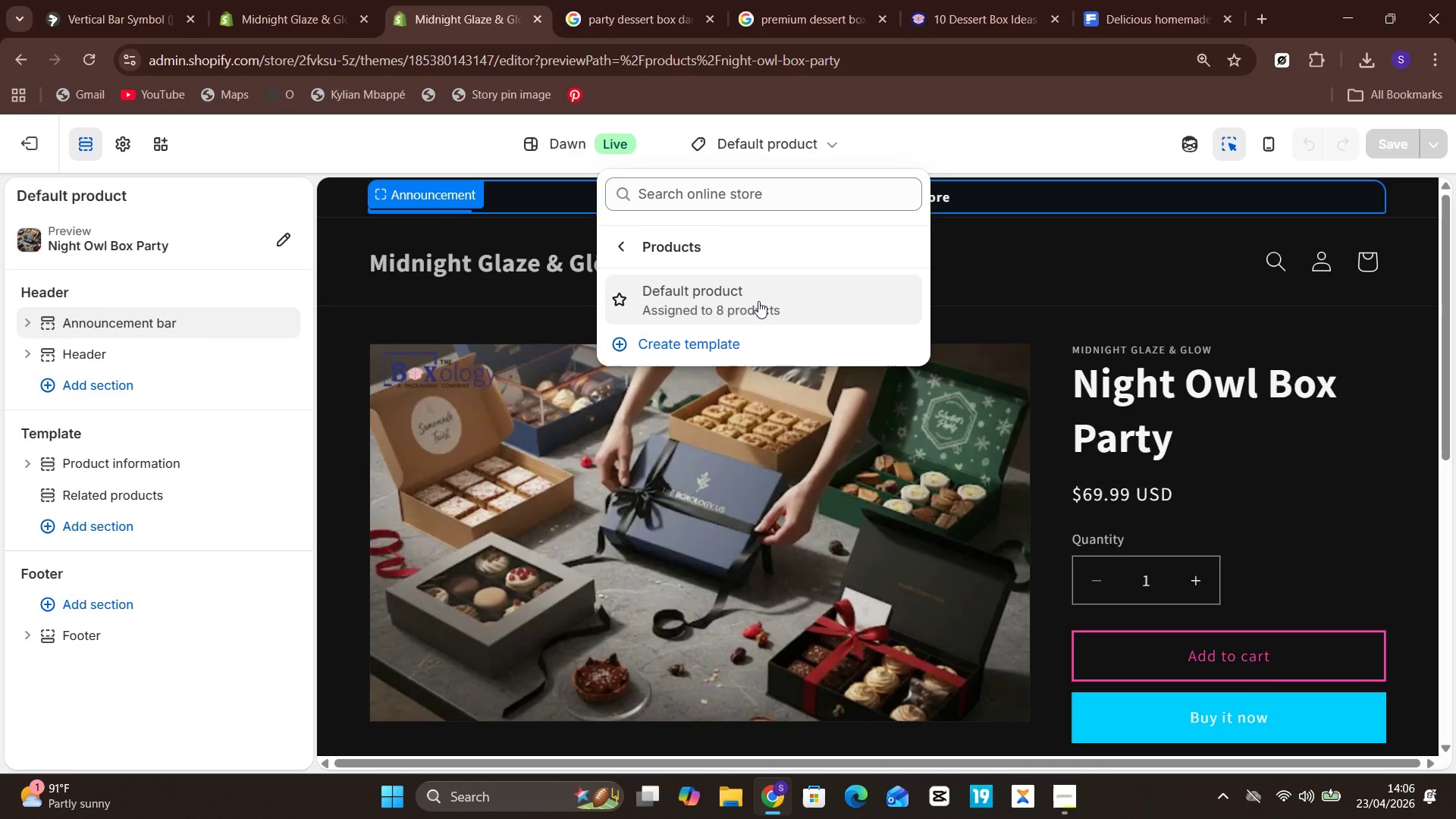 
left_click([757, 303])
 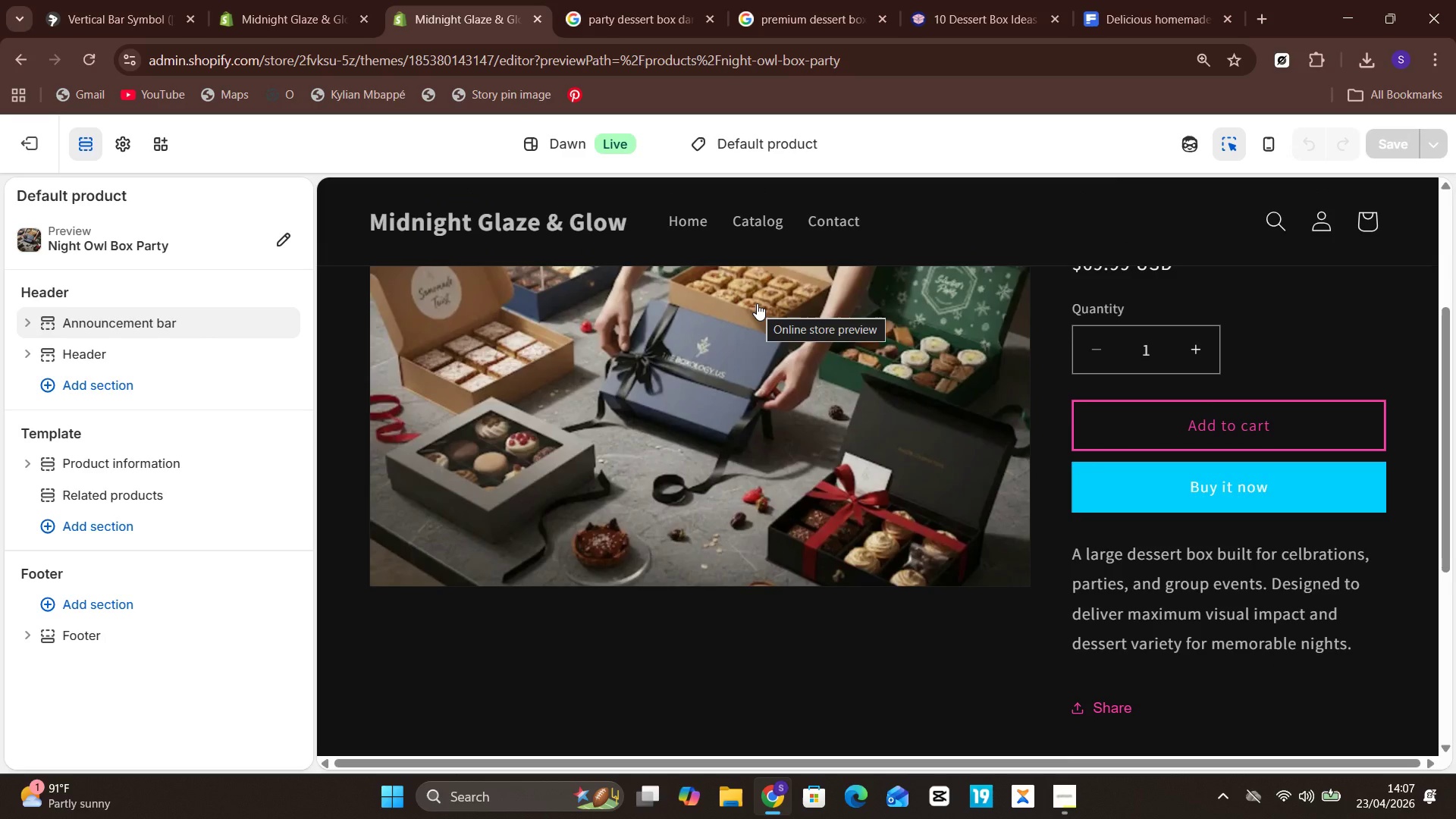 
wait(27.92)
 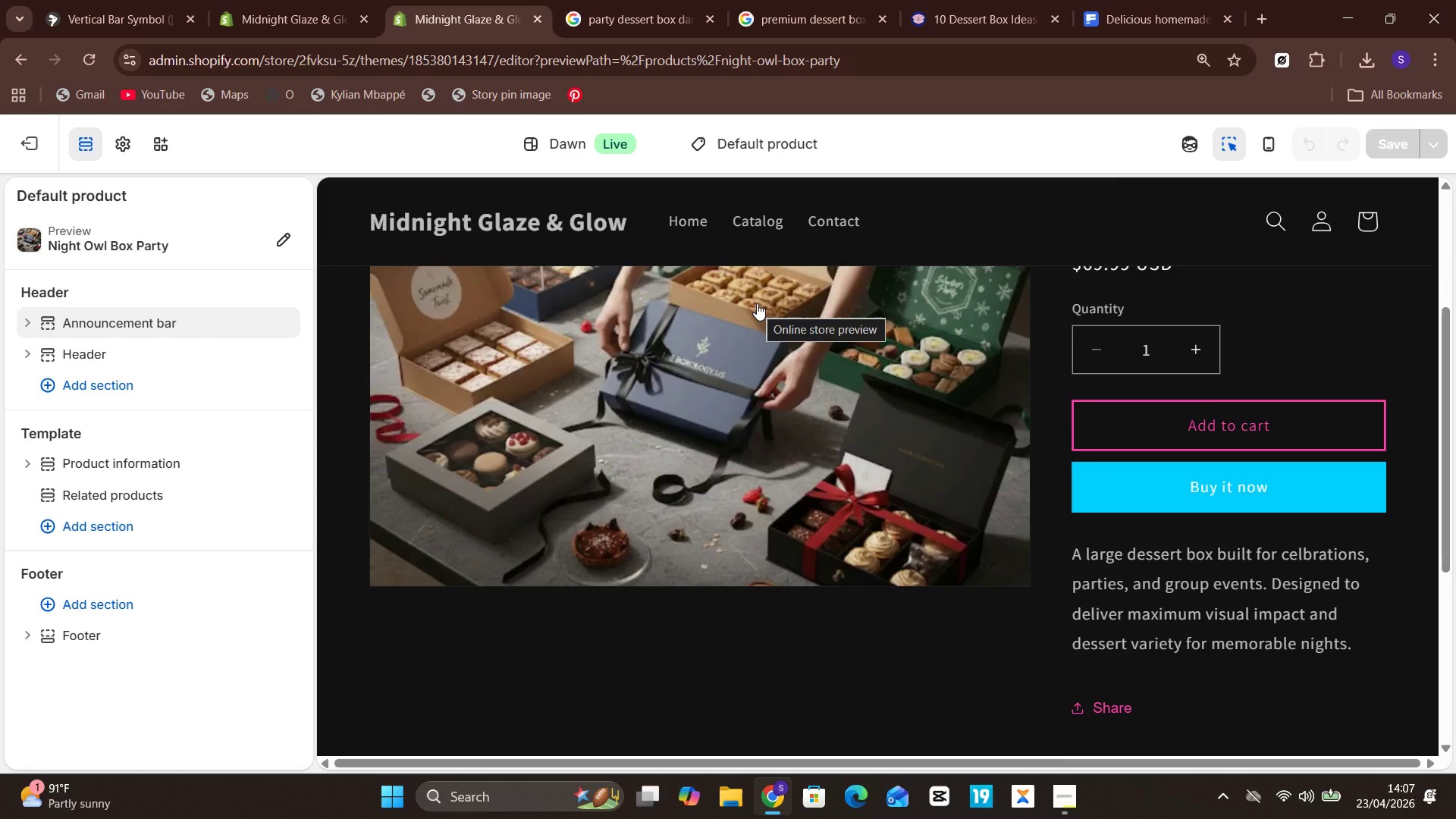 
left_click([20, 472])
 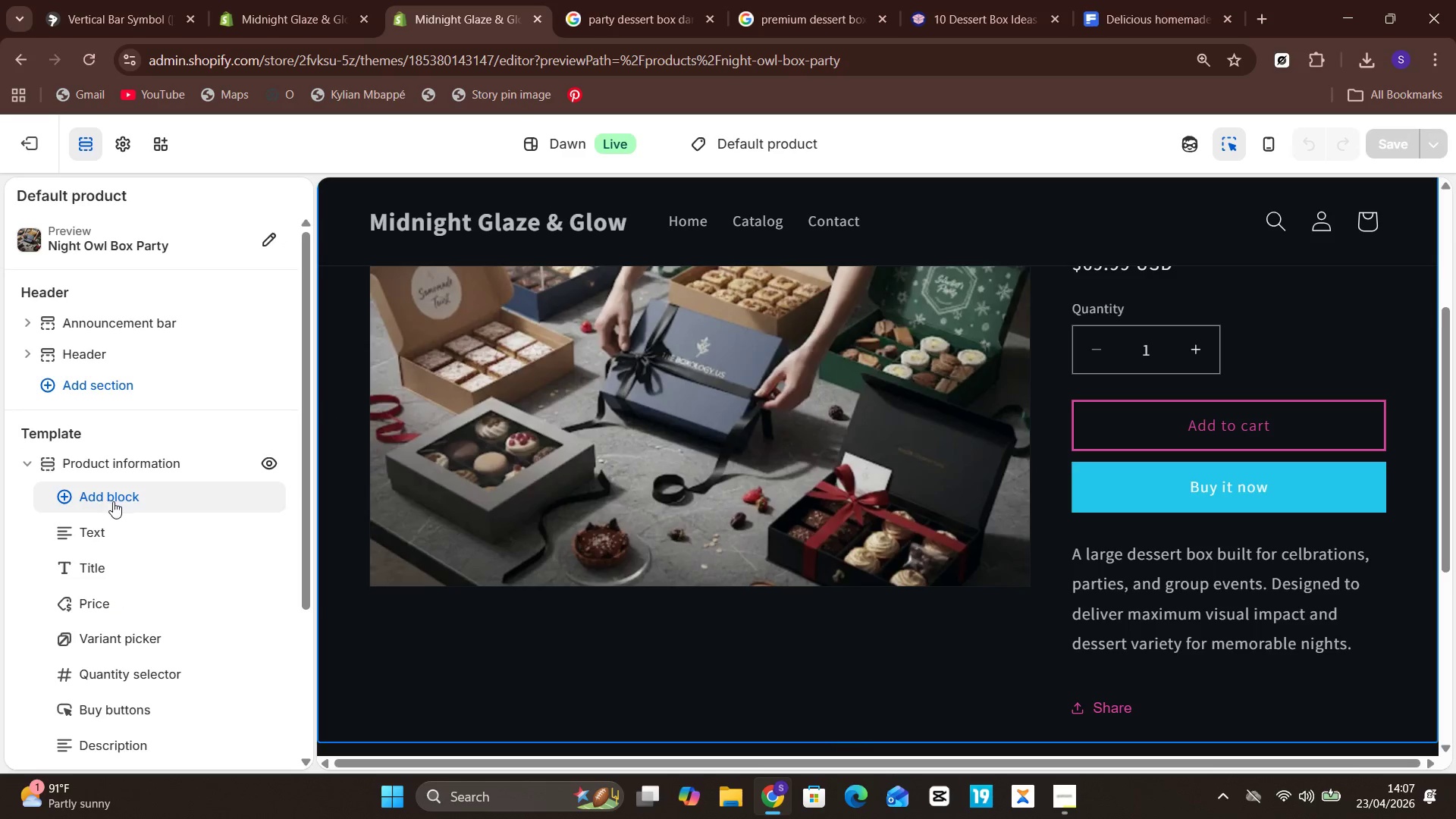 
left_click([115, 502])
 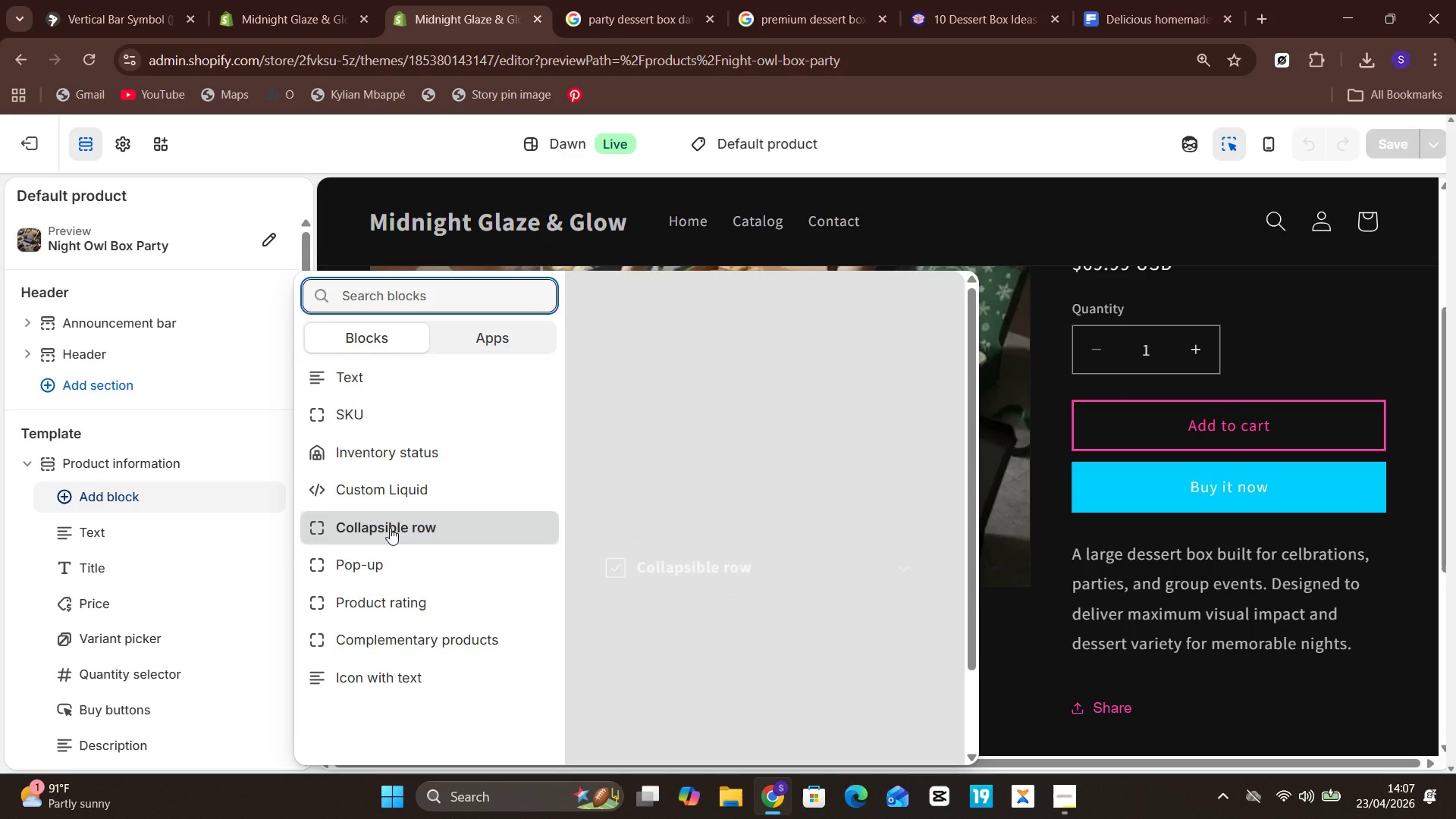 
wait(34.7)
 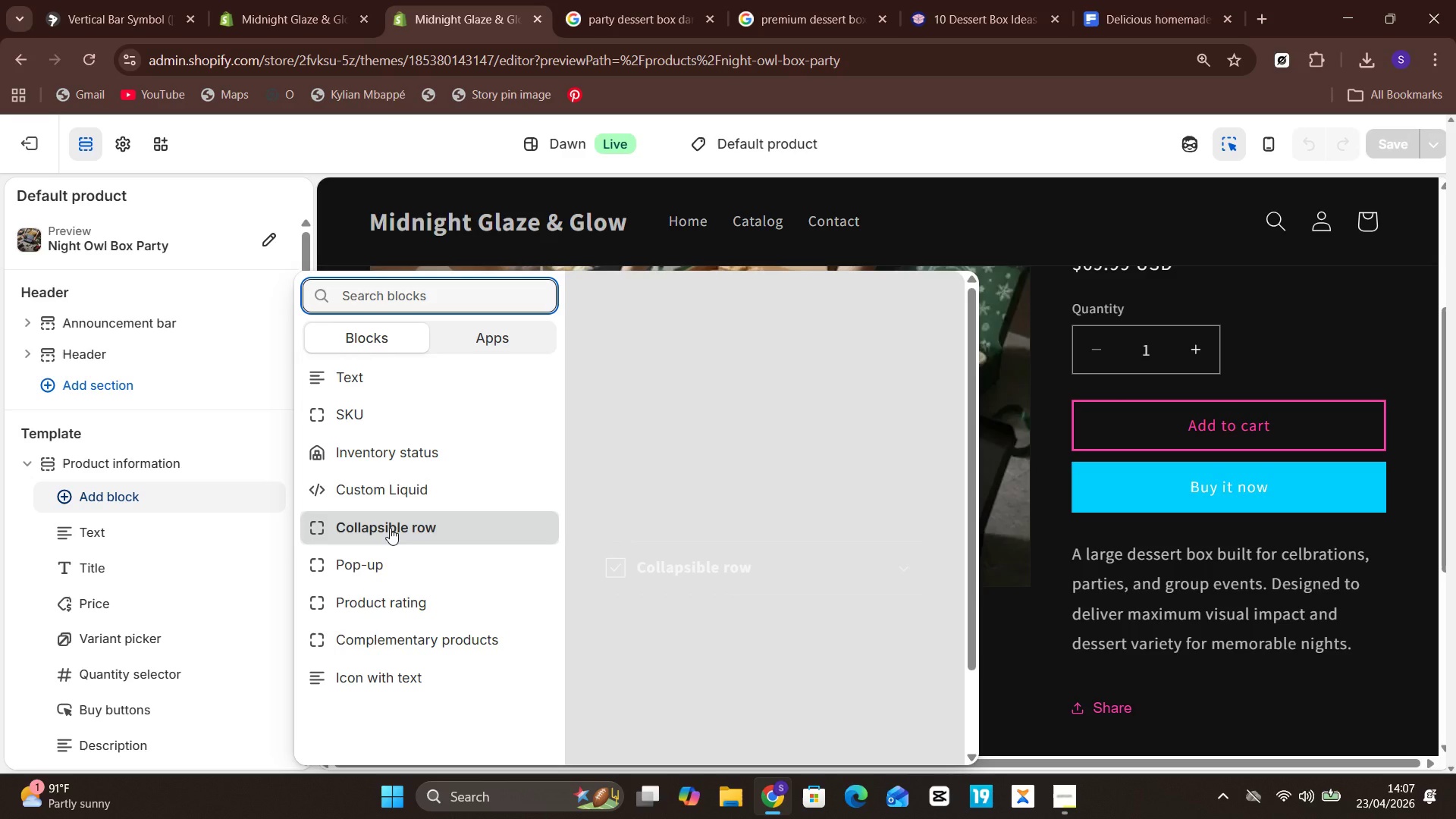 
left_click([445, 378])
 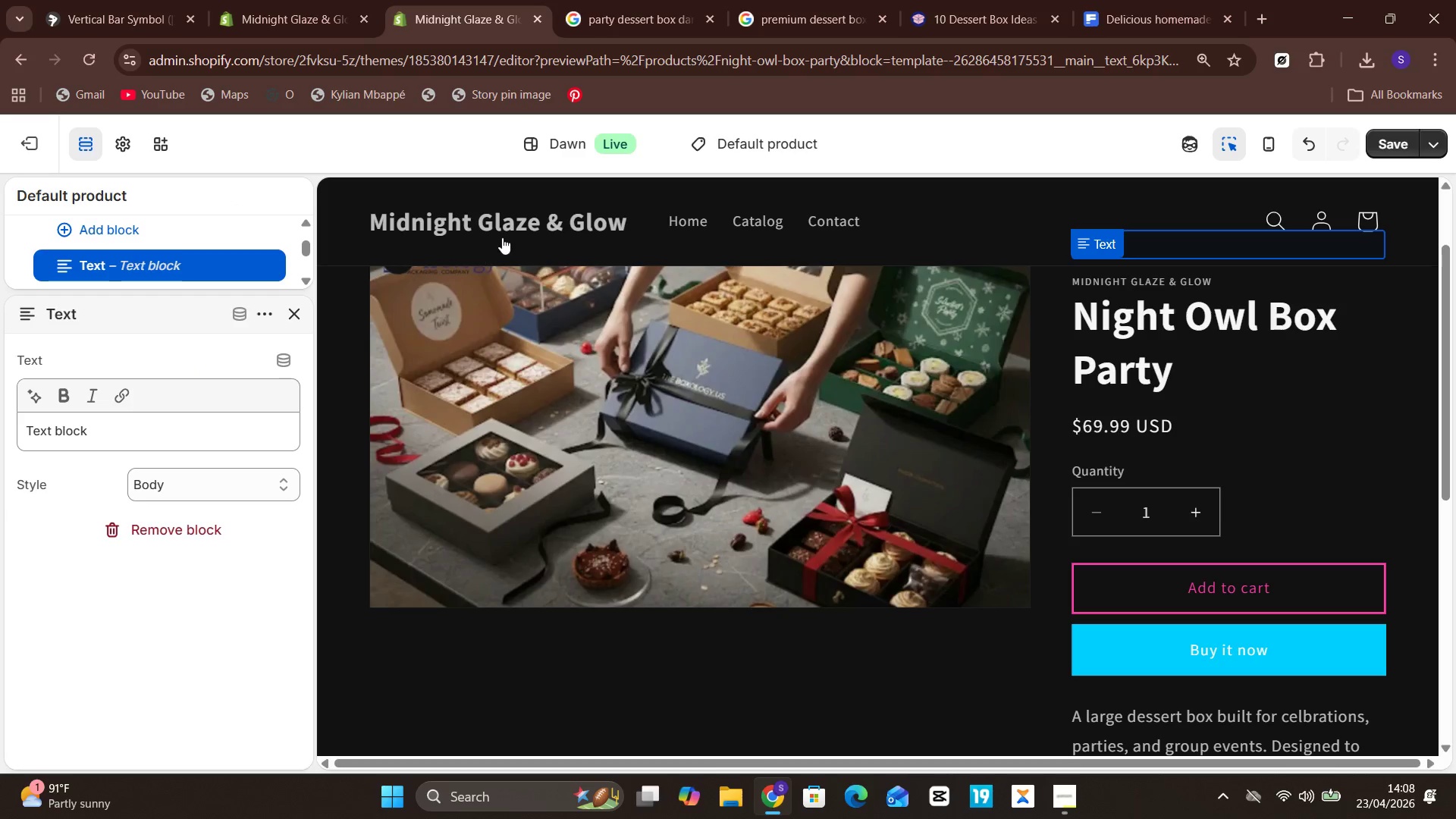 
left_click([509, 233])
 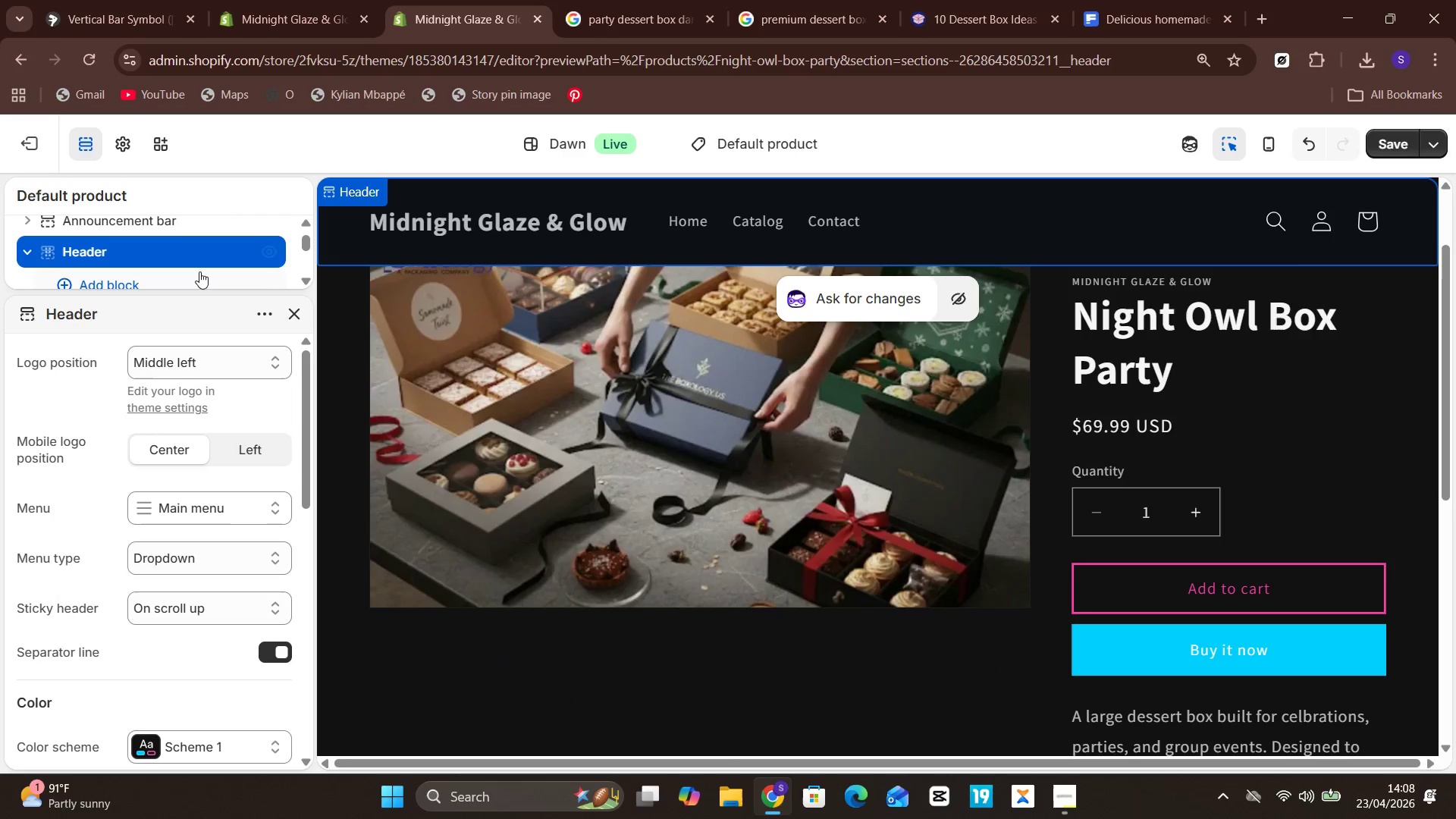 
mouse_move([218, 384])
 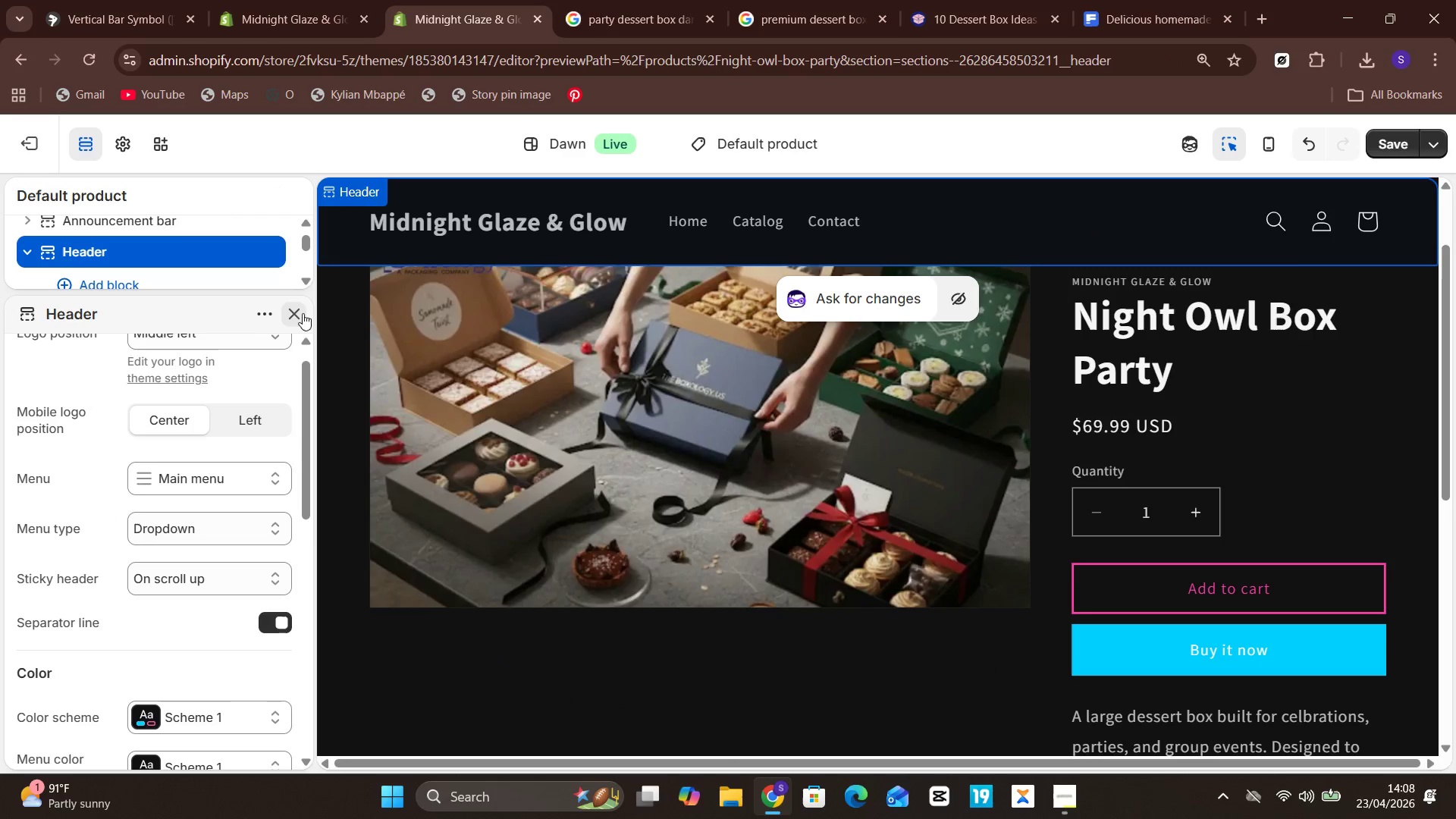 
left_click([298, 315])
 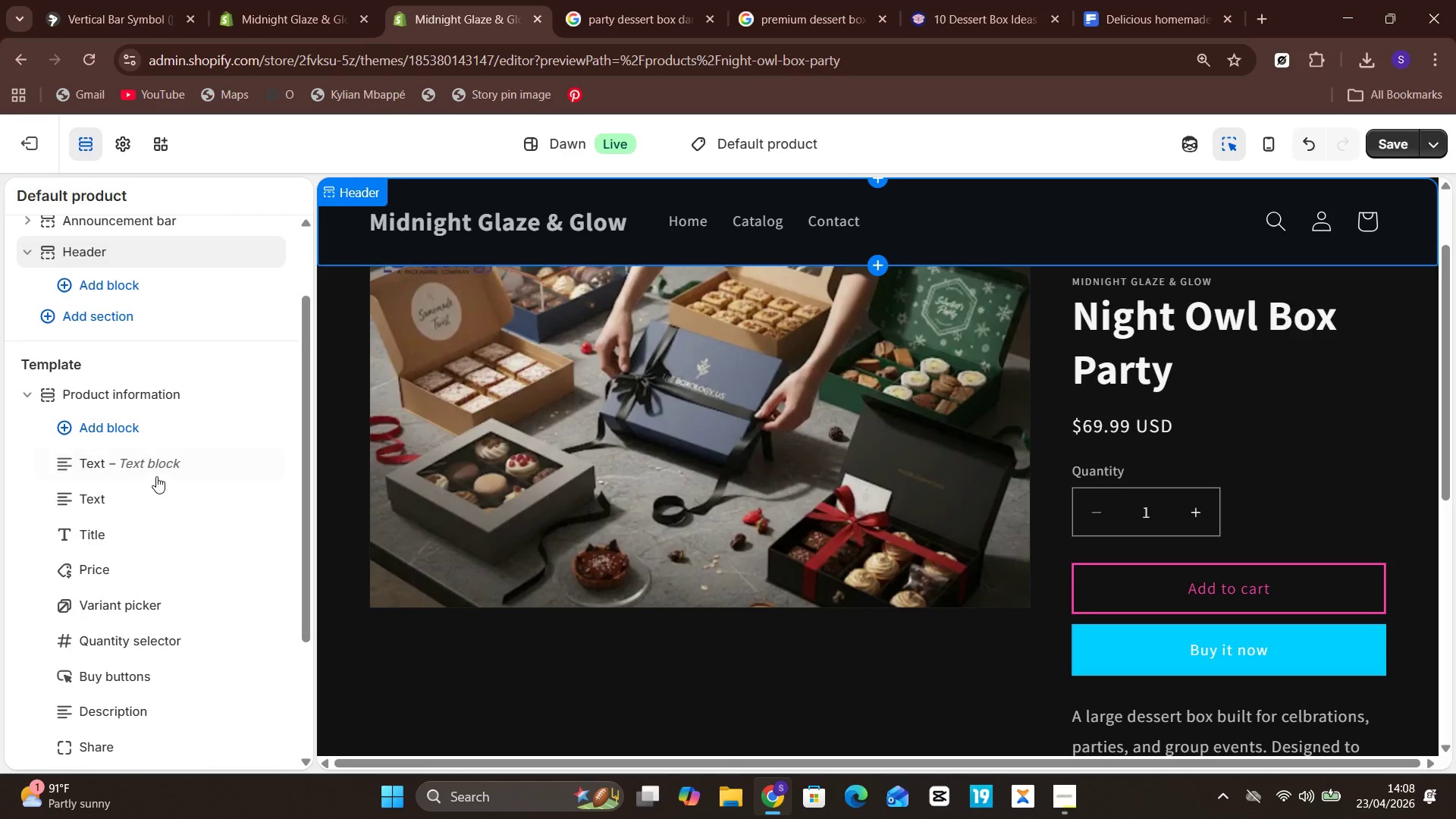 
left_click([168, 450])
 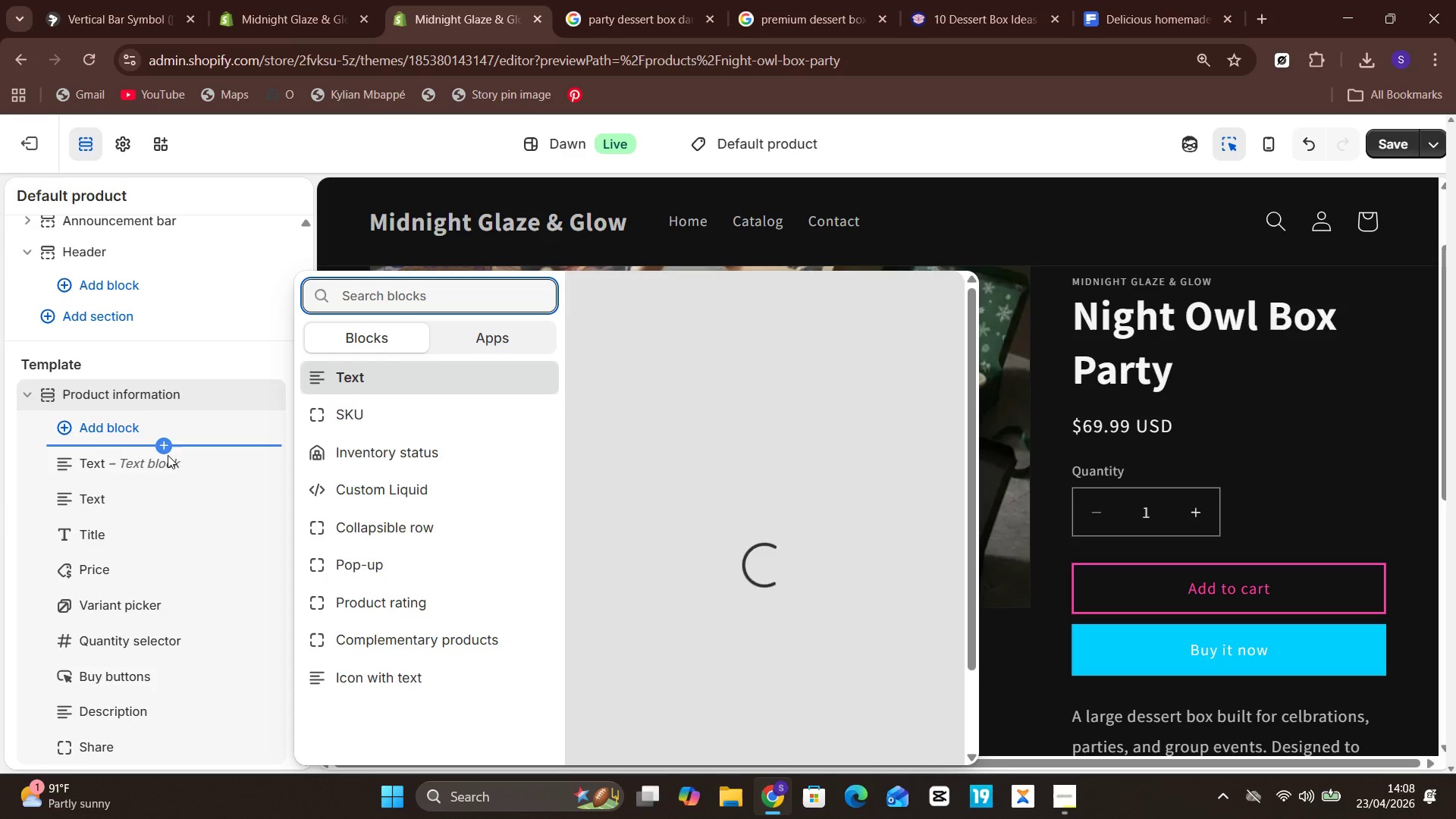 
left_click([167, 460])
 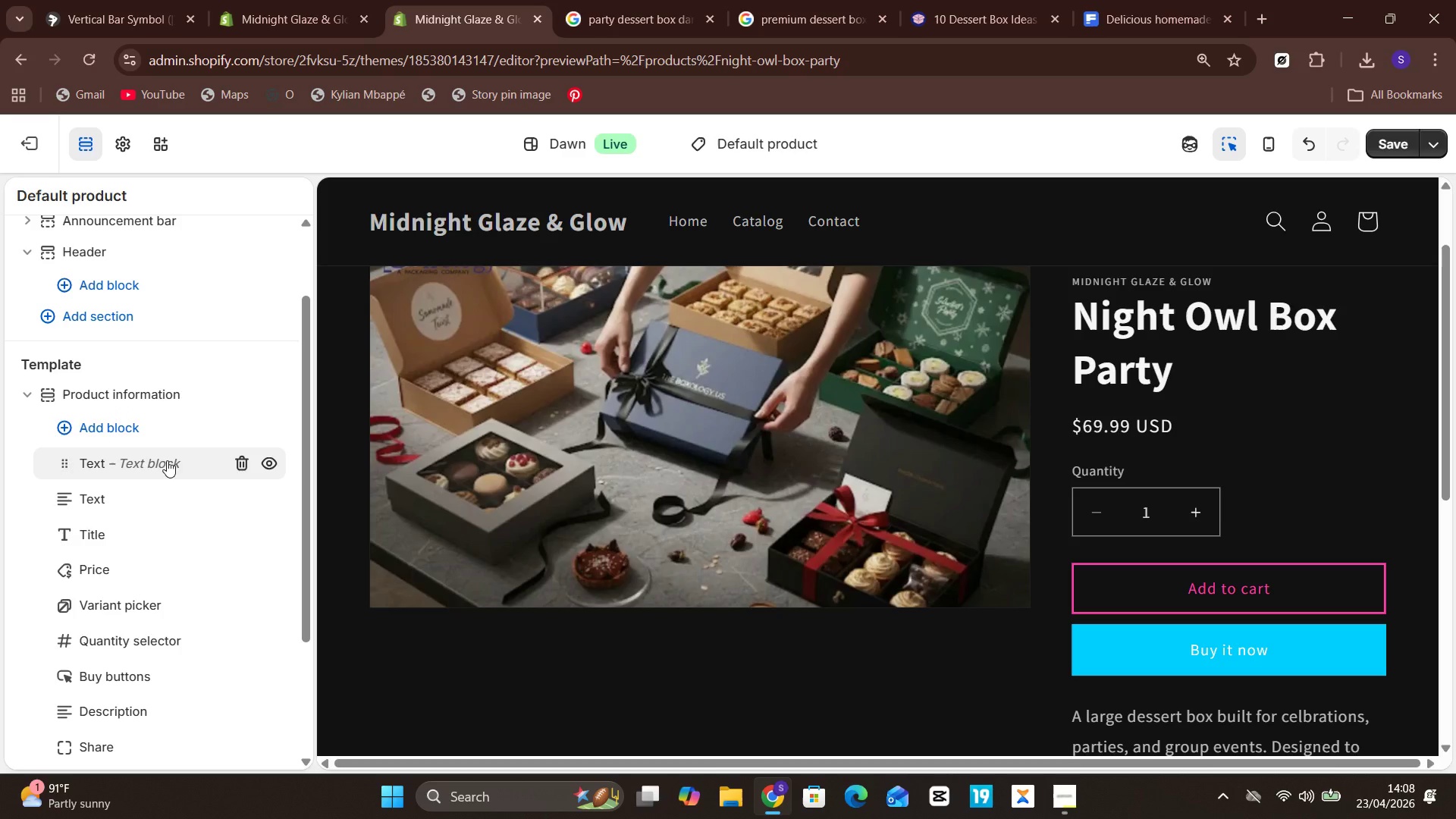 
left_click([167, 460])
 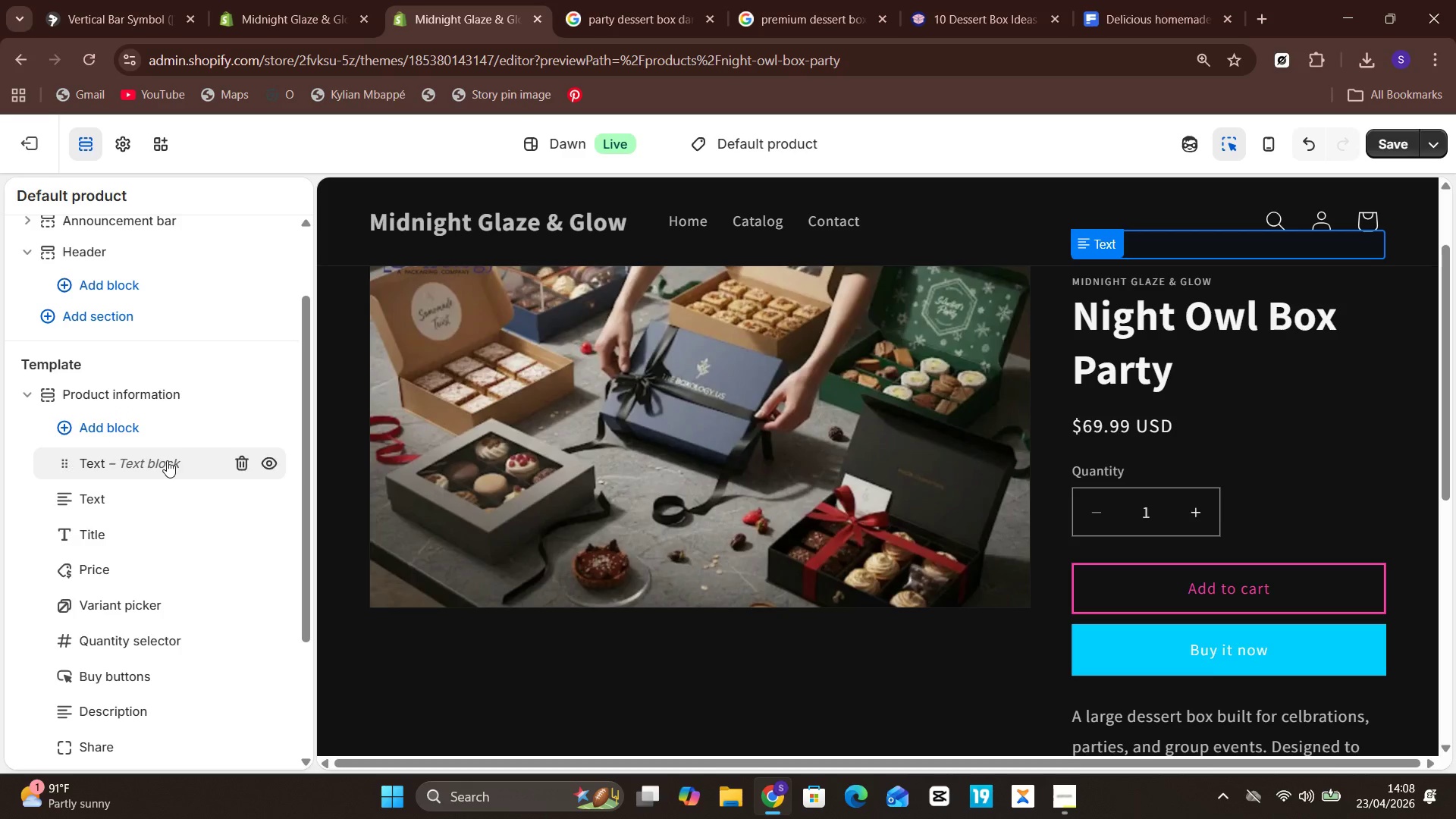 
left_click([167, 460])
 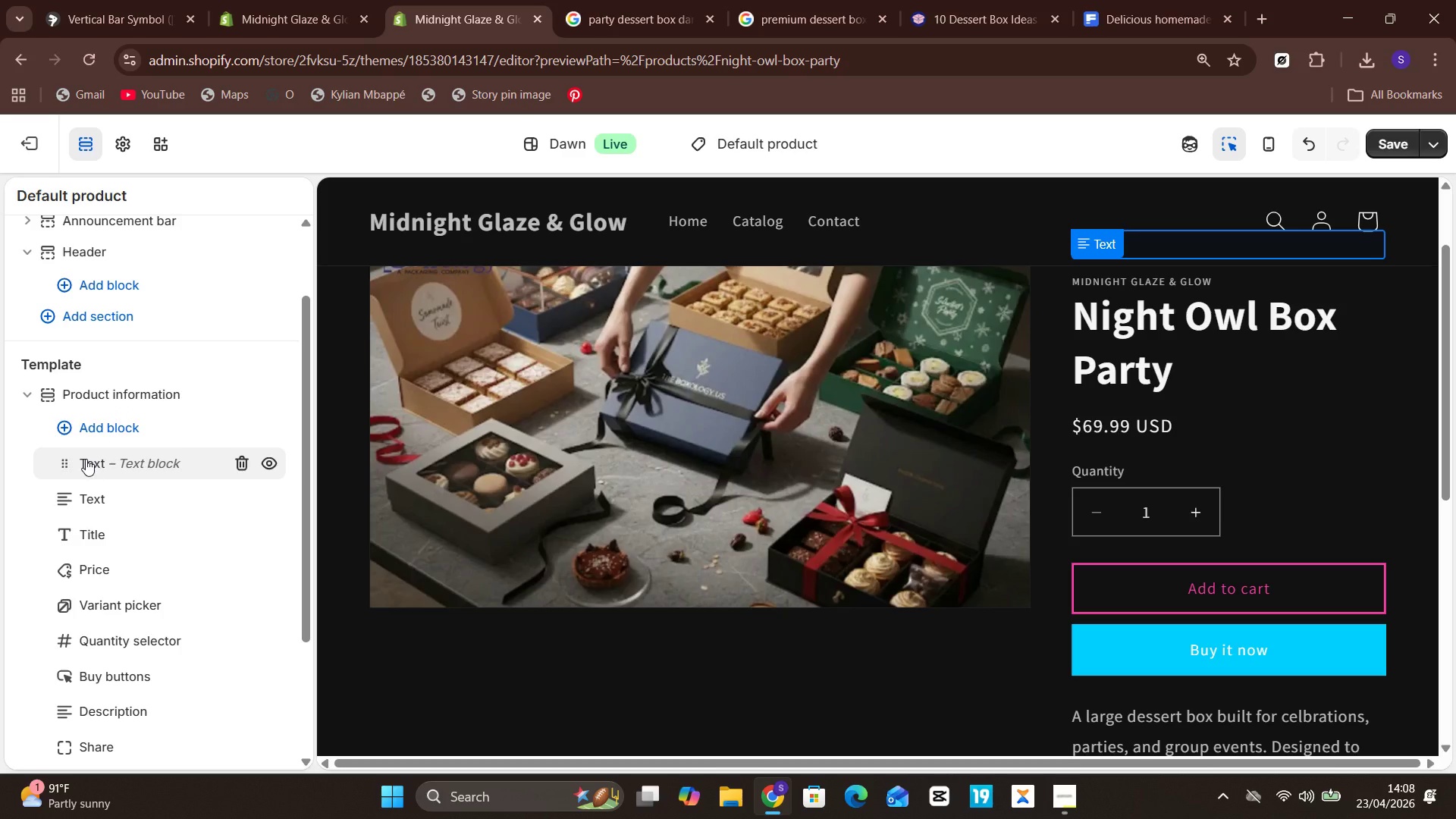 
double_click([86, 459])
 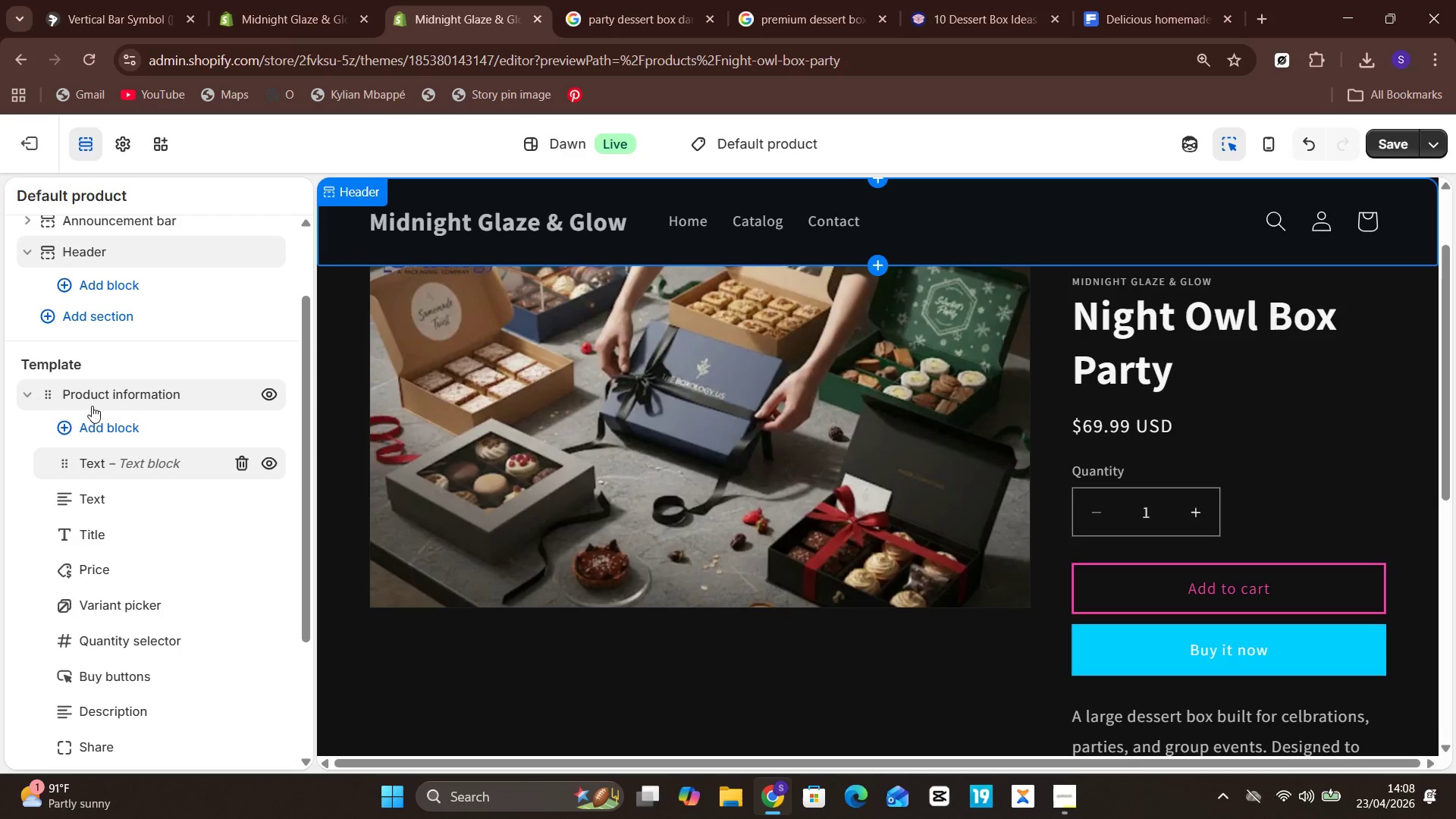 
wait(5.77)
 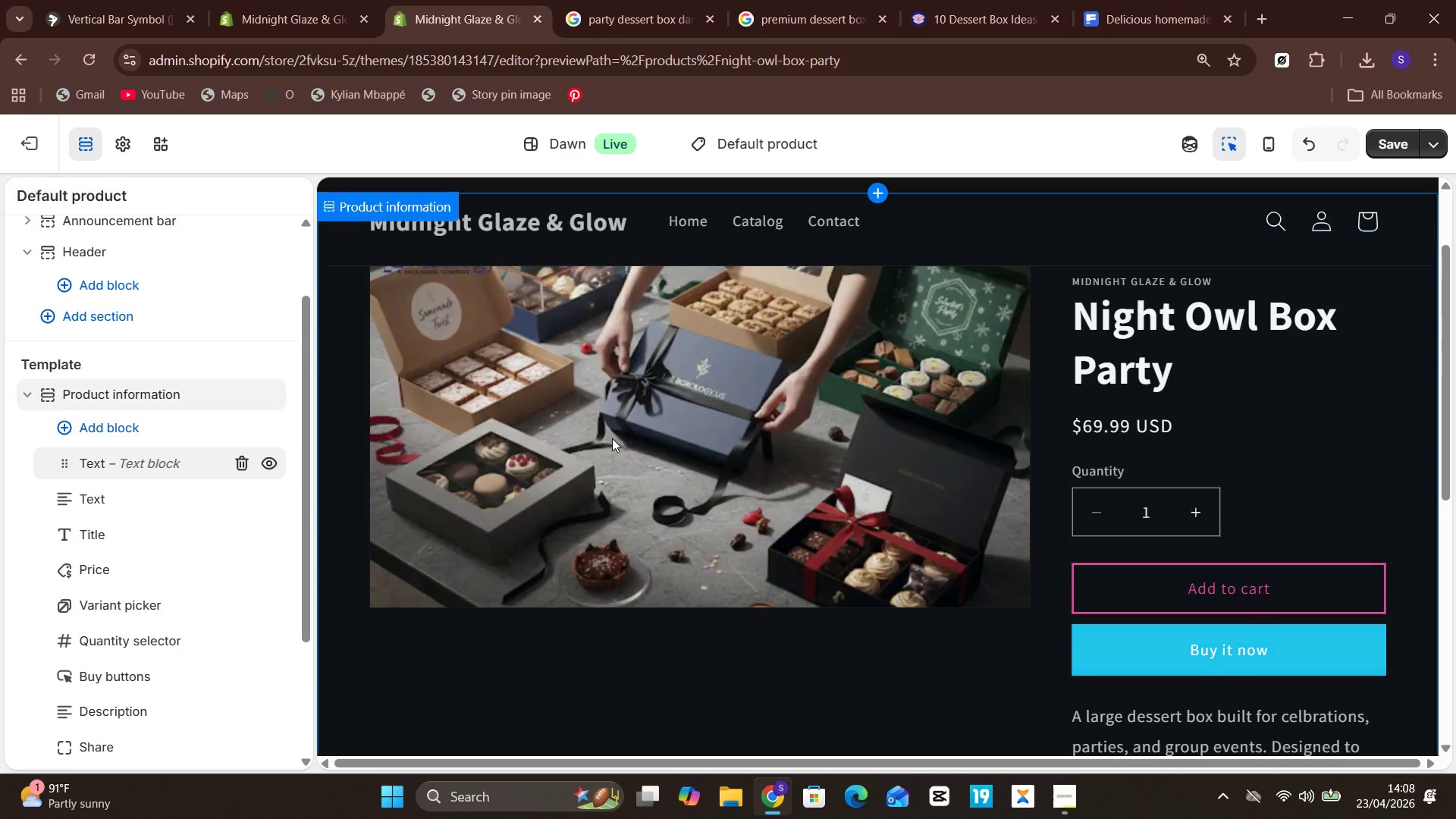 
left_click([215, 461])
 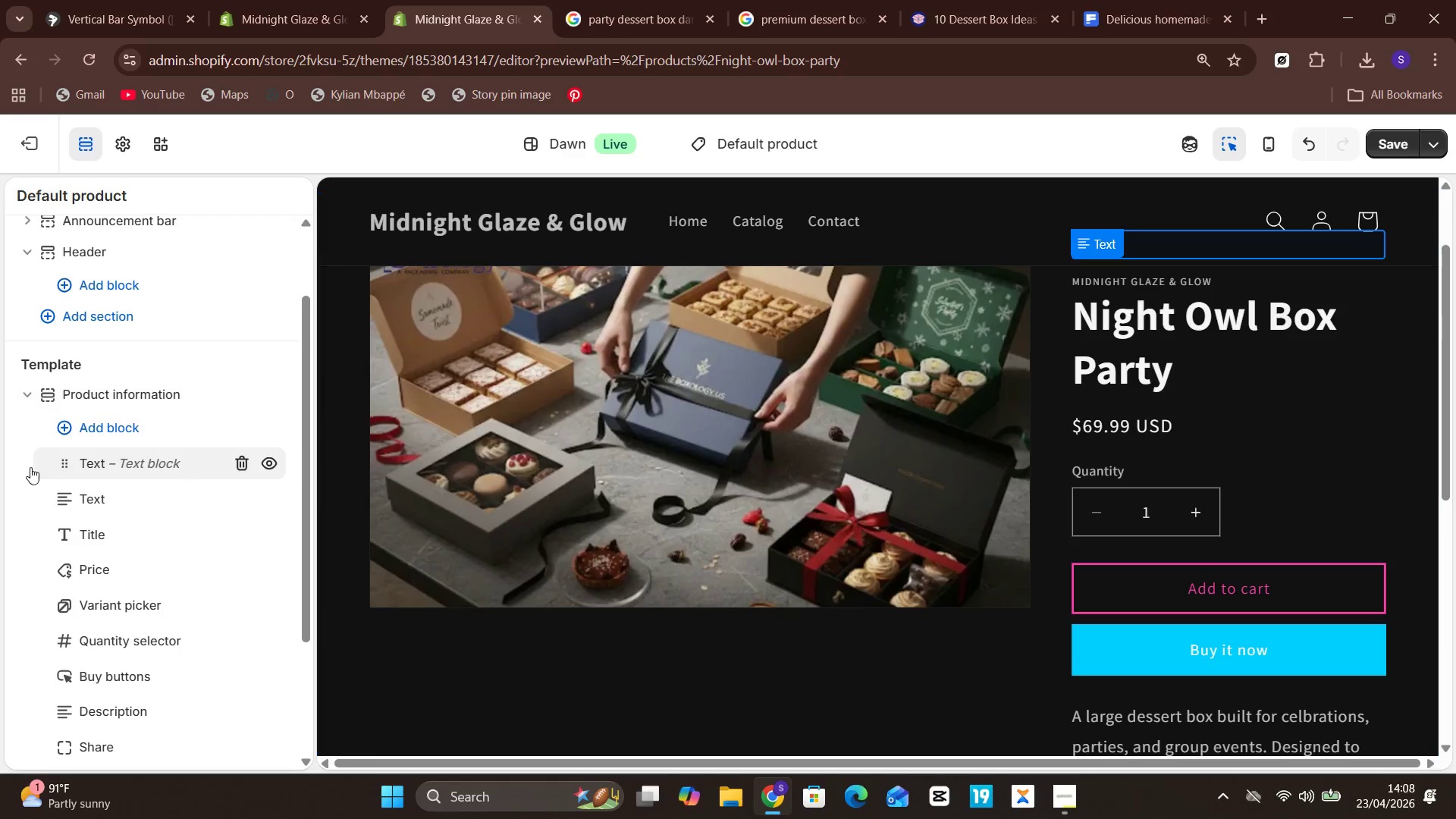 
wait(5.7)
 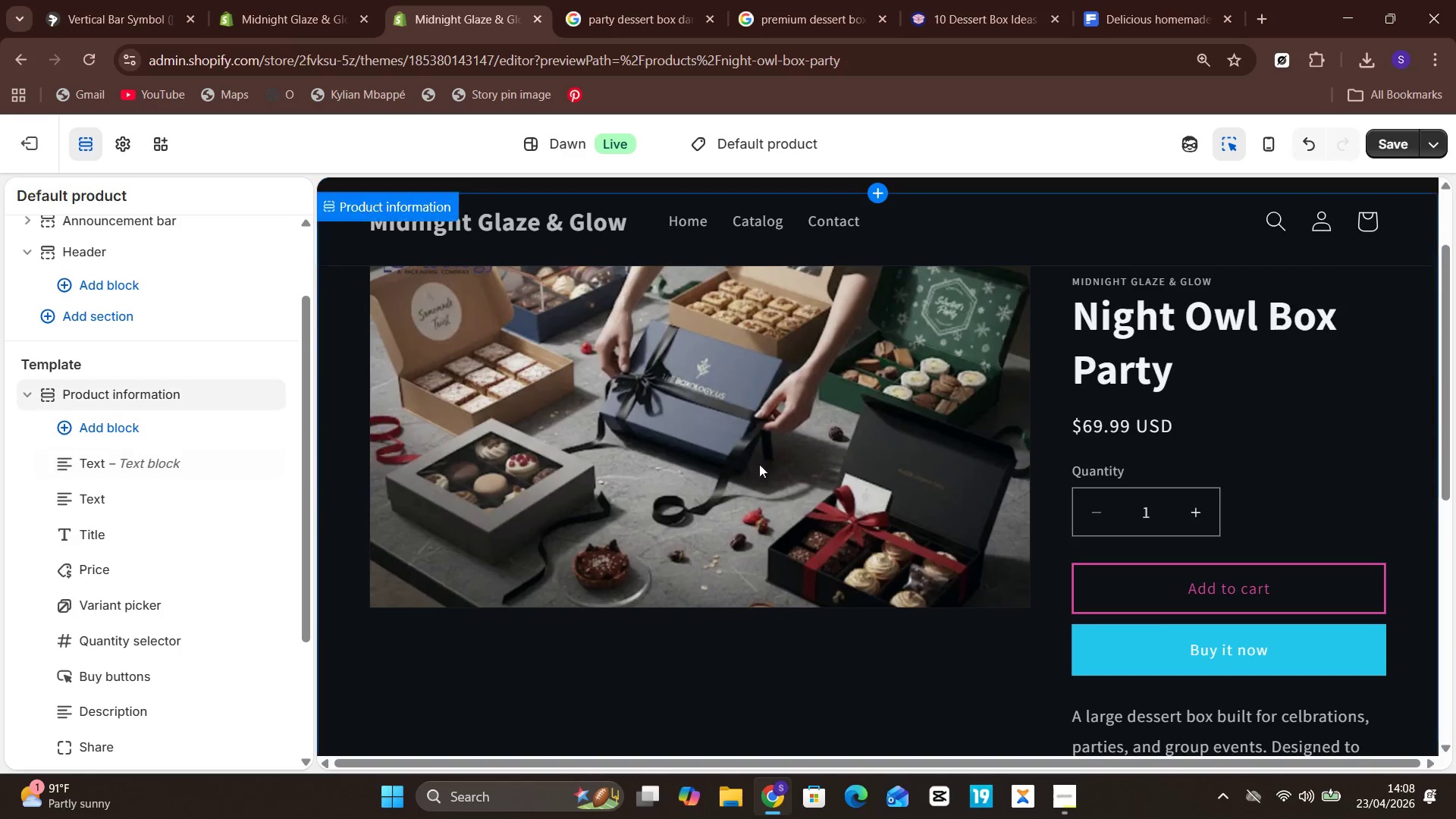 
double_click([69, 470])
 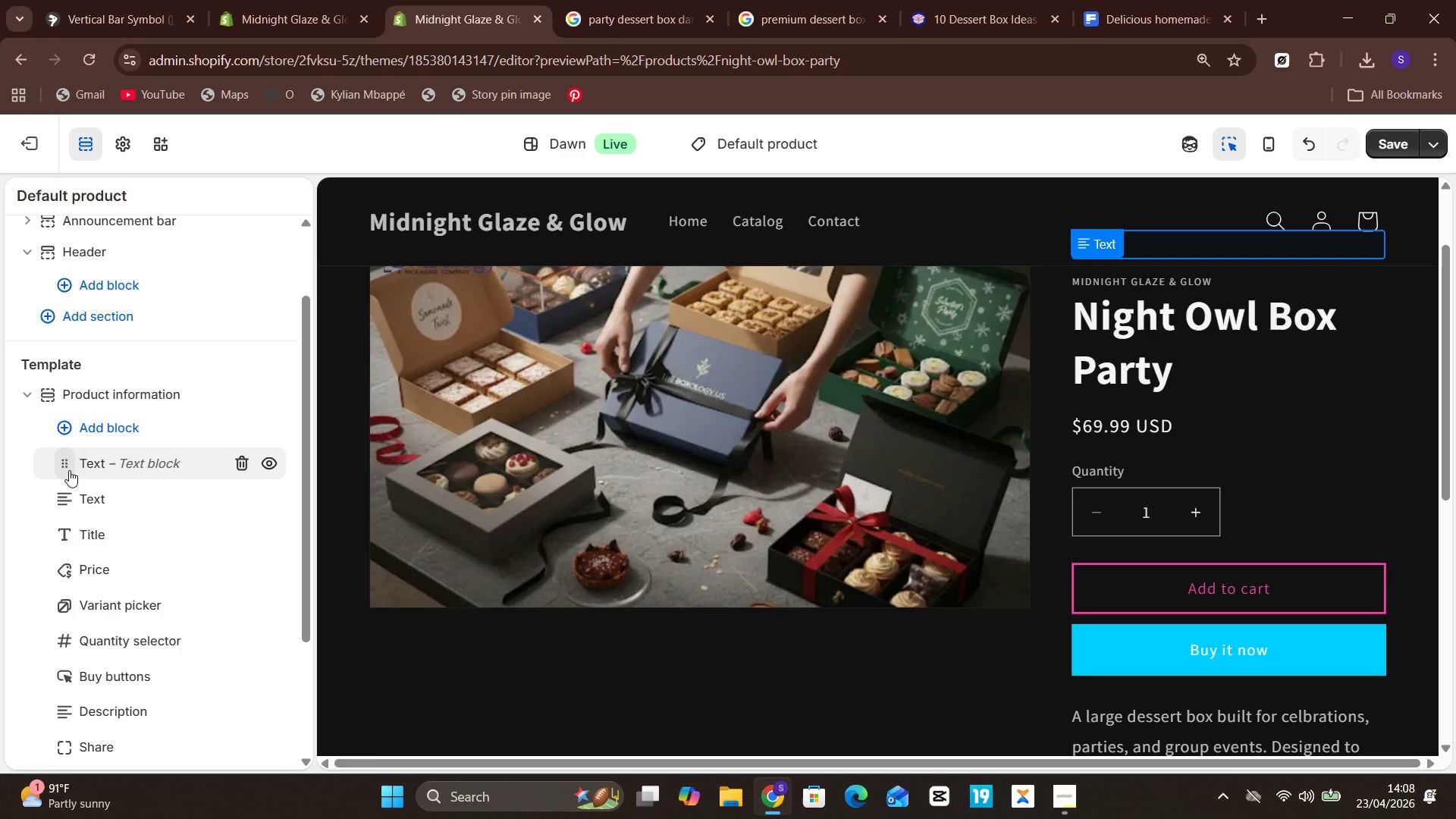 
left_click([69, 470])
 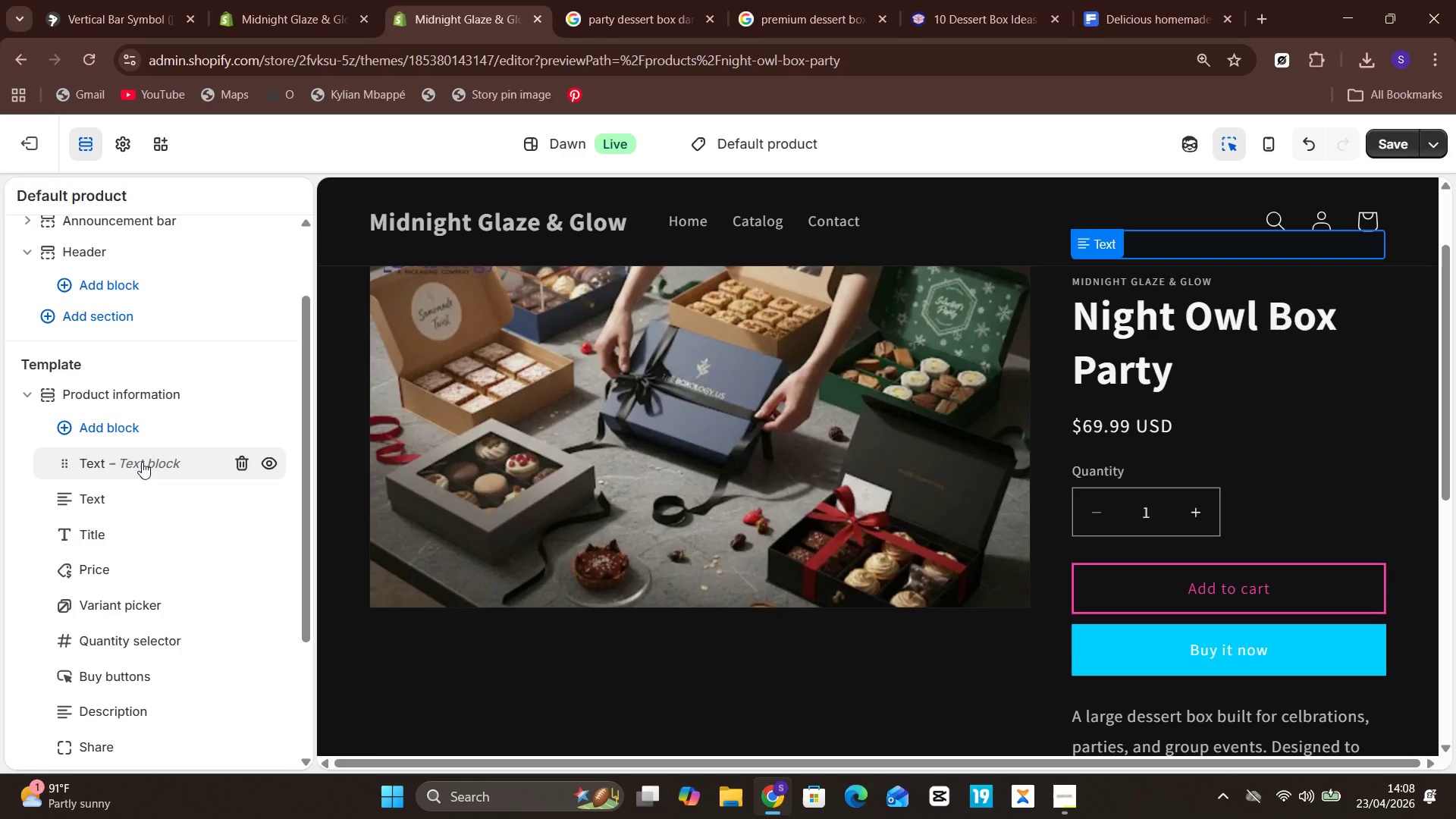 
left_click([142, 462])
 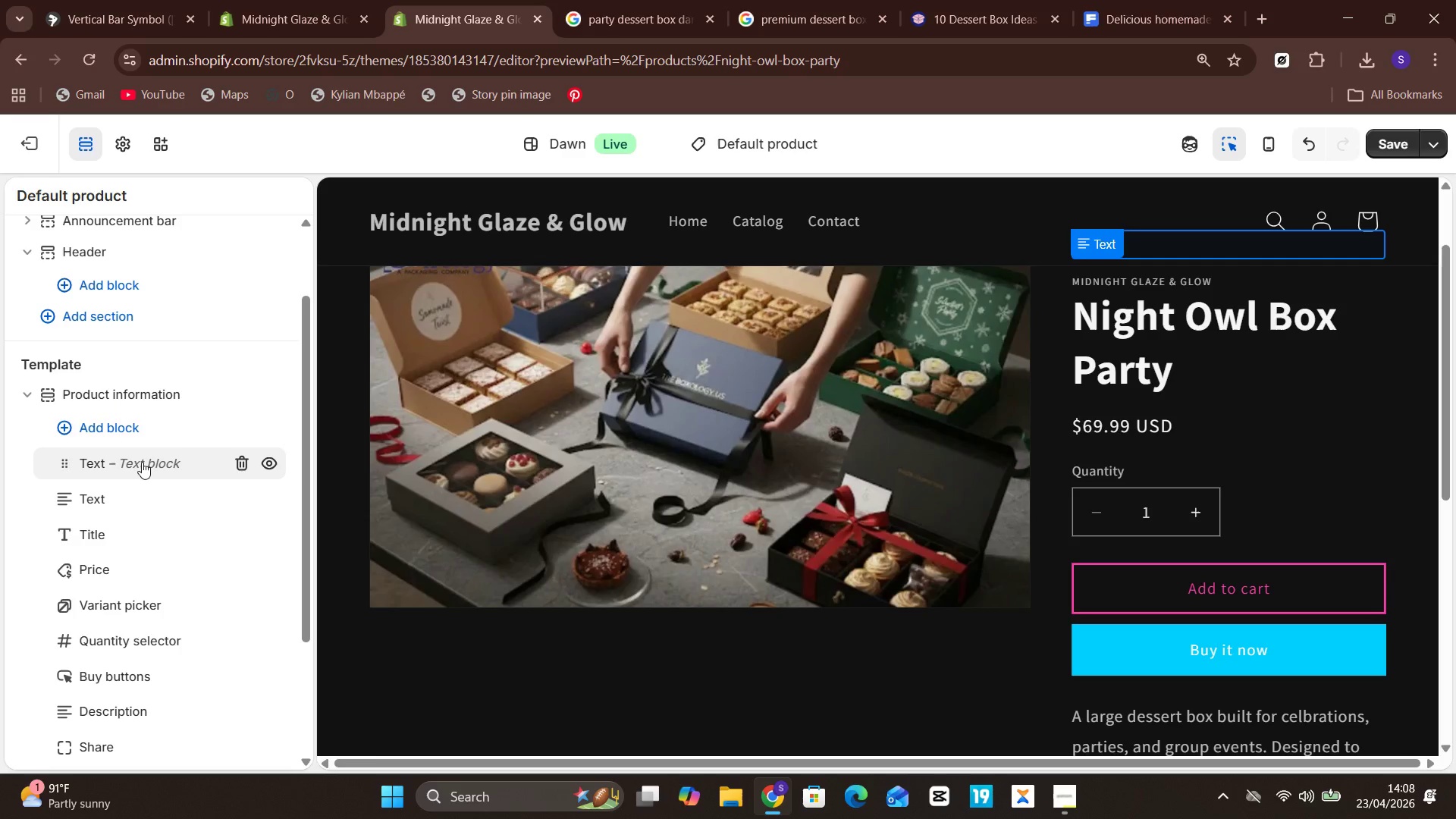 
double_click([142, 462])
 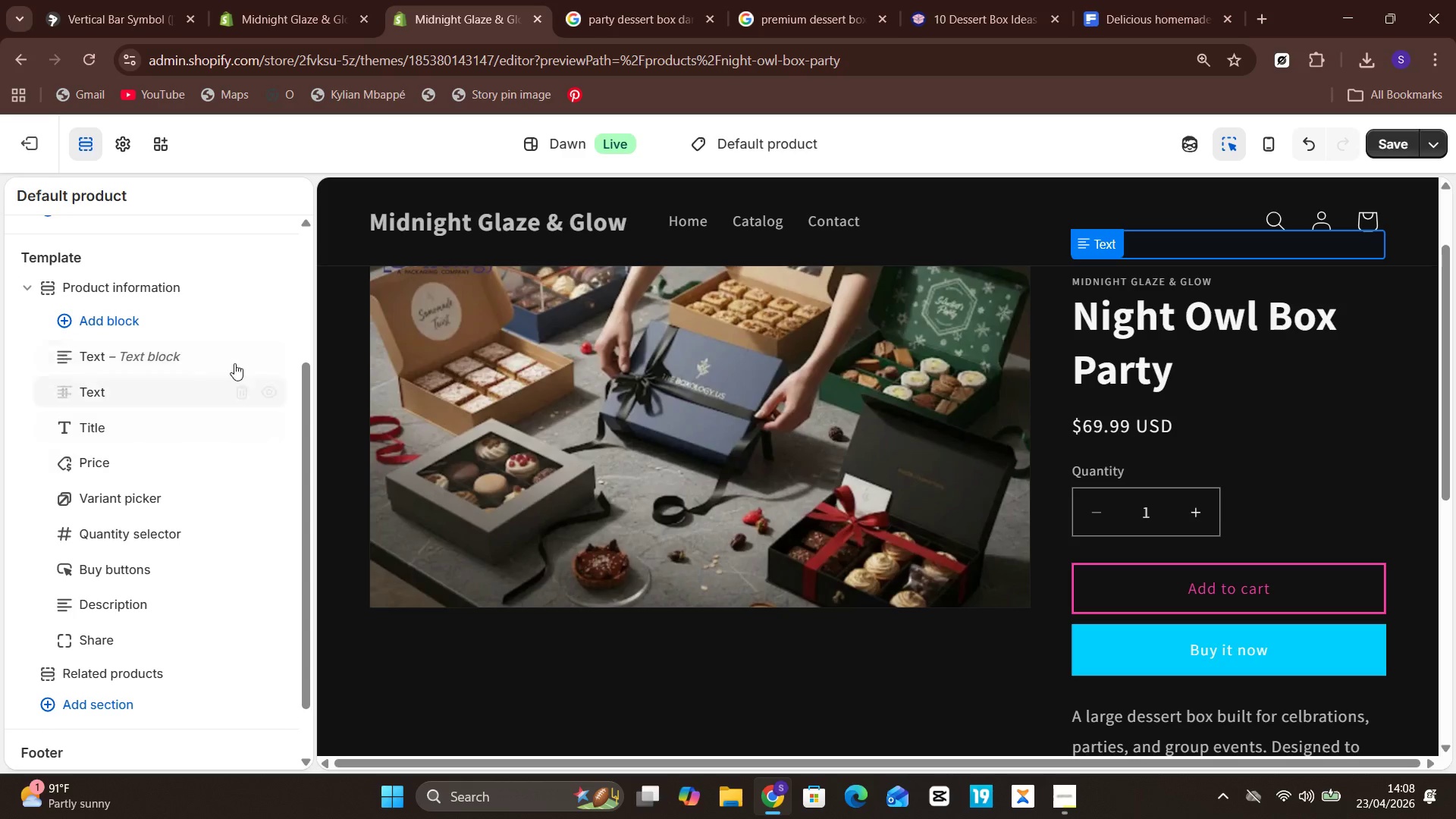 
left_click([246, 356])
 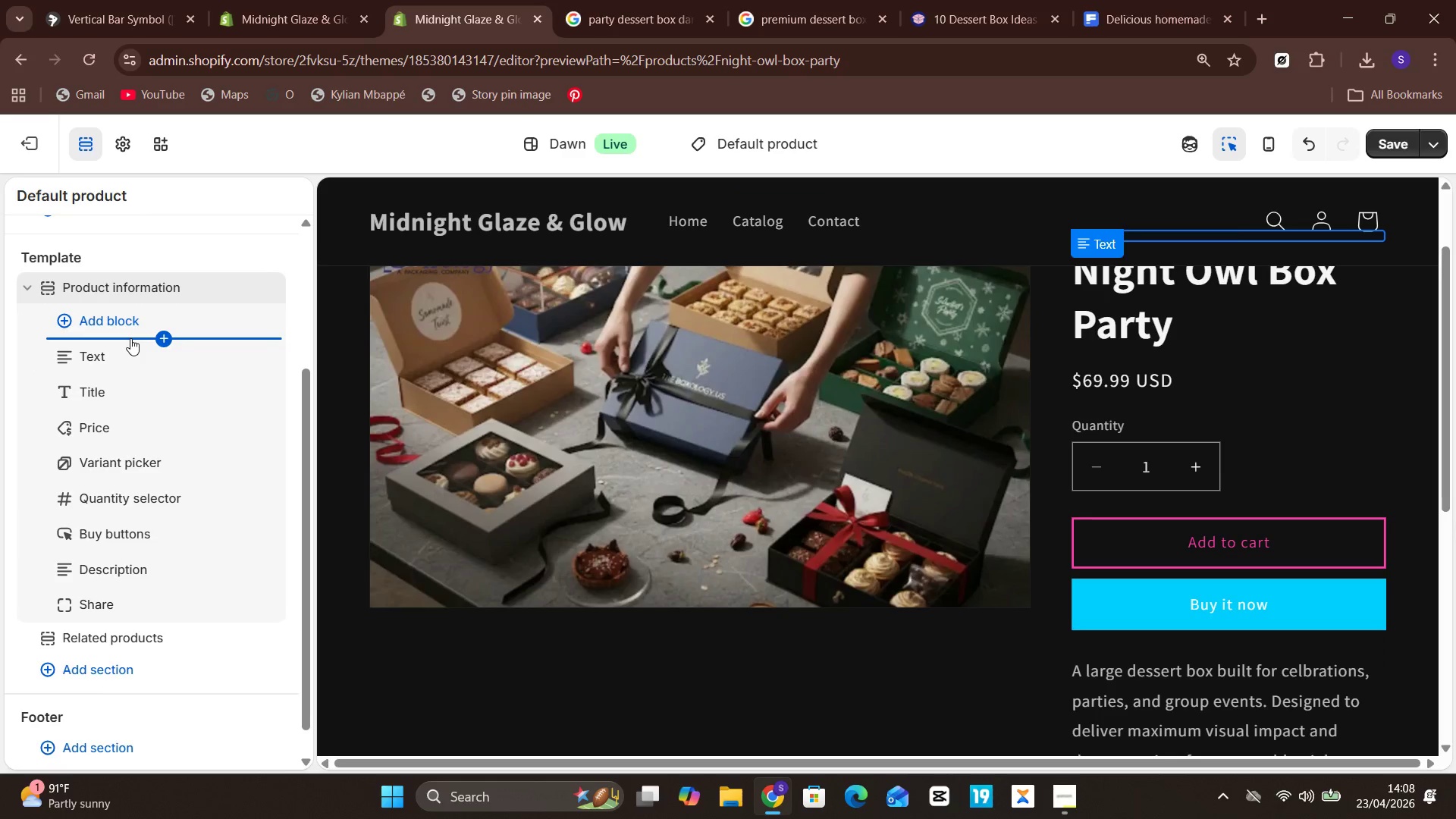 
left_click([131, 337])
 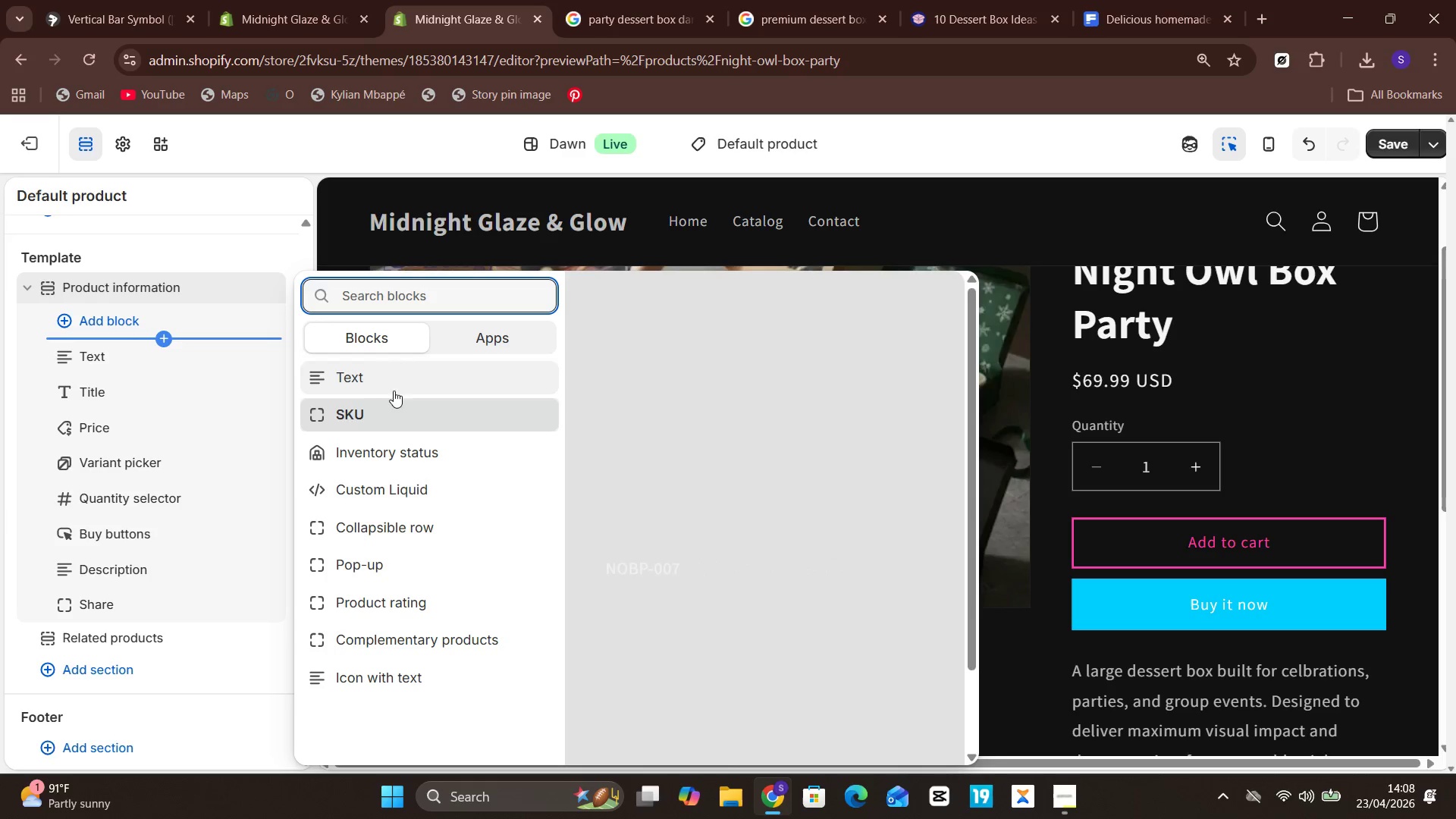 
left_click([395, 377])
 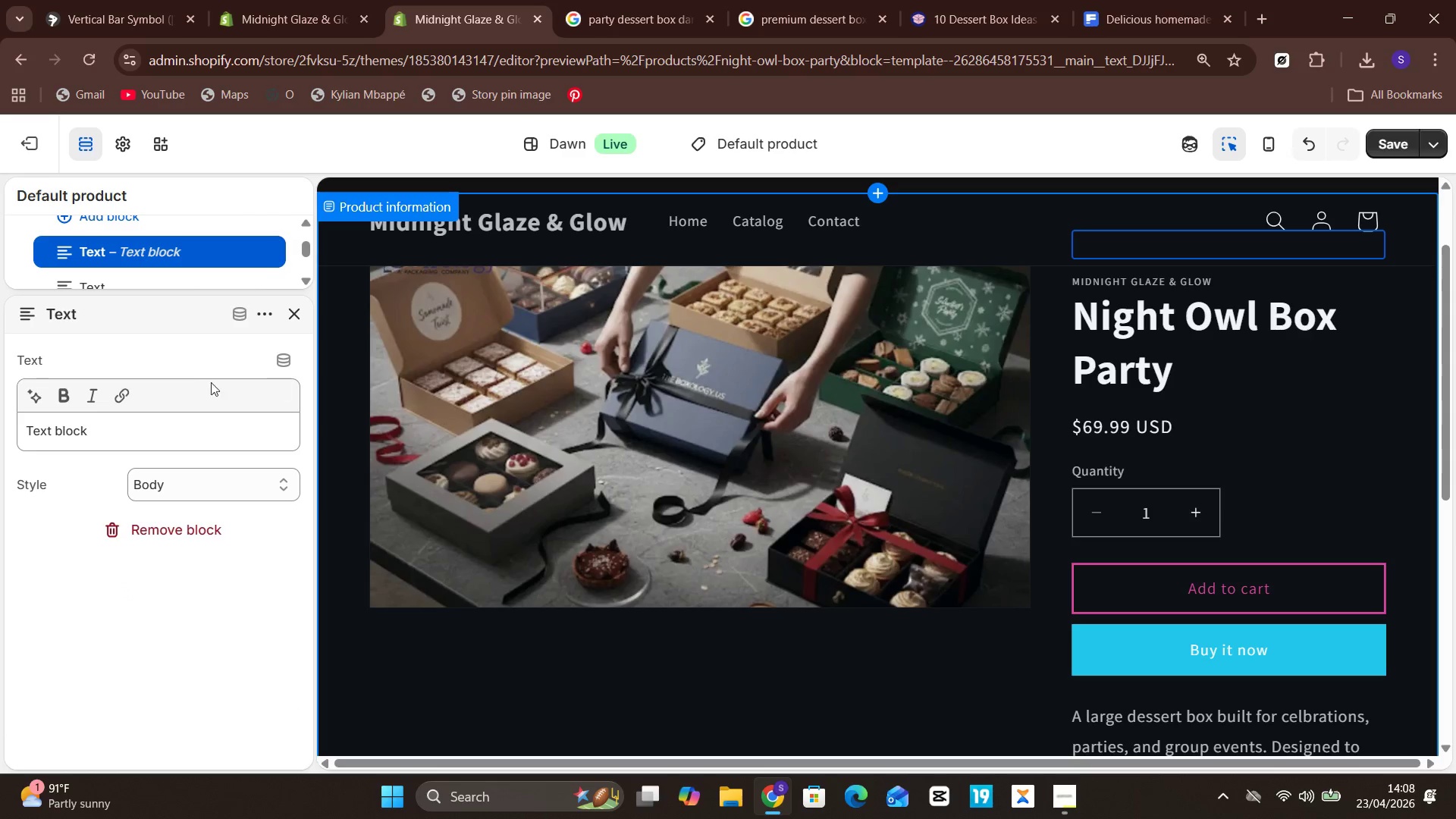 
left_click([158, 448])
 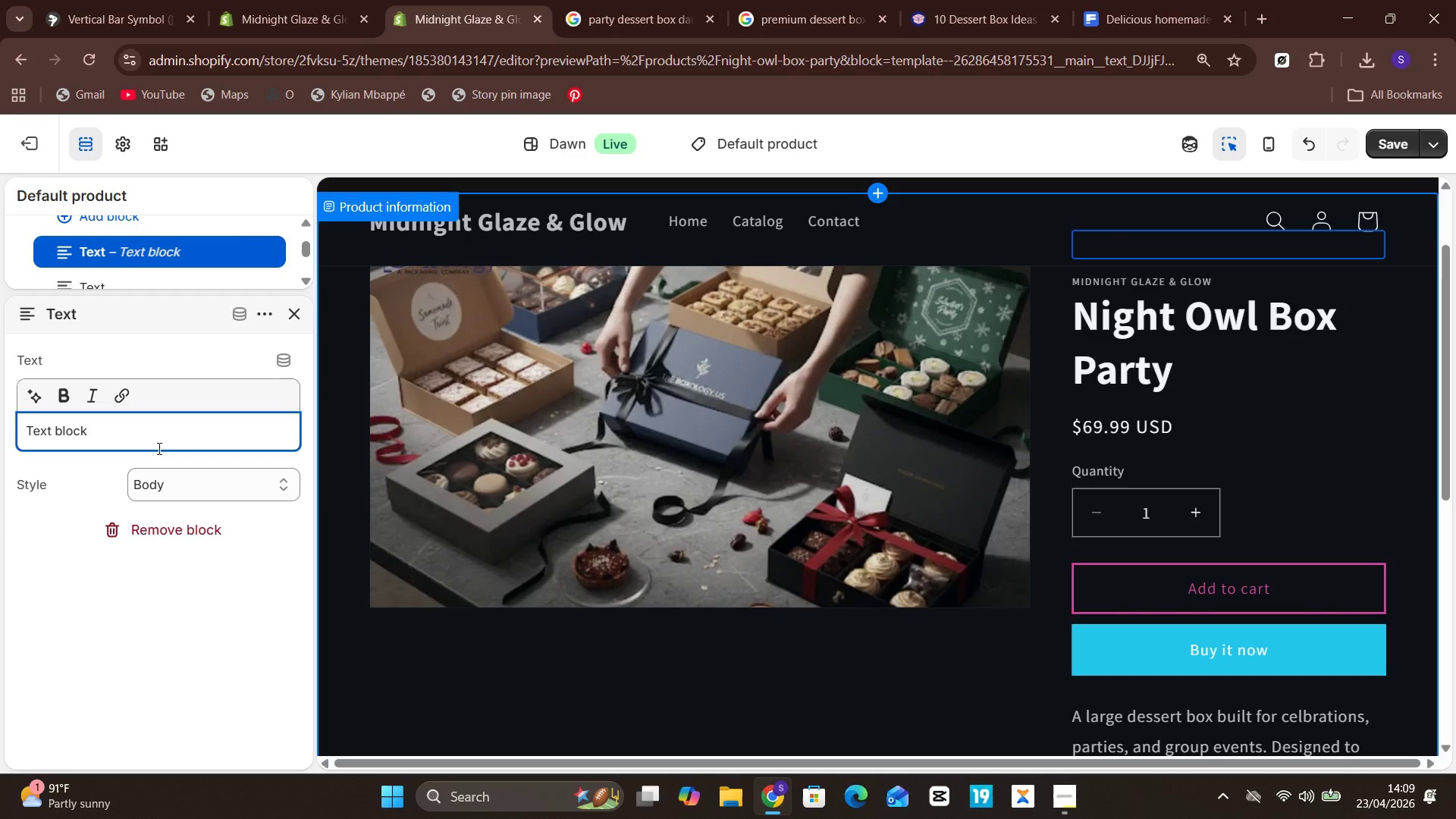 
wait(23.88)
 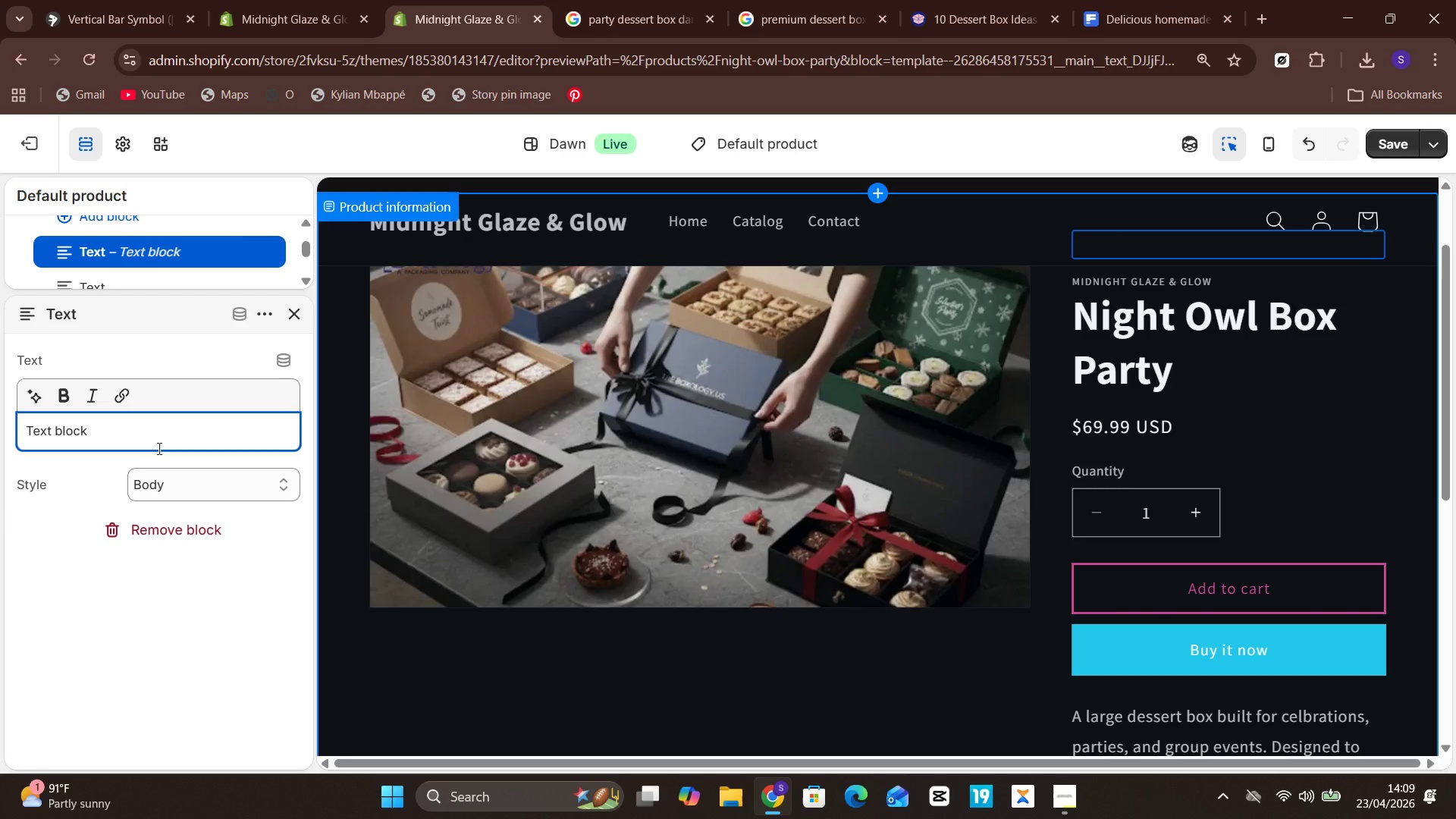 
left_click([247, 311])
 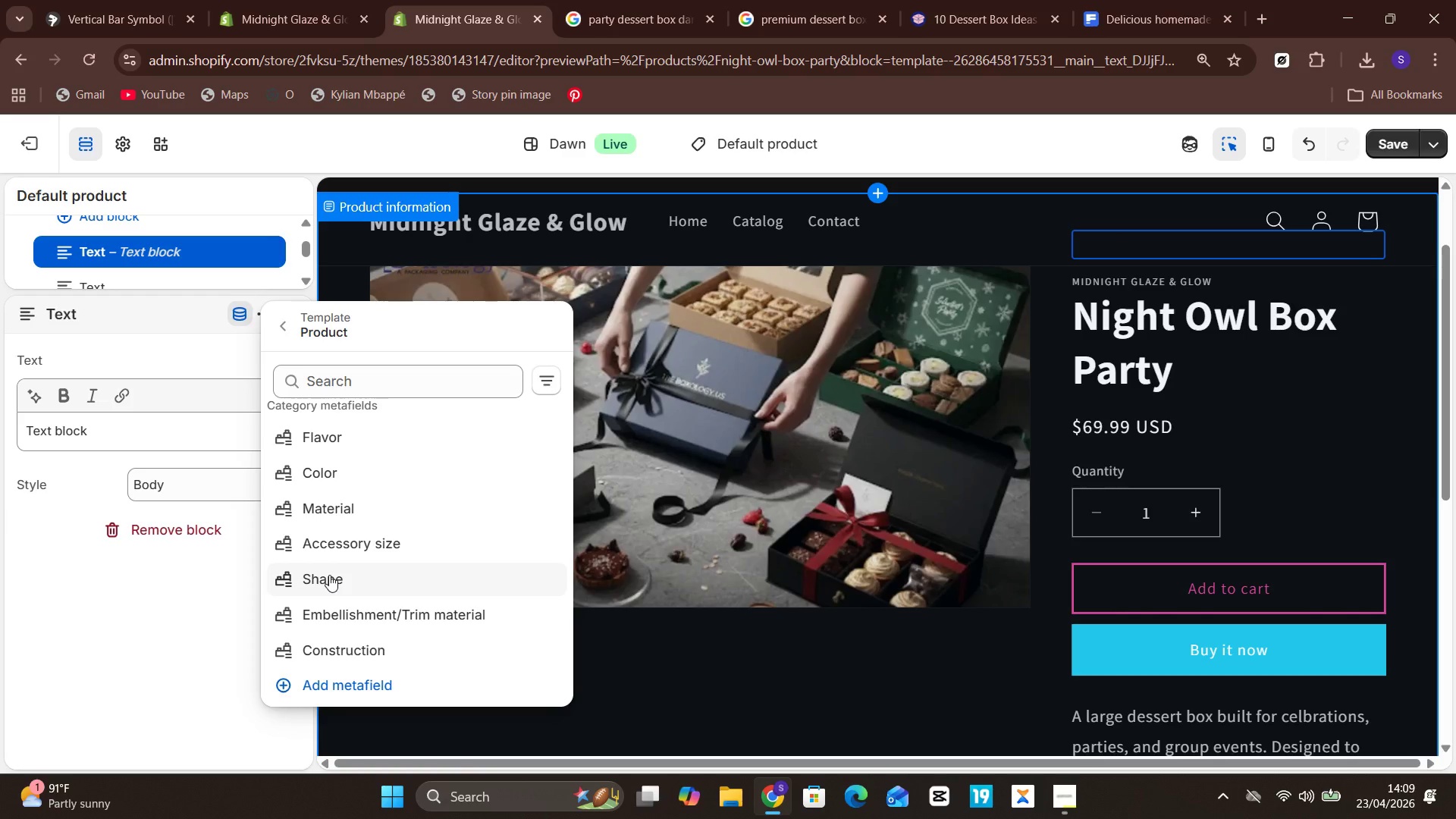 
wait(12.25)
 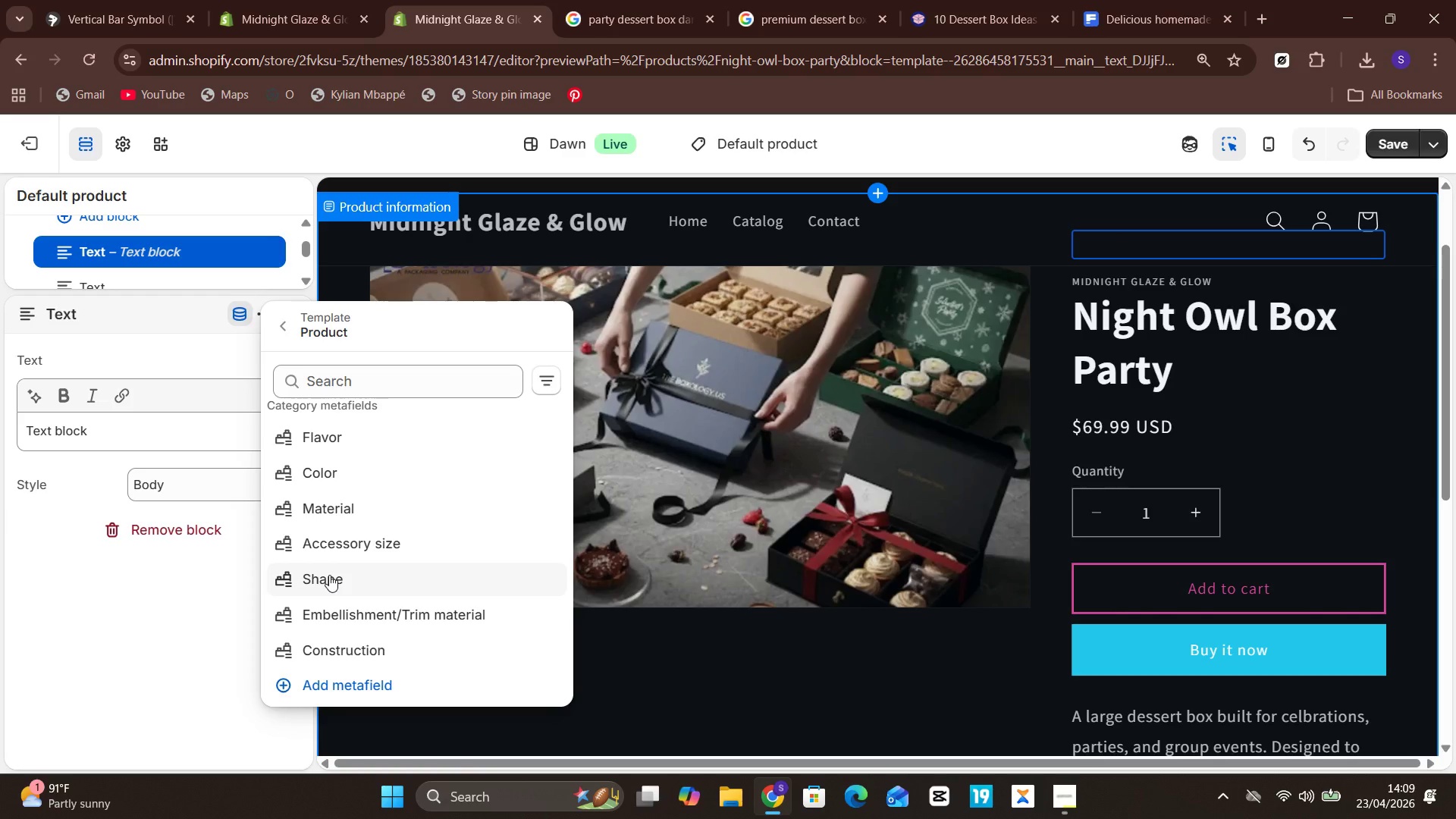 
left_click([436, 380])
 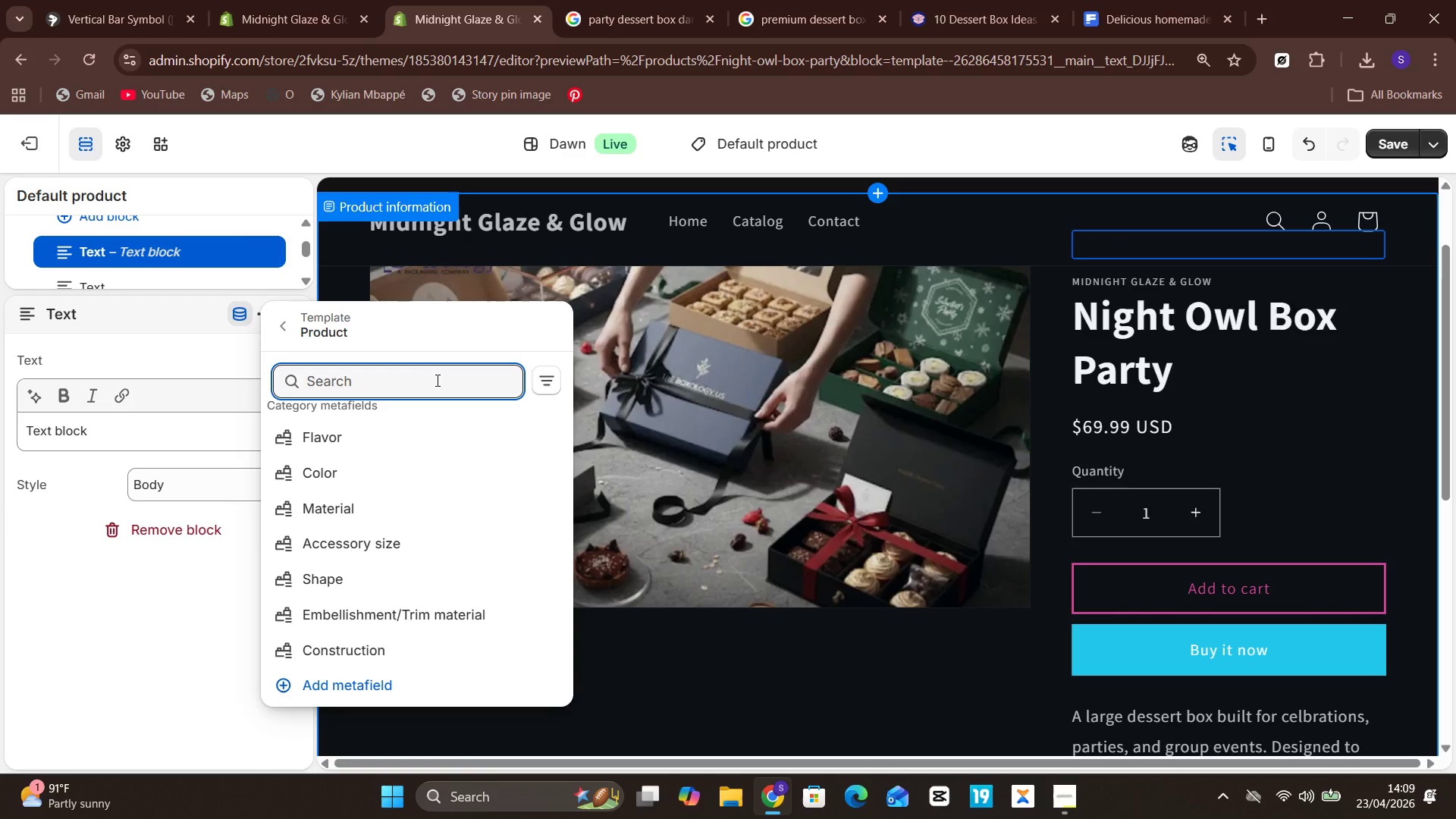 
type(be)
key(Backspace)
key(Backspace)
key(Backspace)
 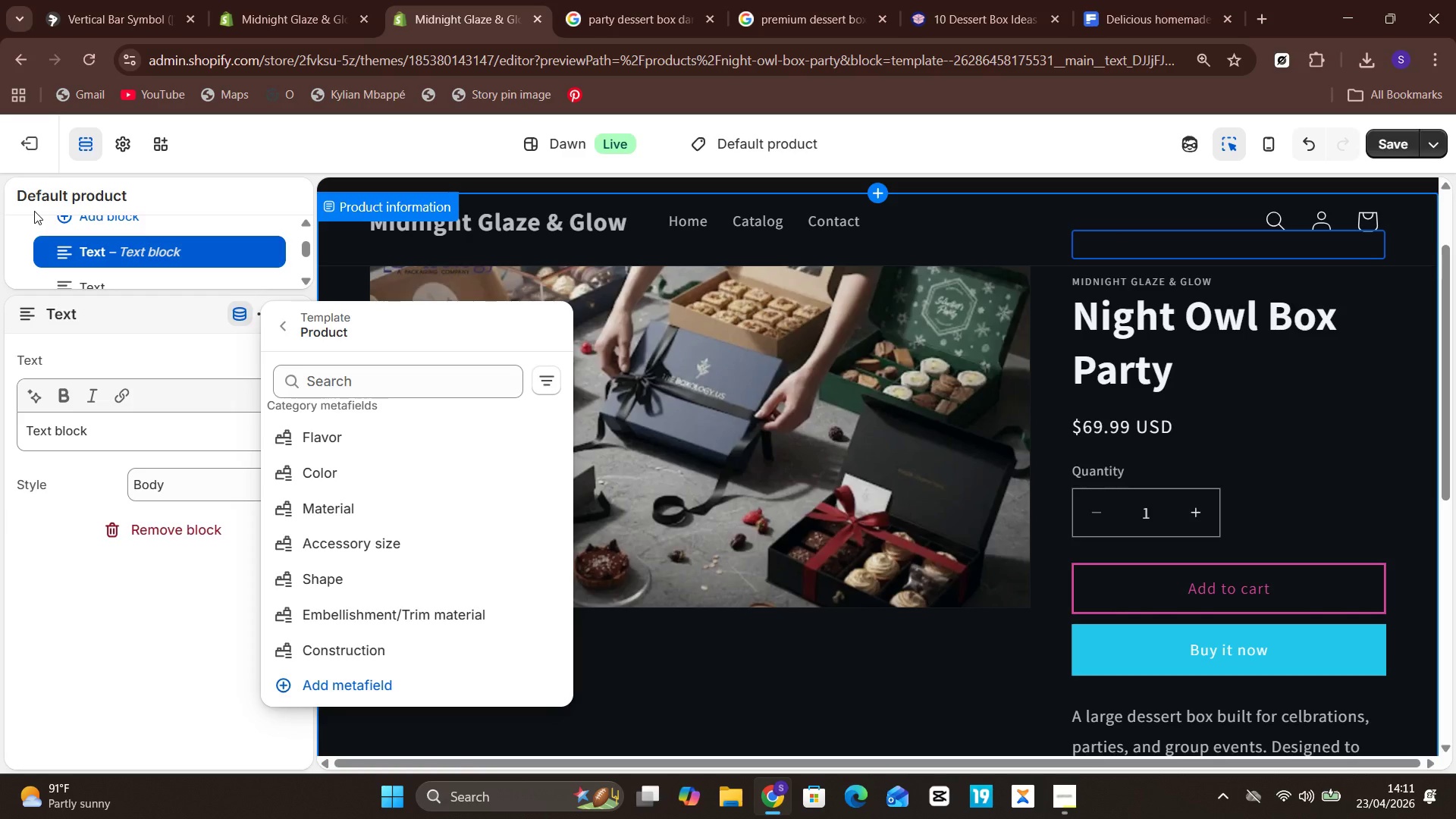 
wait(111.16)
 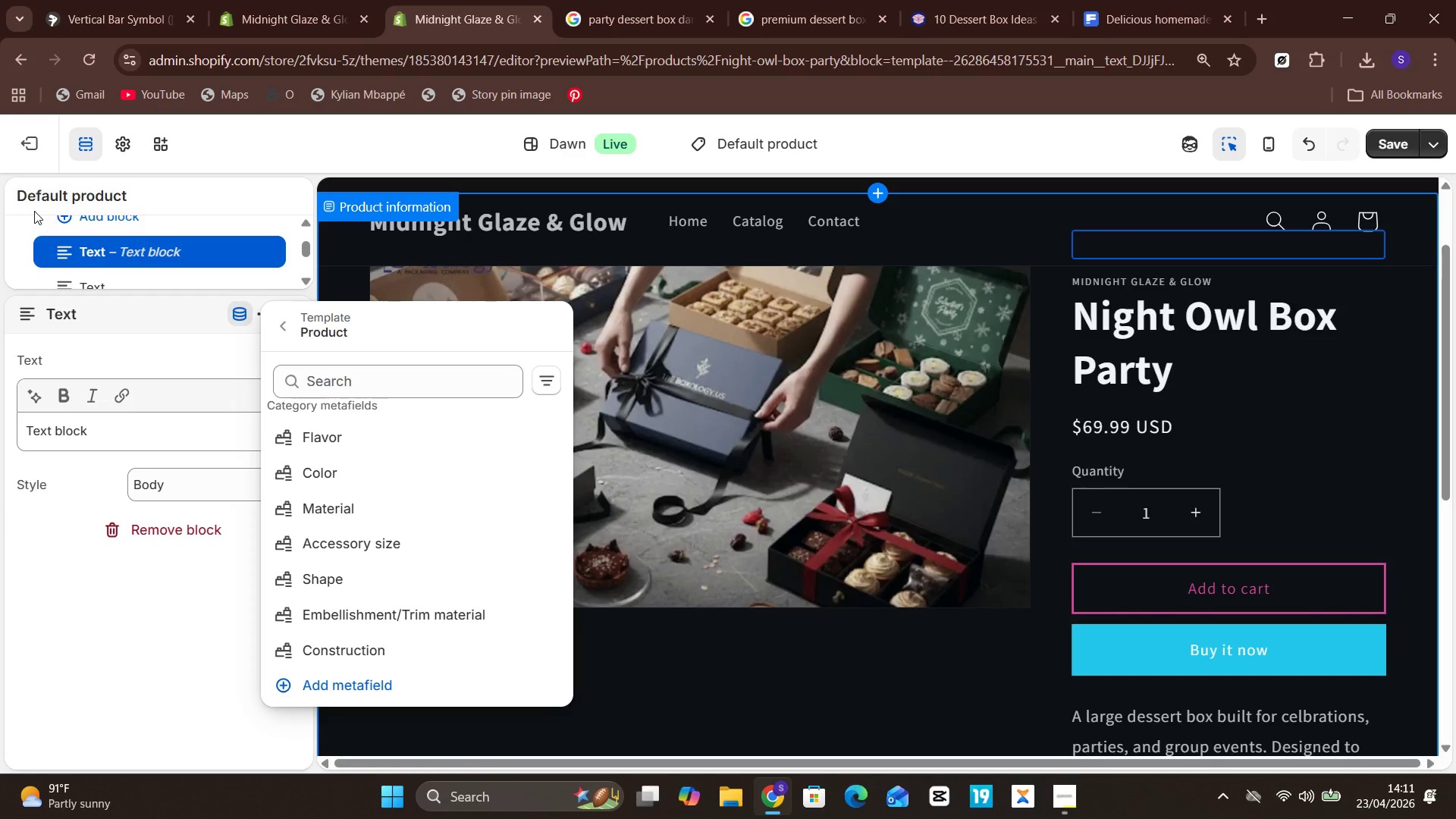 
left_click([191, 322])
 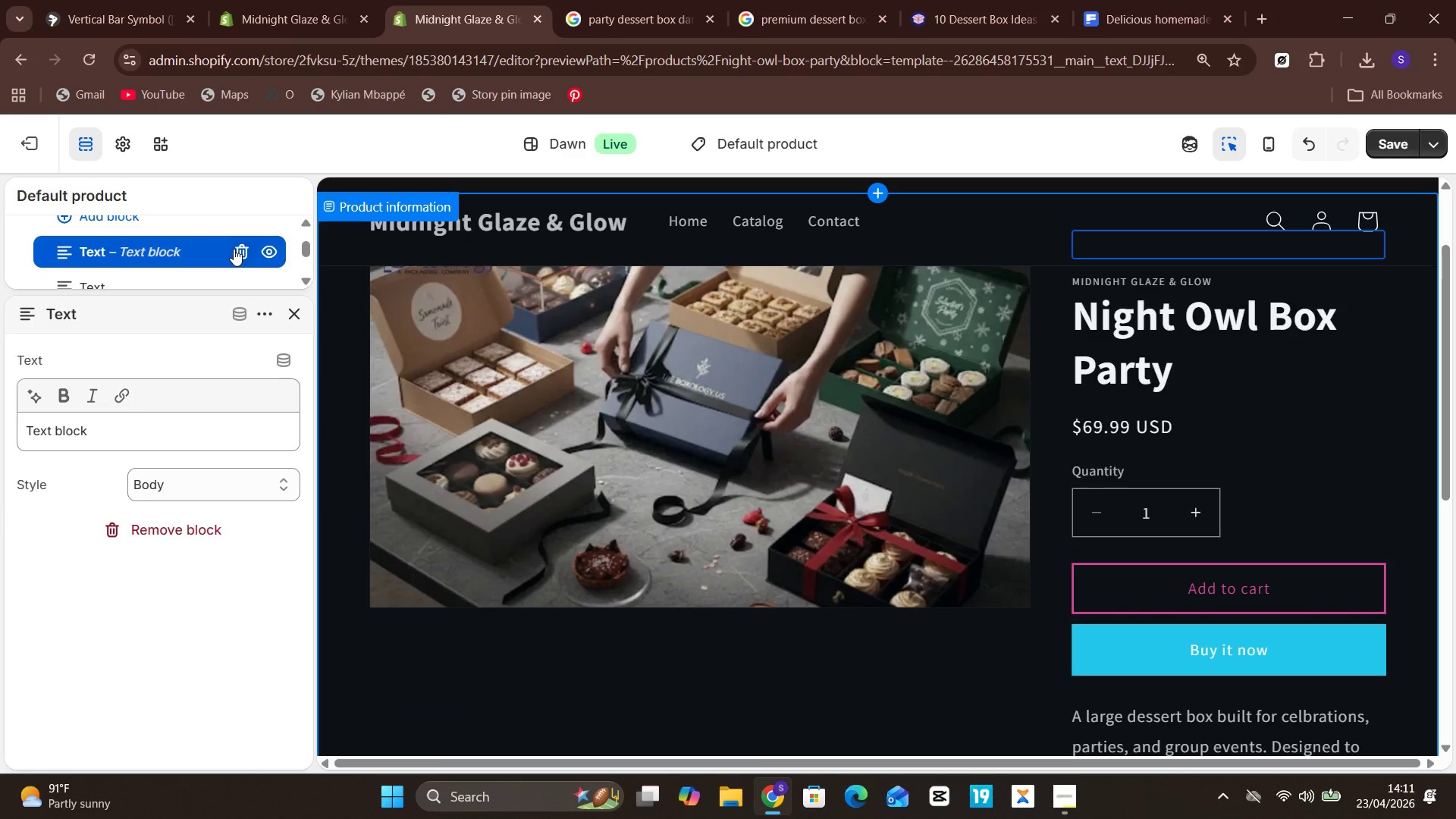 
left_click([234, 251])
 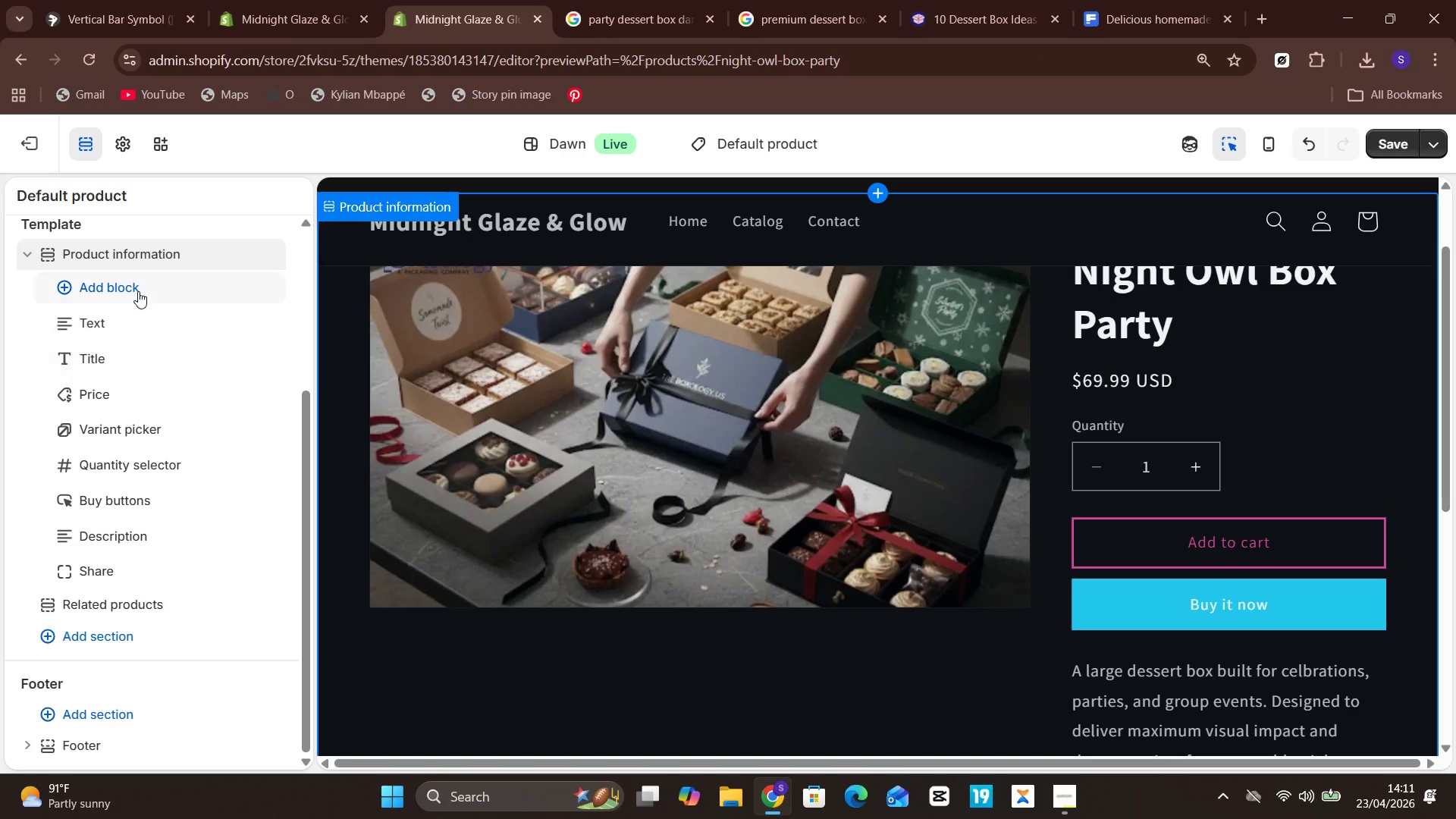 
left_click([138, 290])
 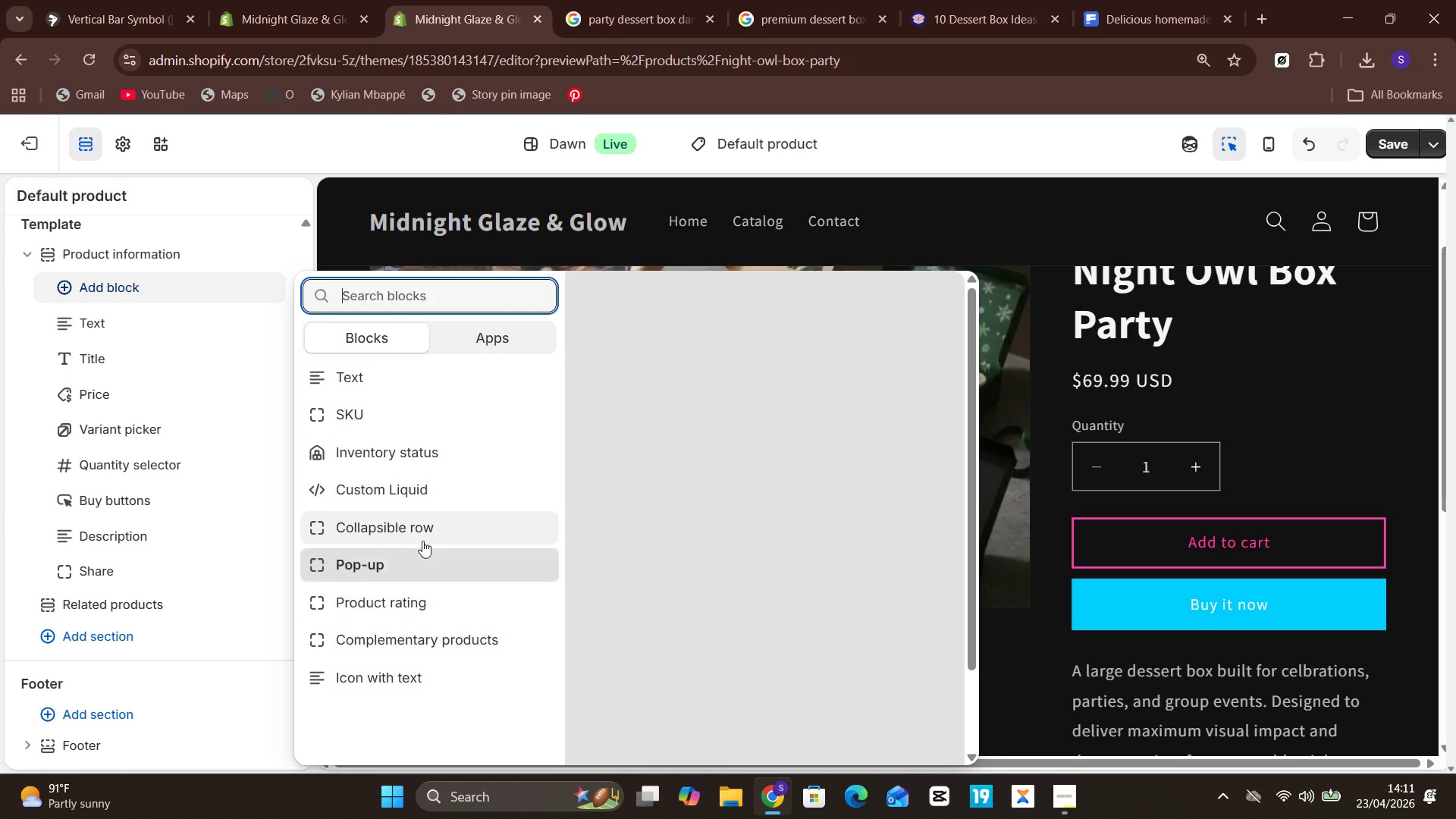 
left_click([422, 535])
 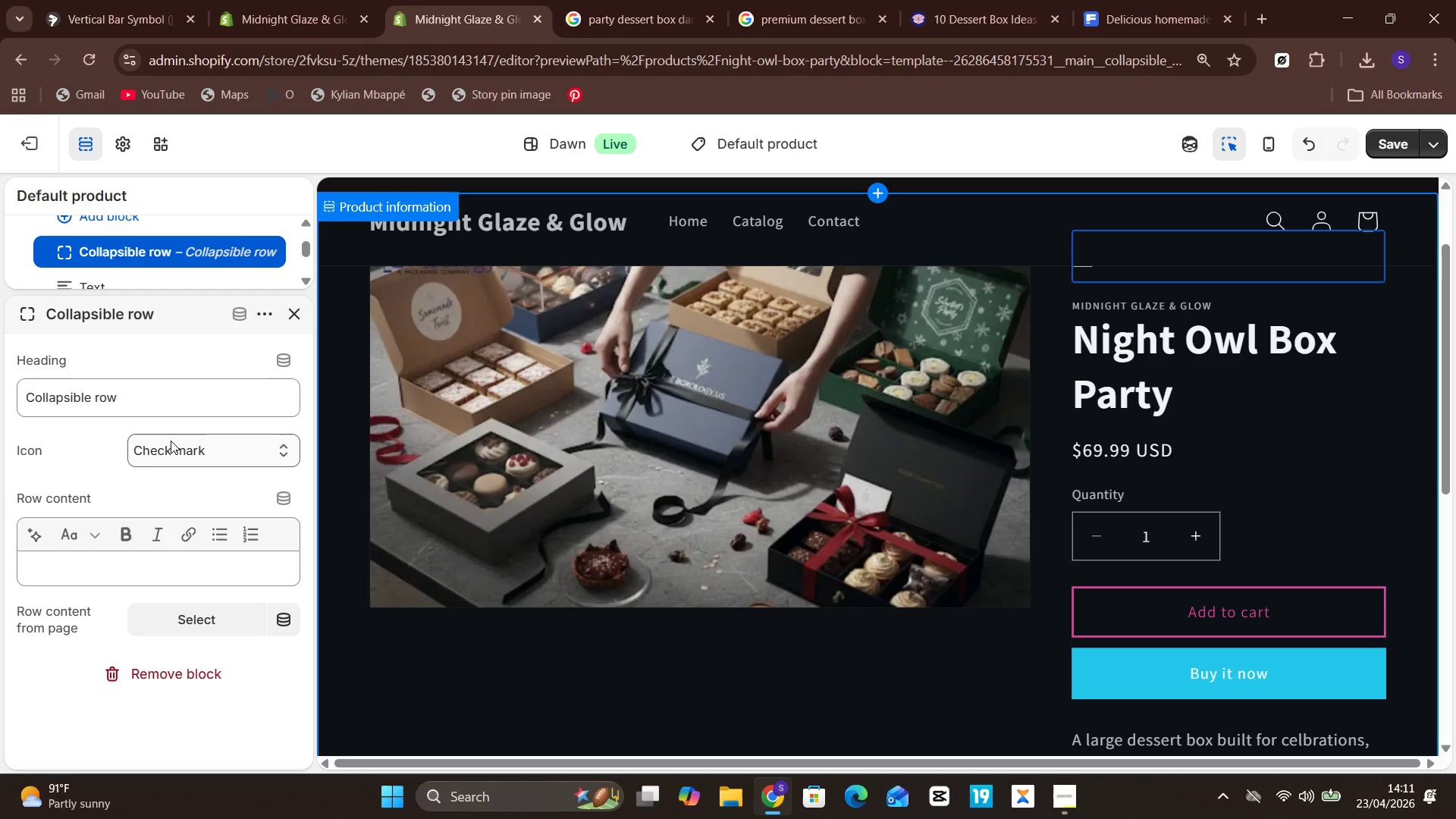 
wait(32.59)
 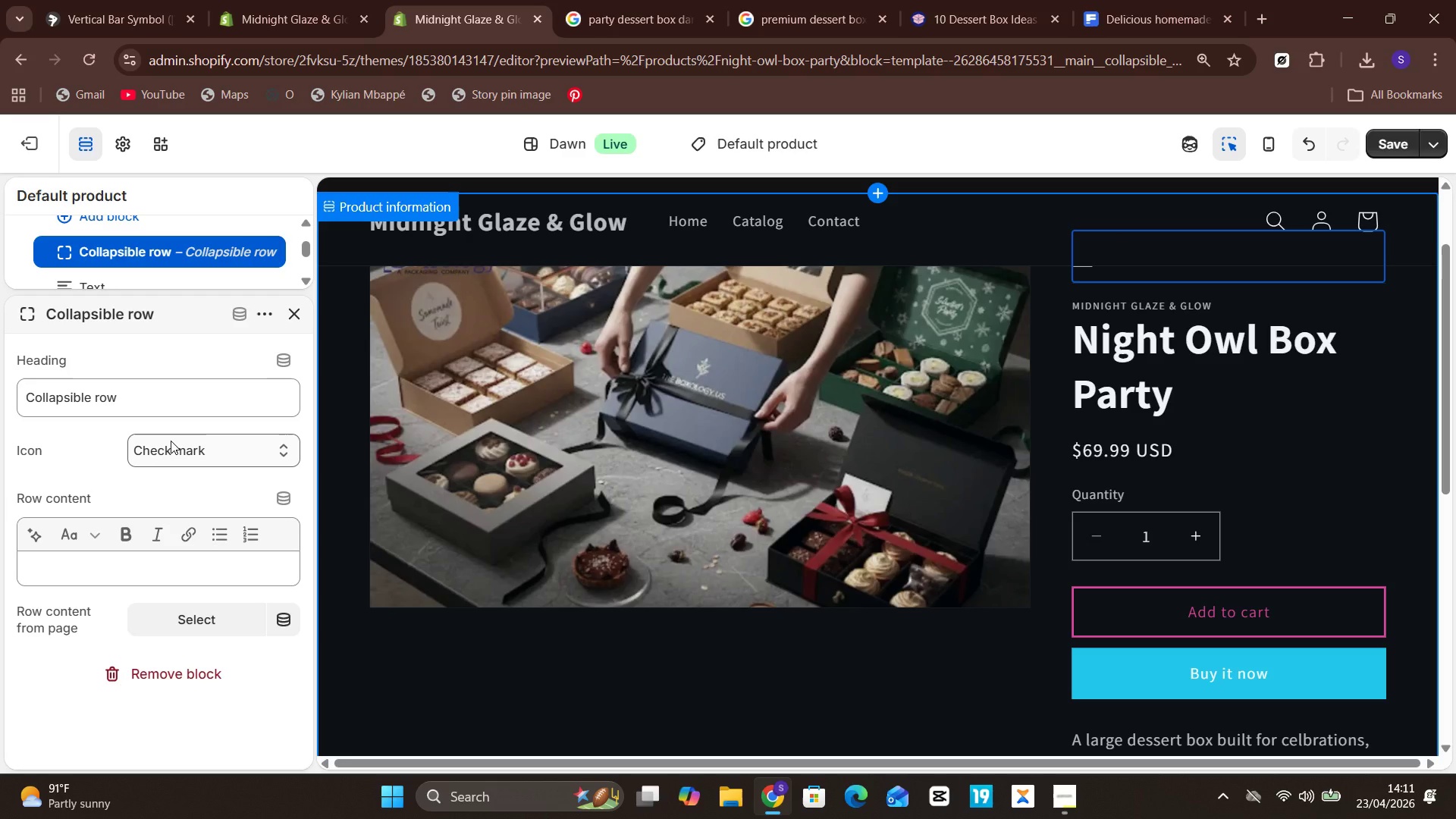 
left_click([111, 407])
 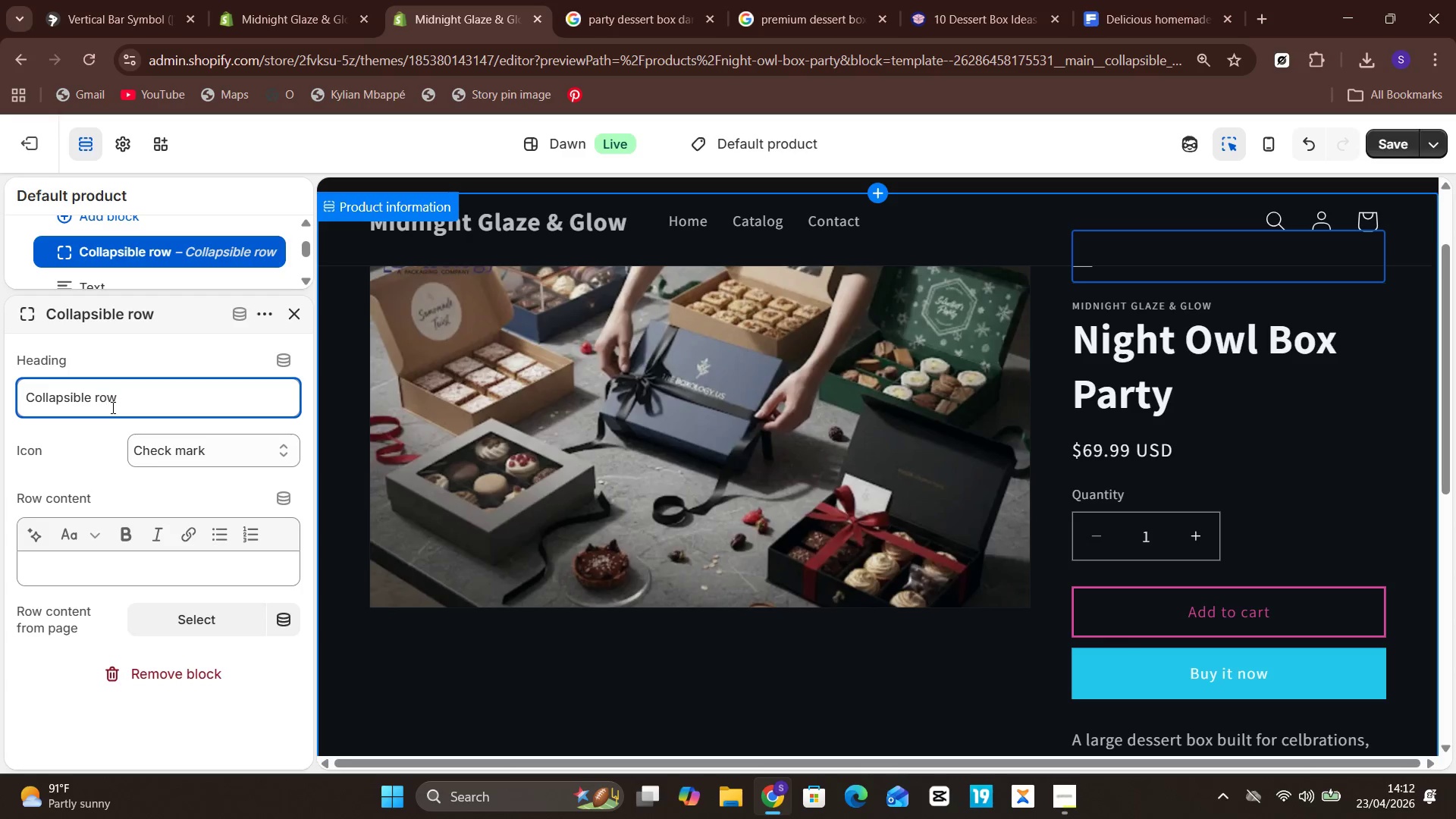 
key(Control+ControlLeft)
 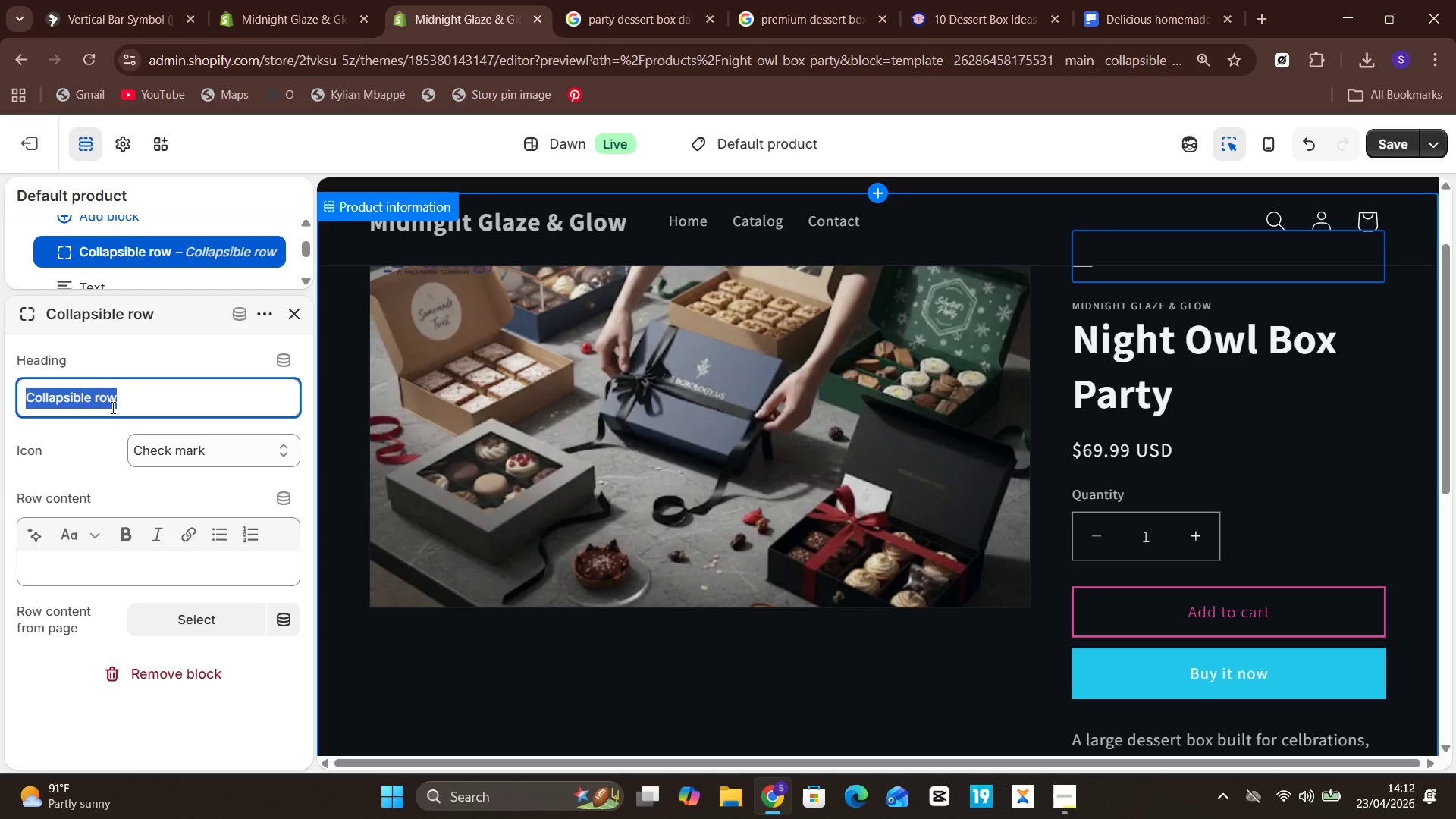 
key(Control+A)
 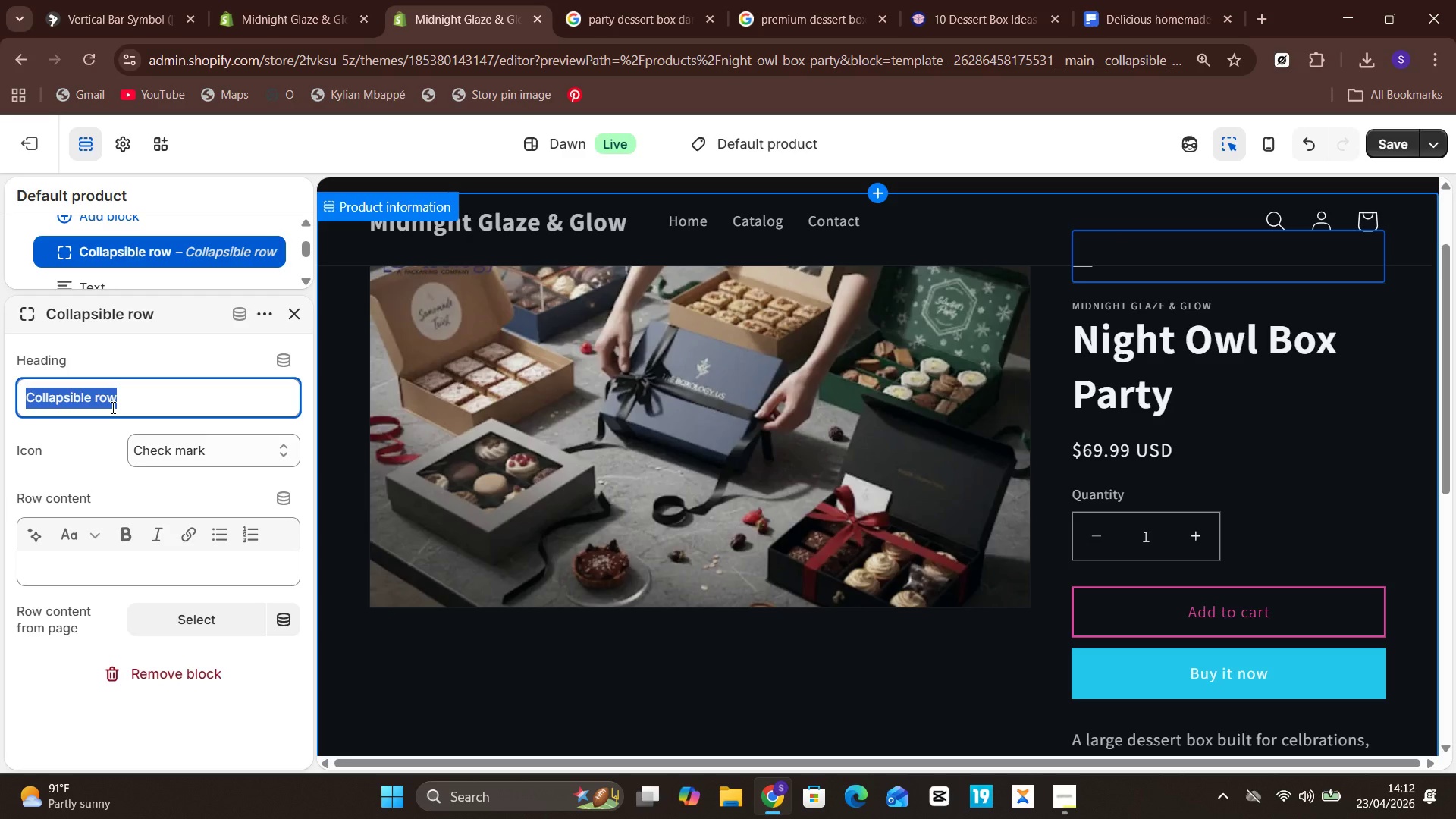 
type(Best Consumed At)
 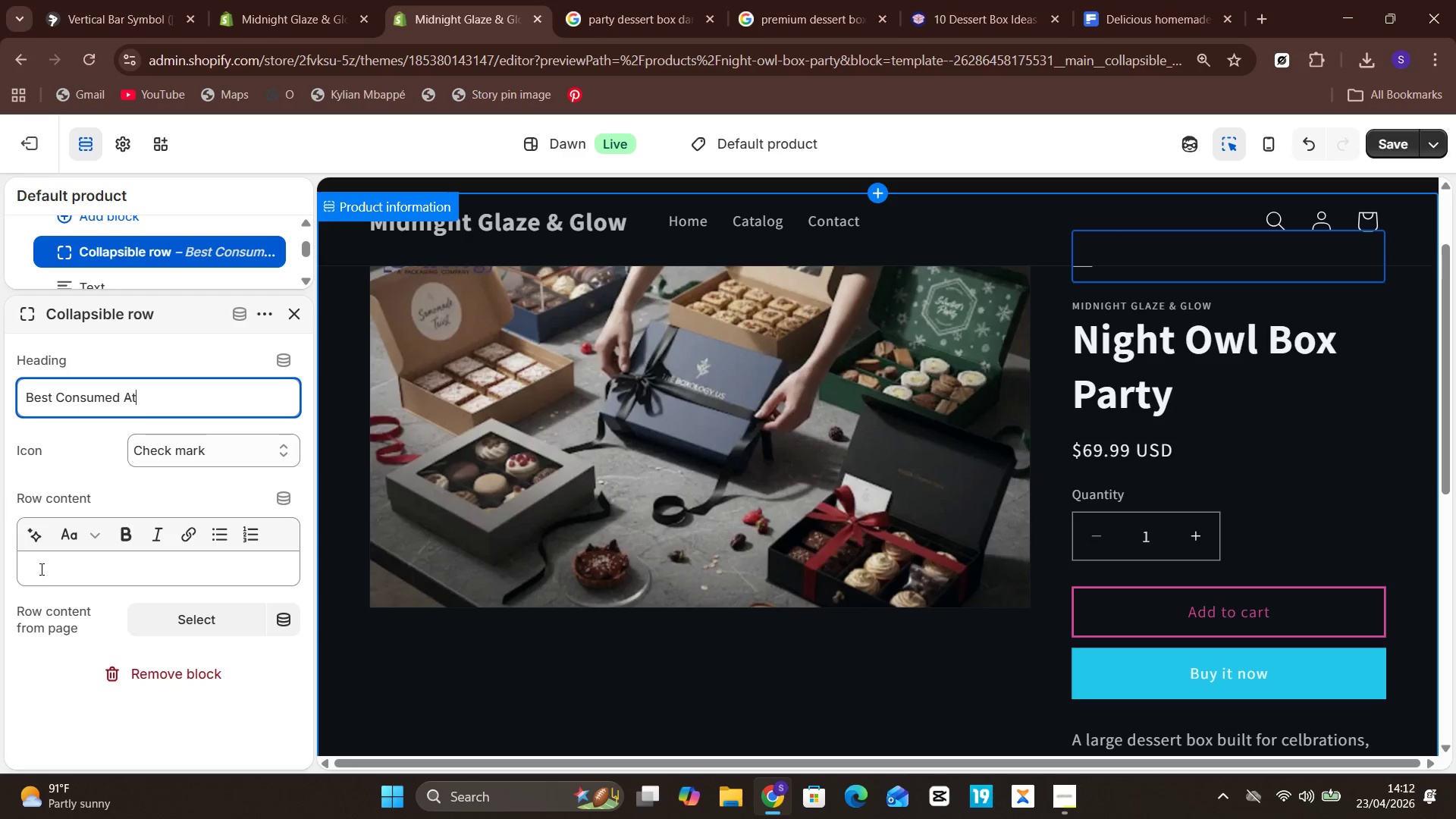 
wait(5.73)
 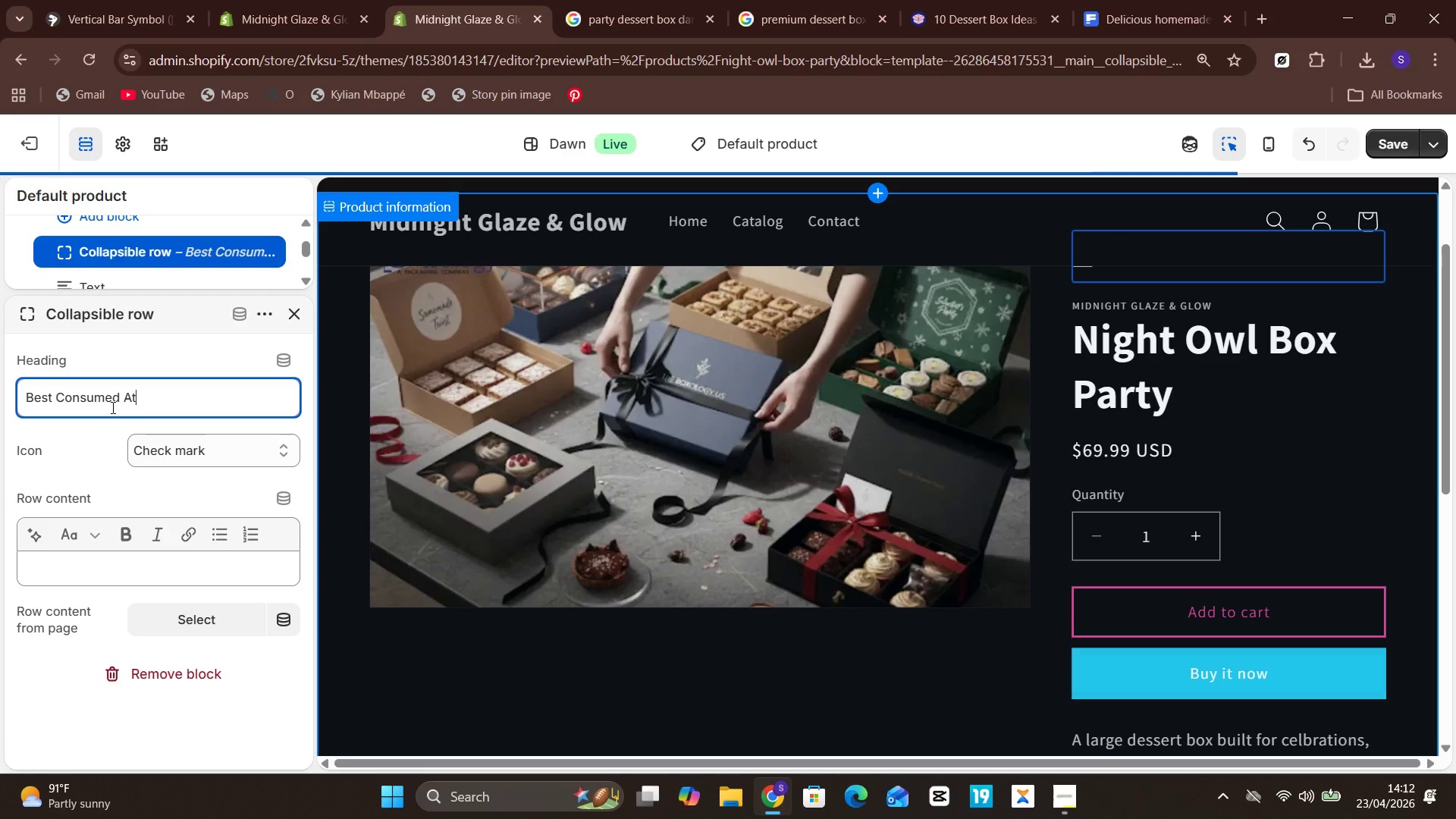 
left_click([178, 613])
 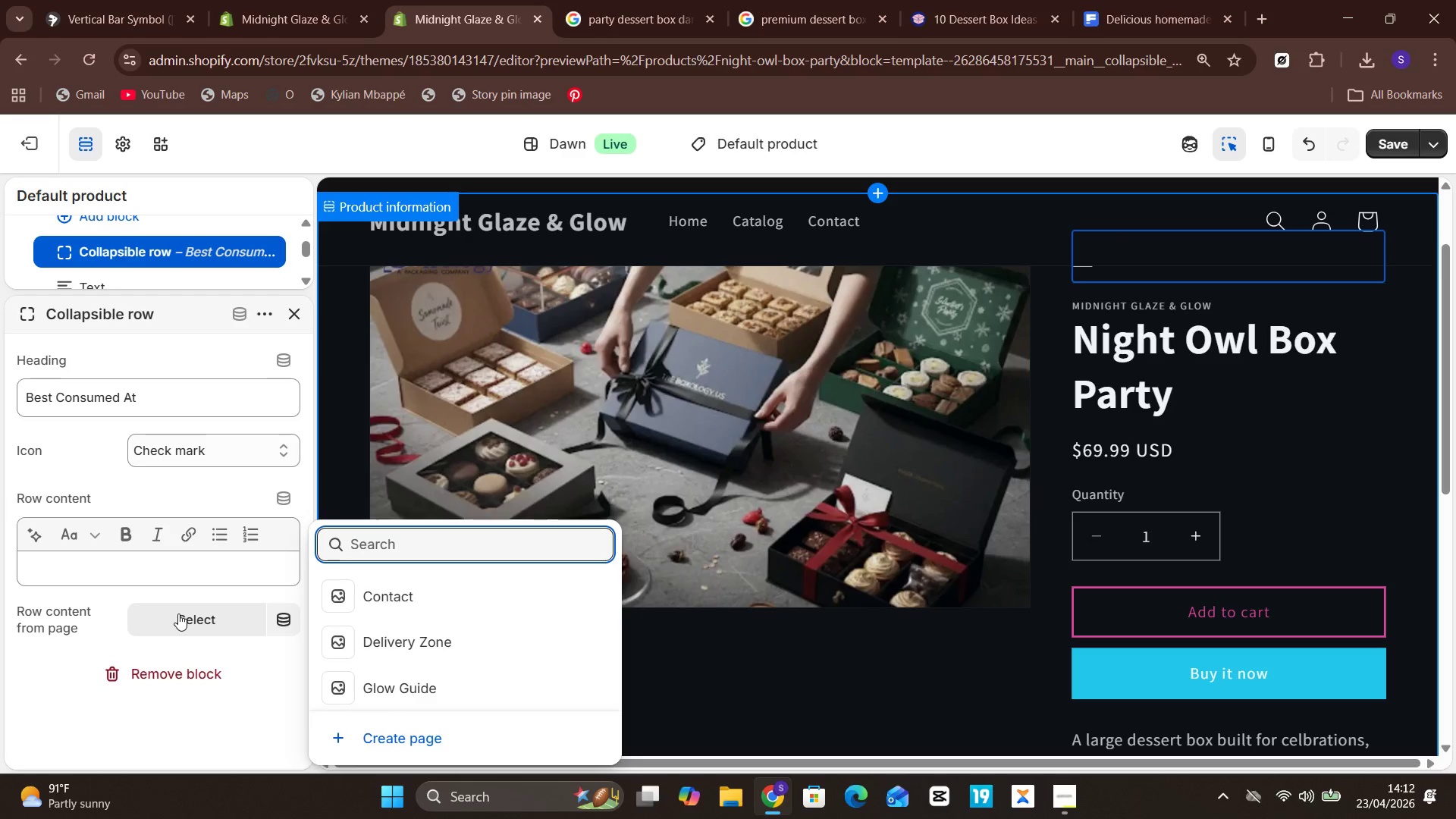 
wait(20.59)
 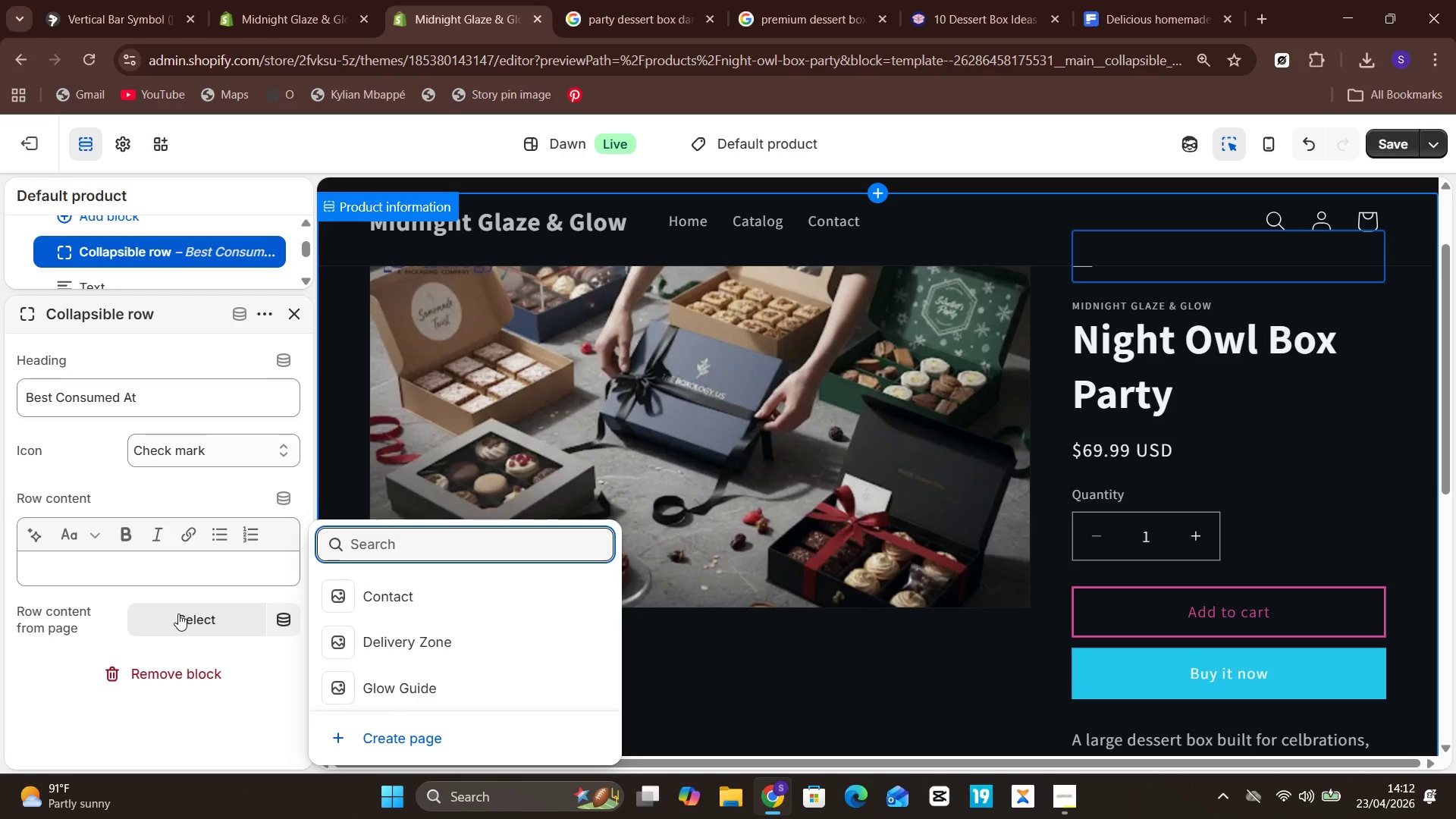 
left_click([285, 363])
 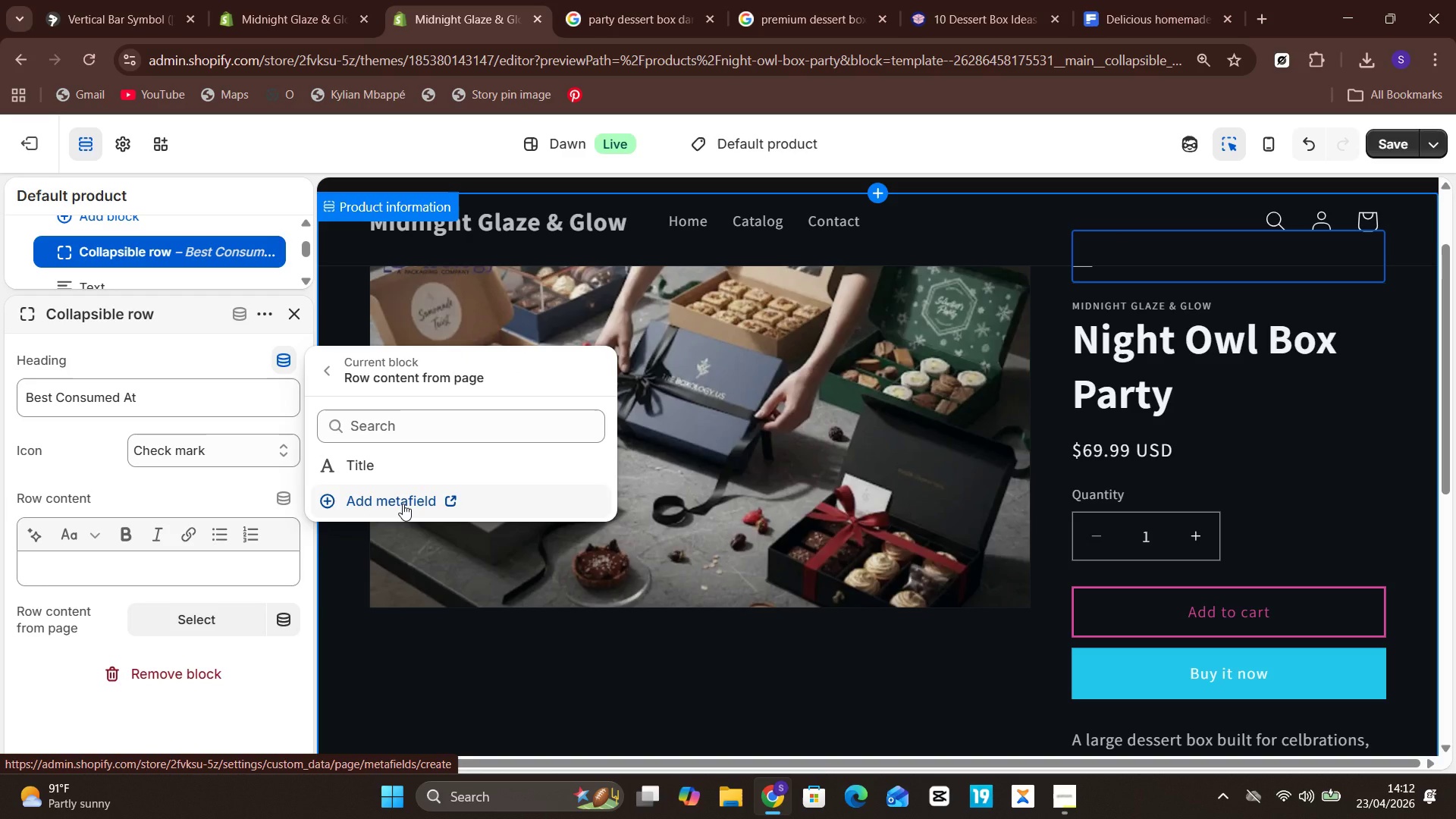 
wait(5.48)
 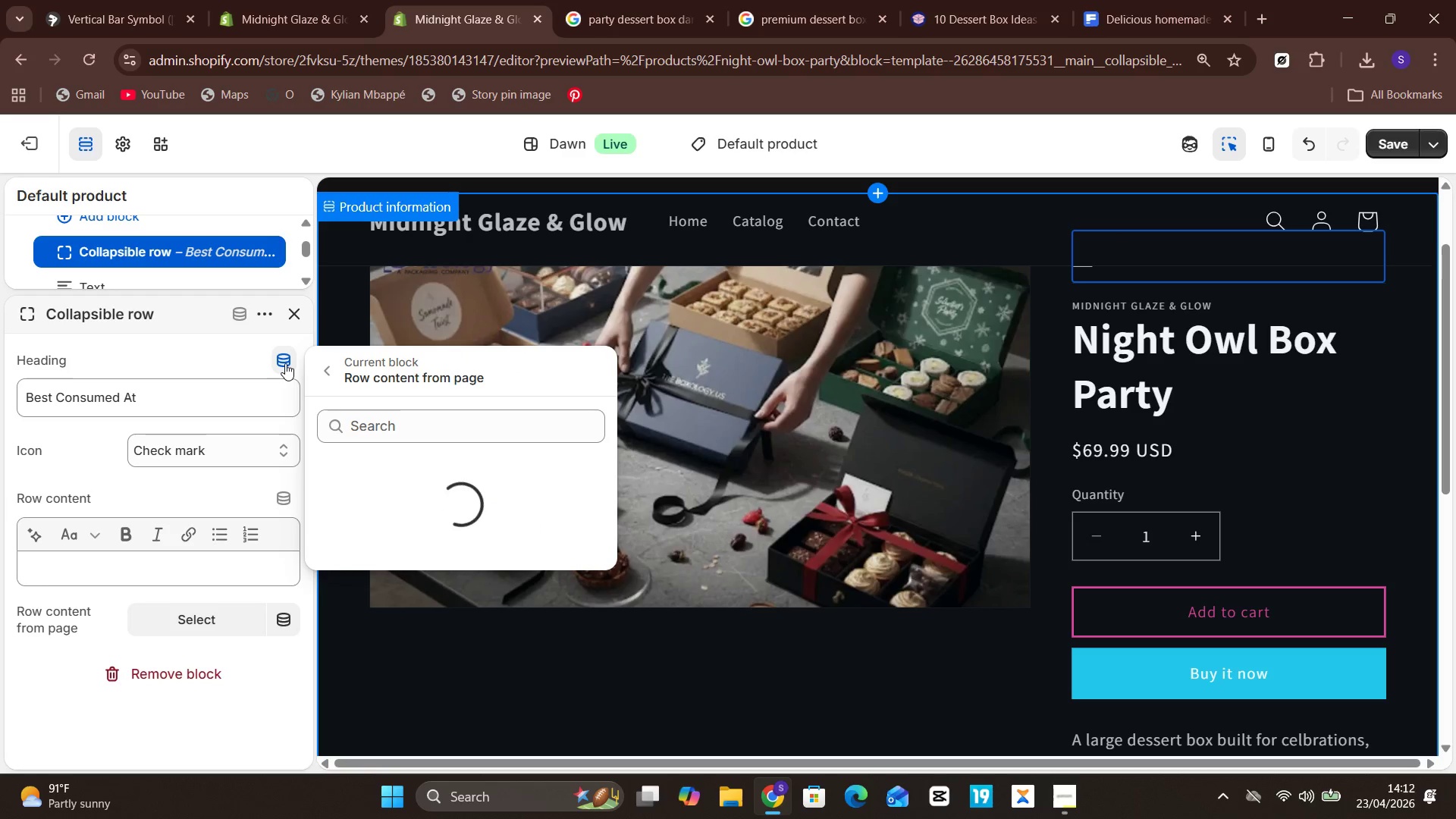 
left_click([403, 504])
 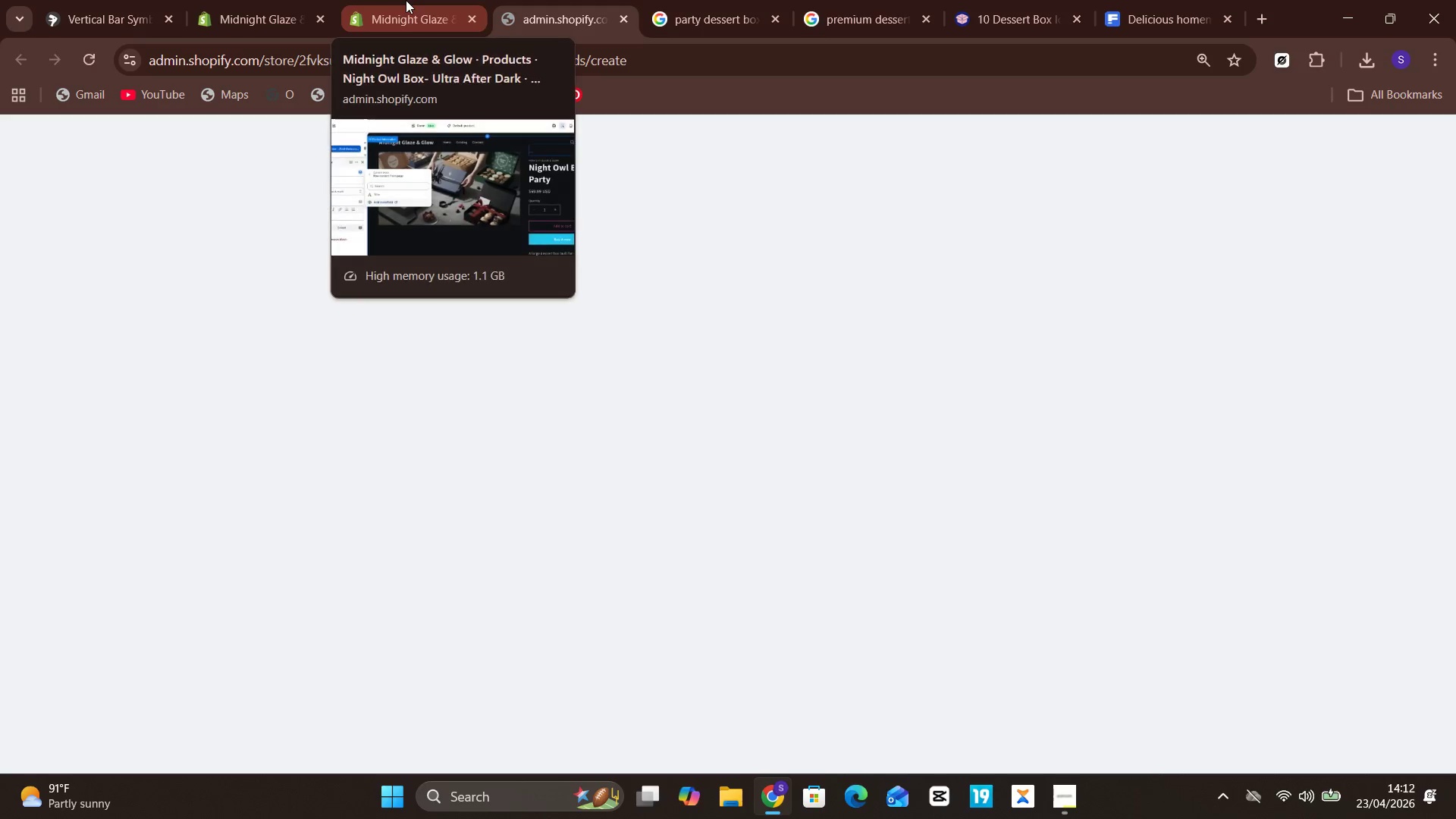 
left_click([406, 0])
 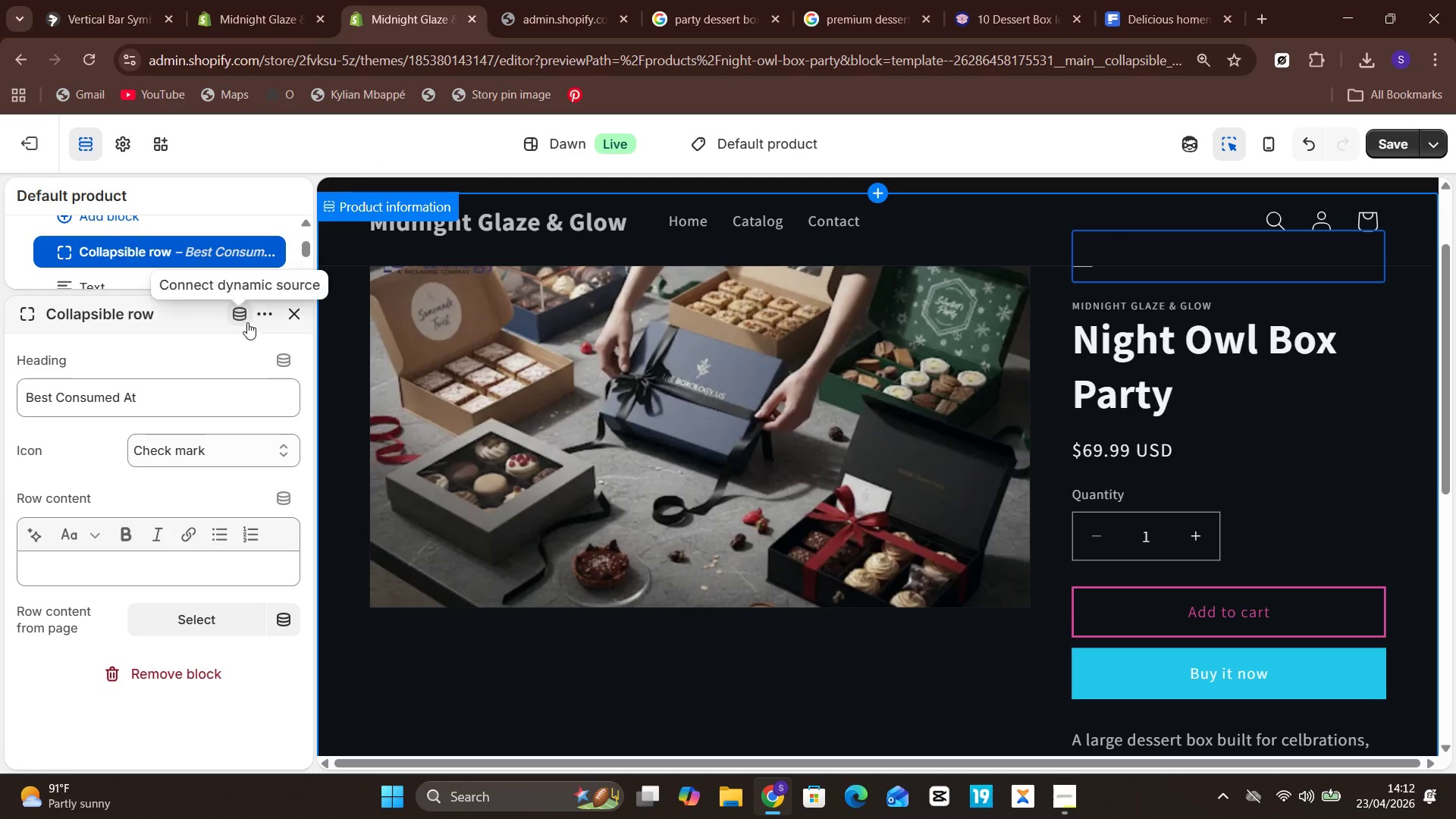 
left_click([248, 320])
 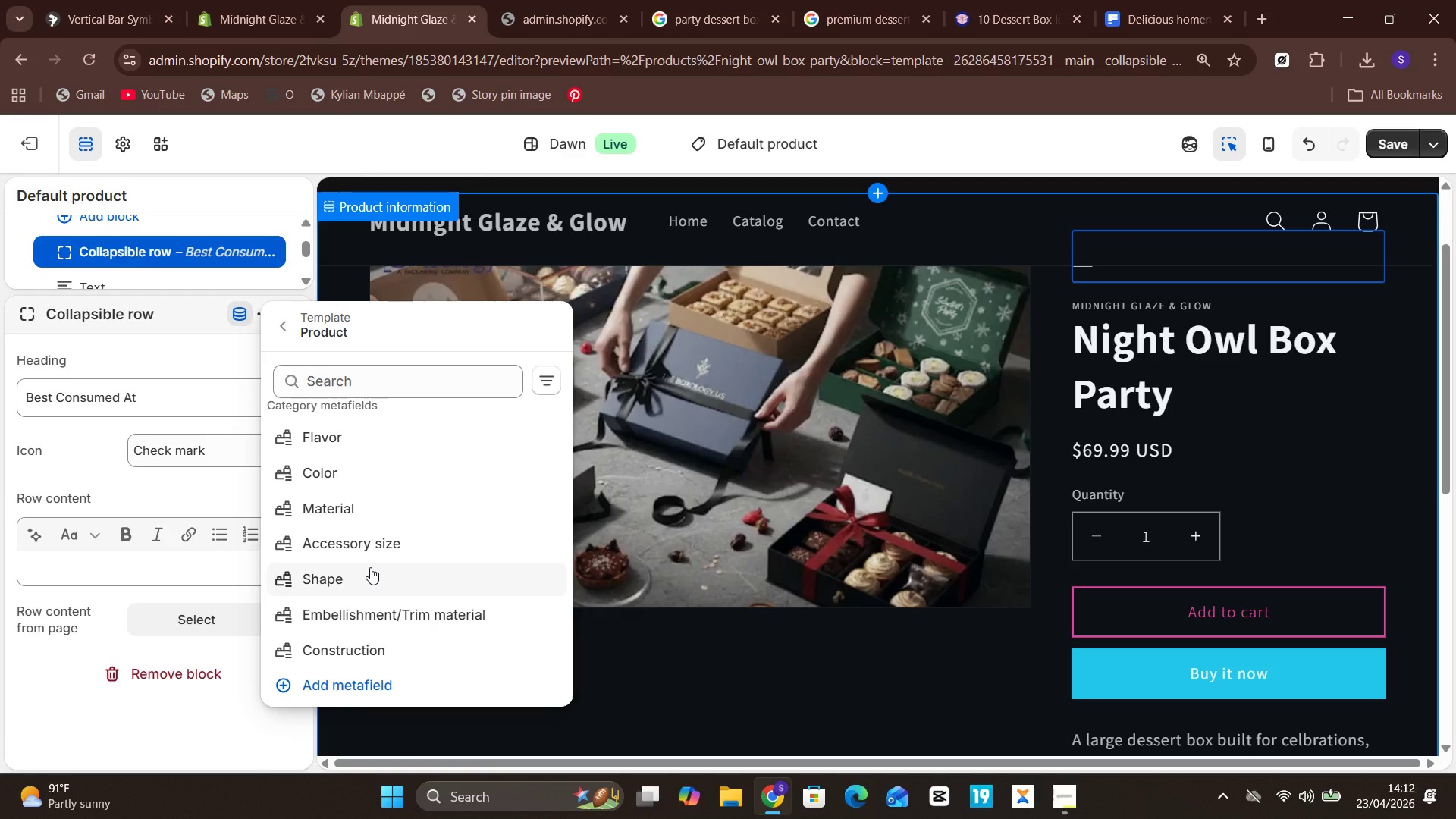 
wait(10.56)
 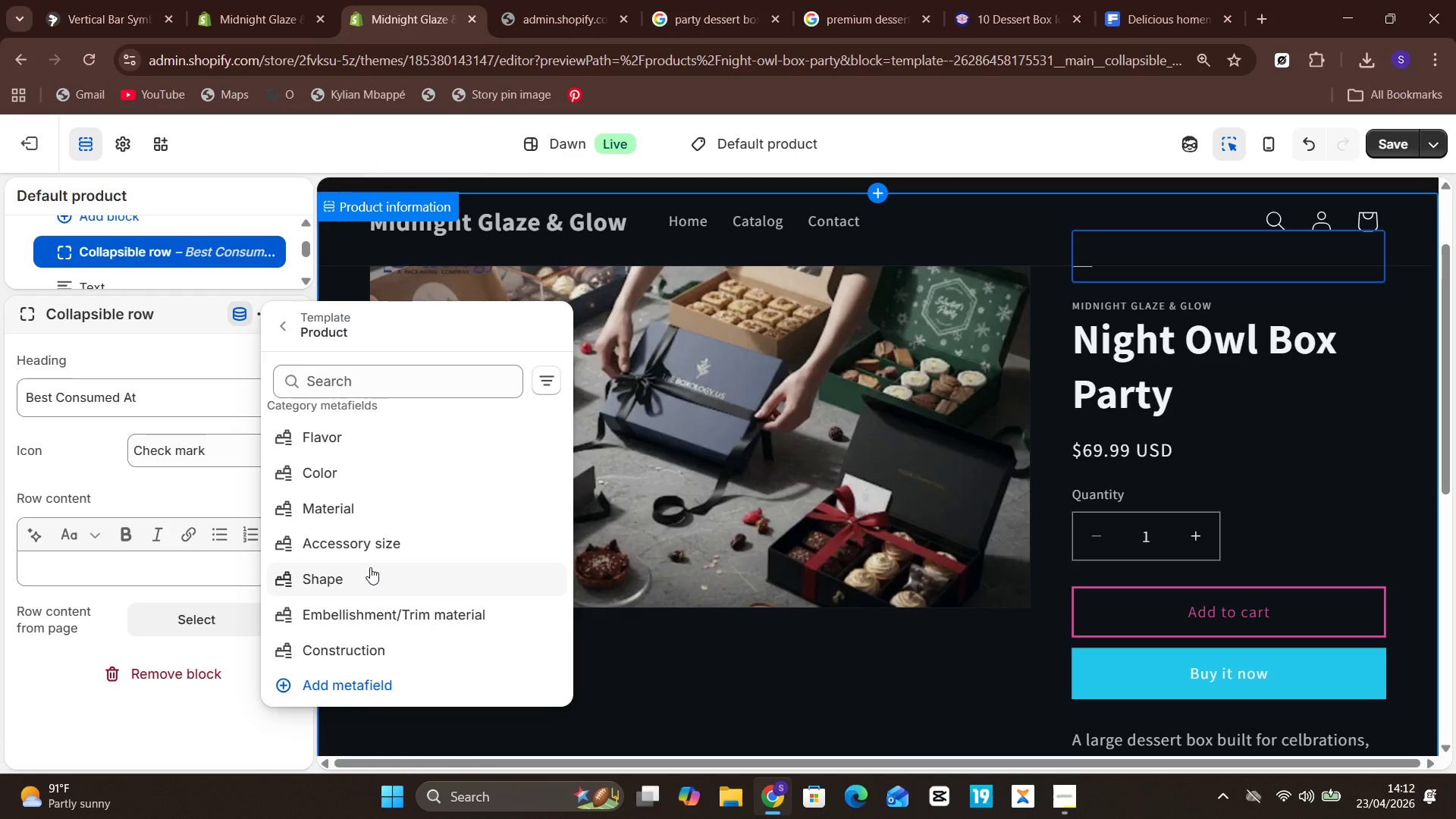 
left_click([294, 343])
 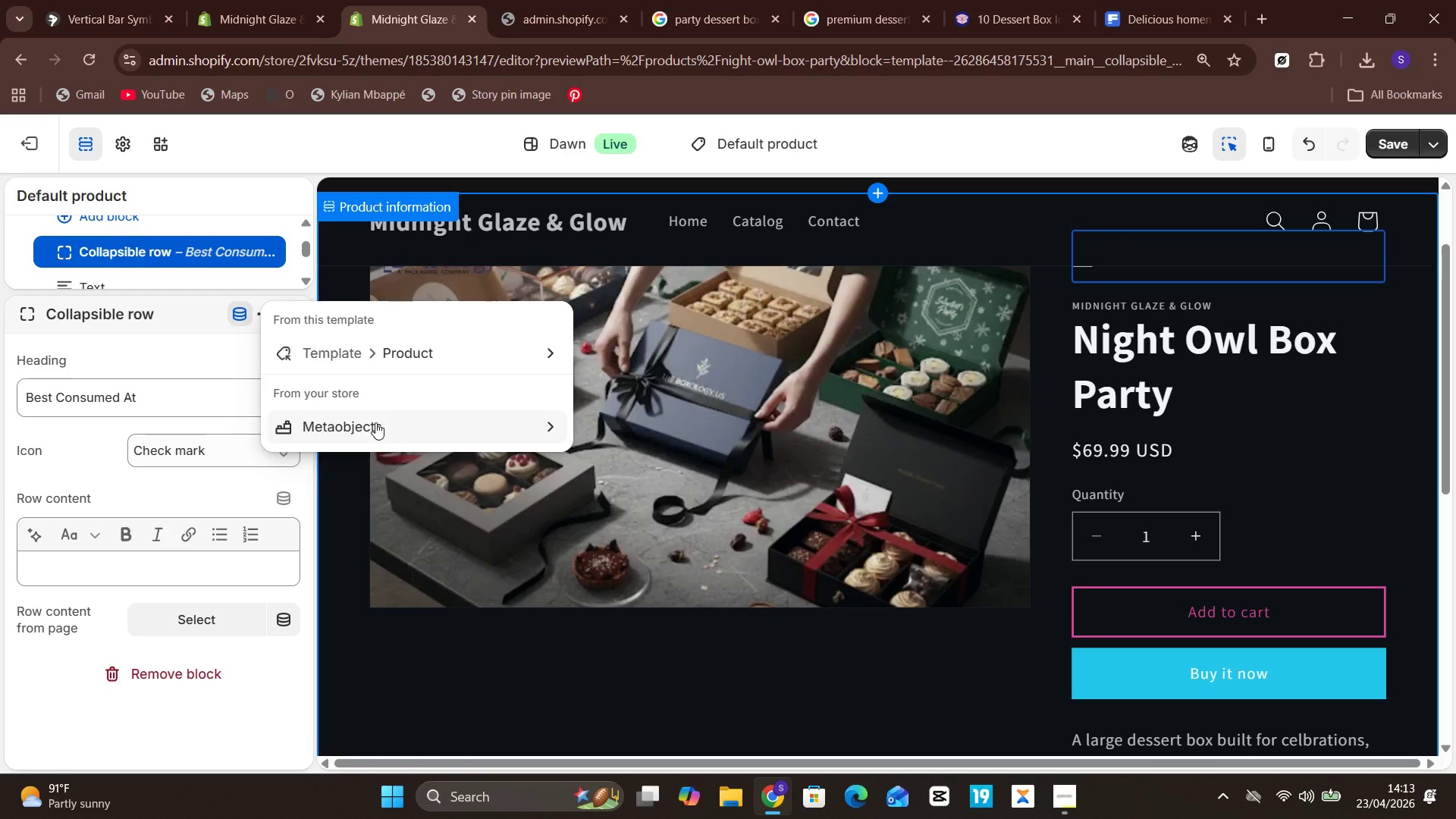 
left_click([375, 422])
 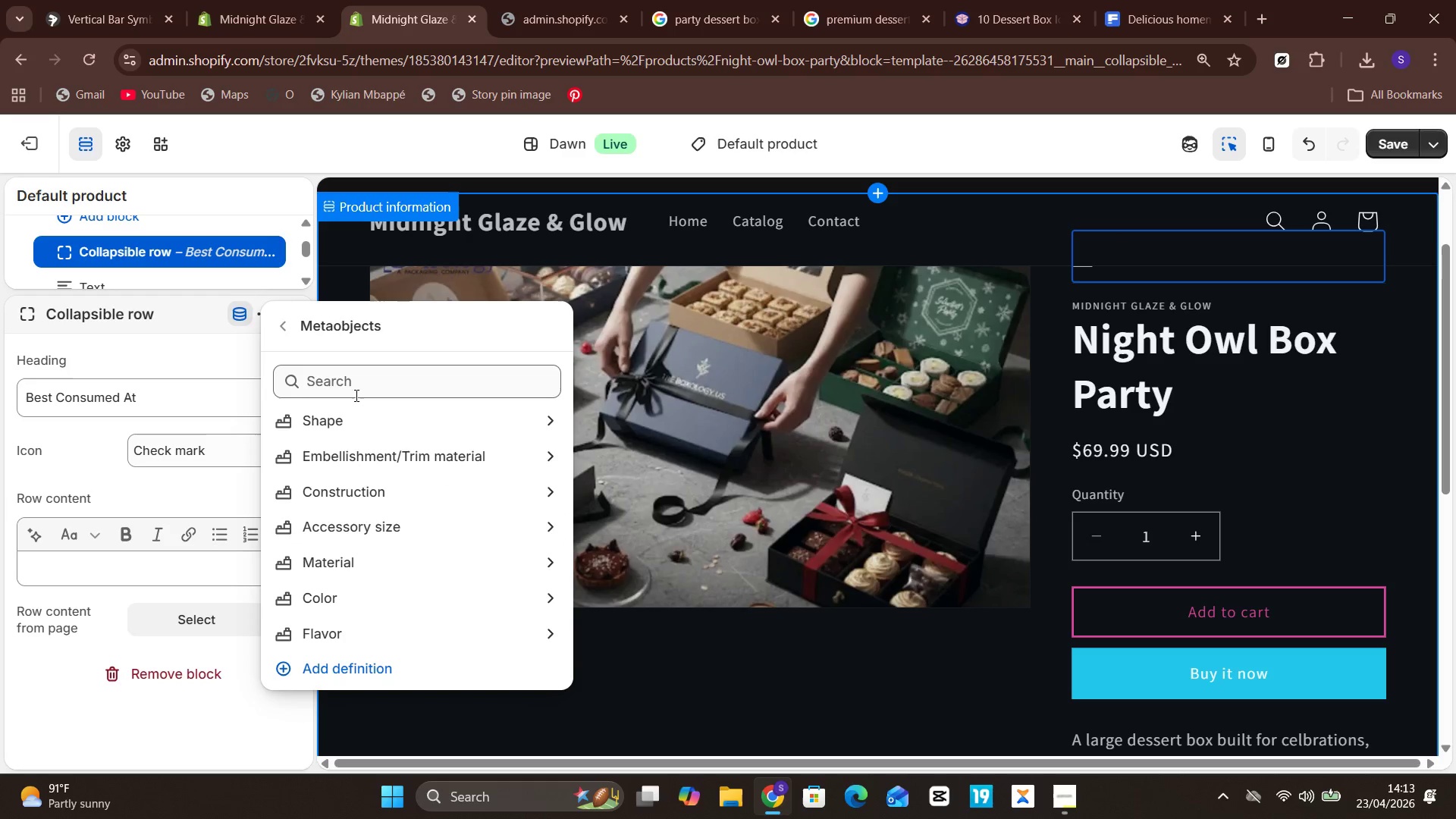 
left_click([302, 337])
 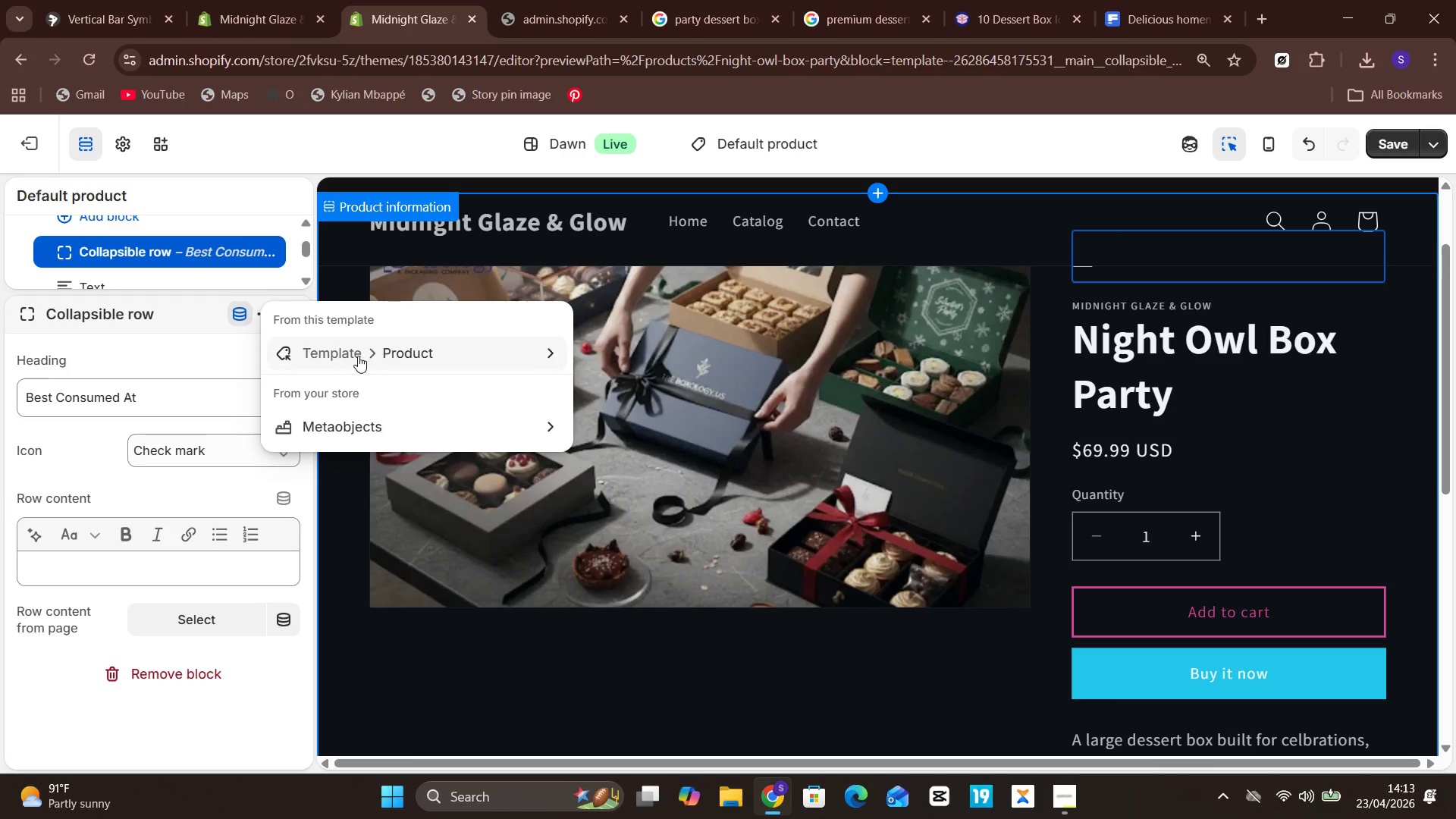 
left_click([358, 356])
 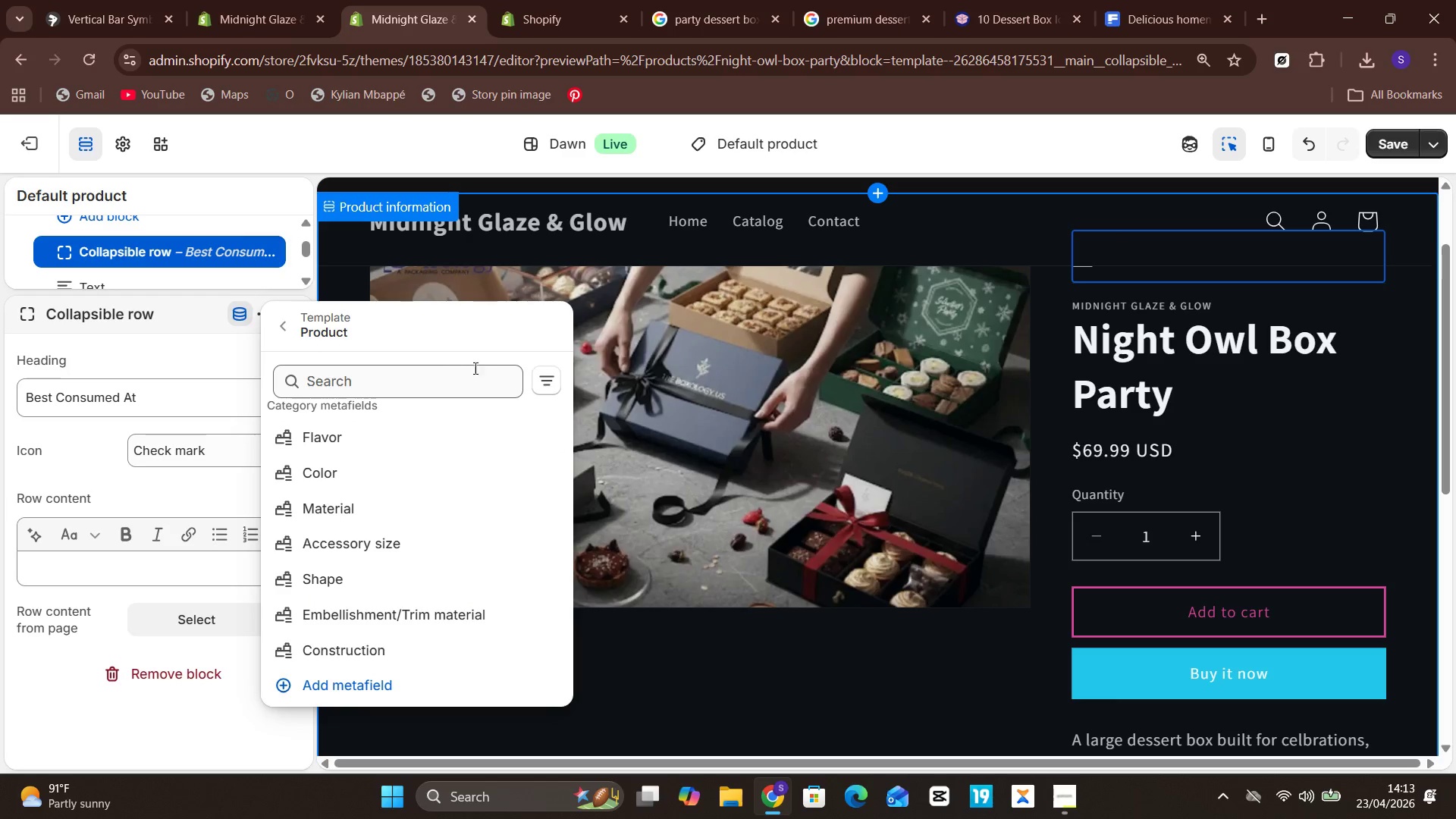 
wait(6.48)
 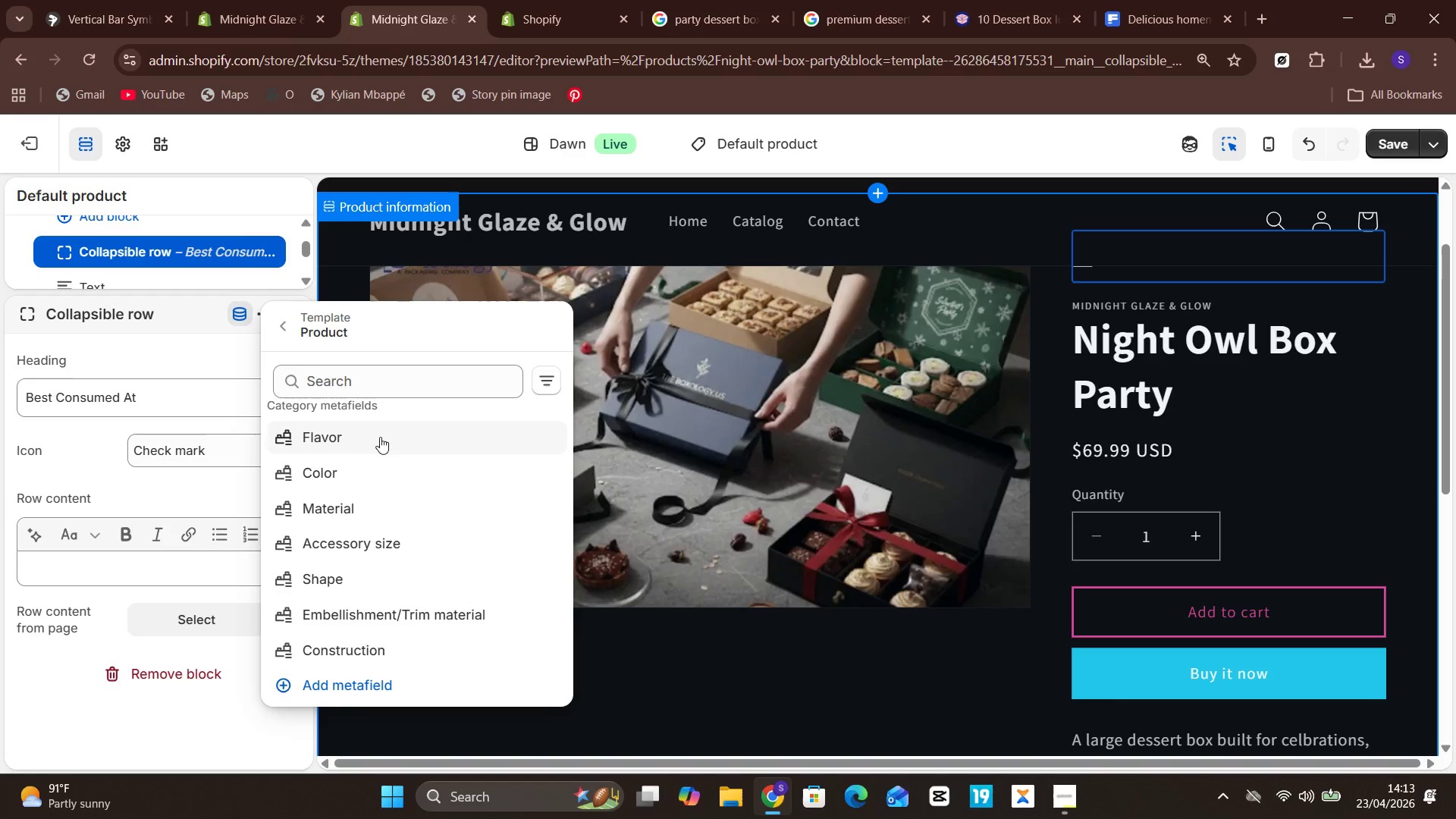 
left_click([169, 353])
 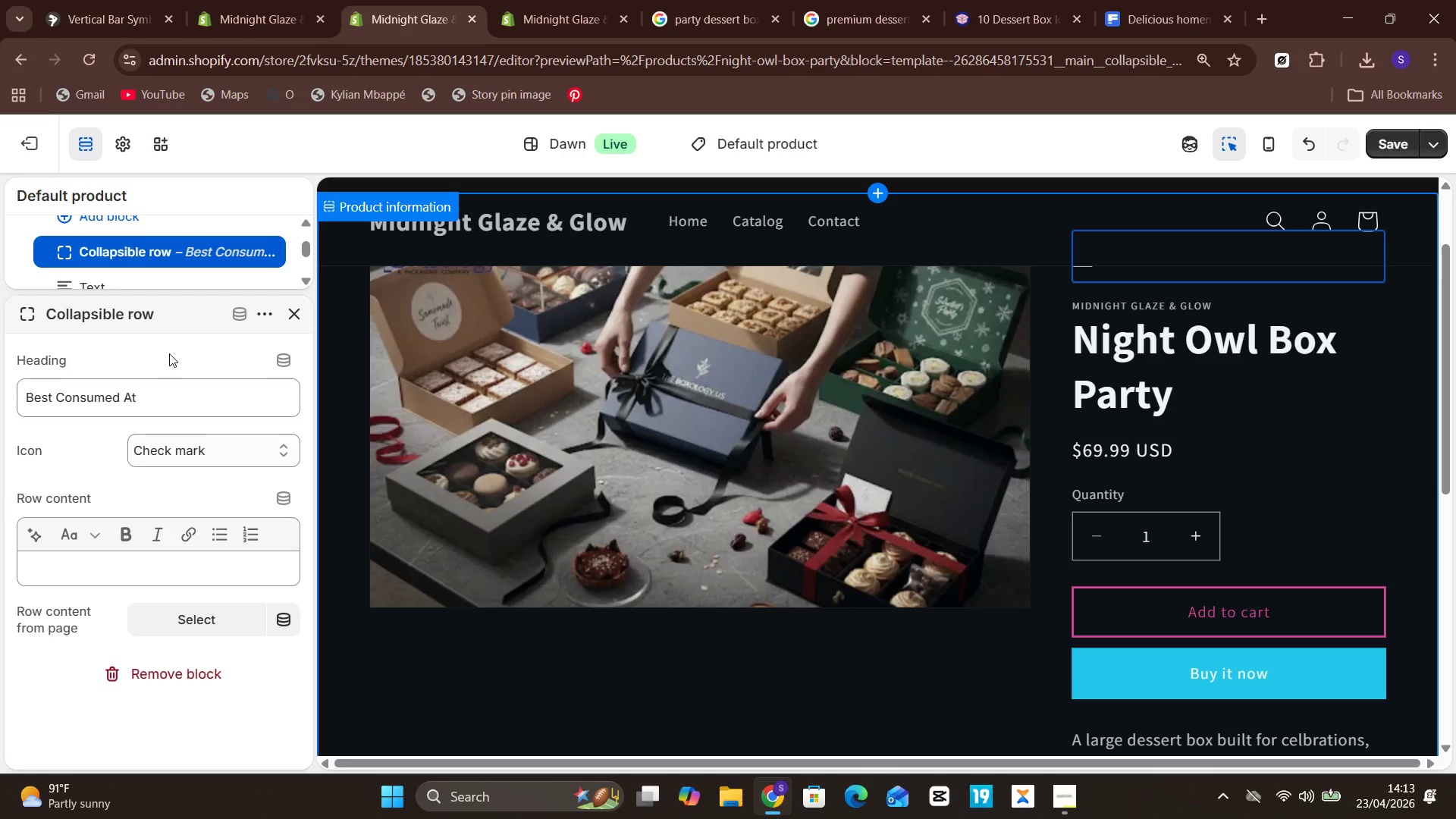 
wait(14.44)
 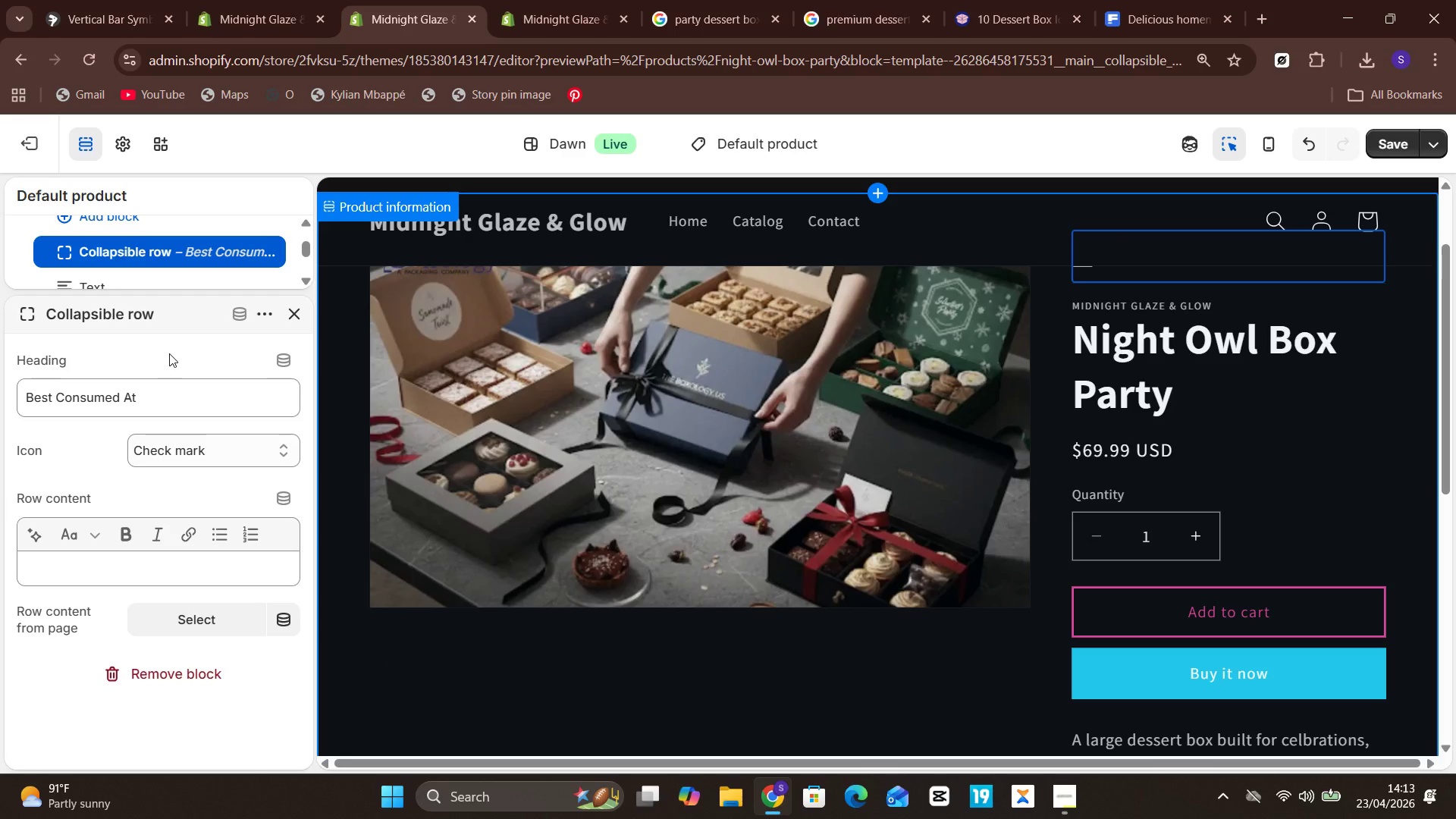 
left_click([256, 322])
 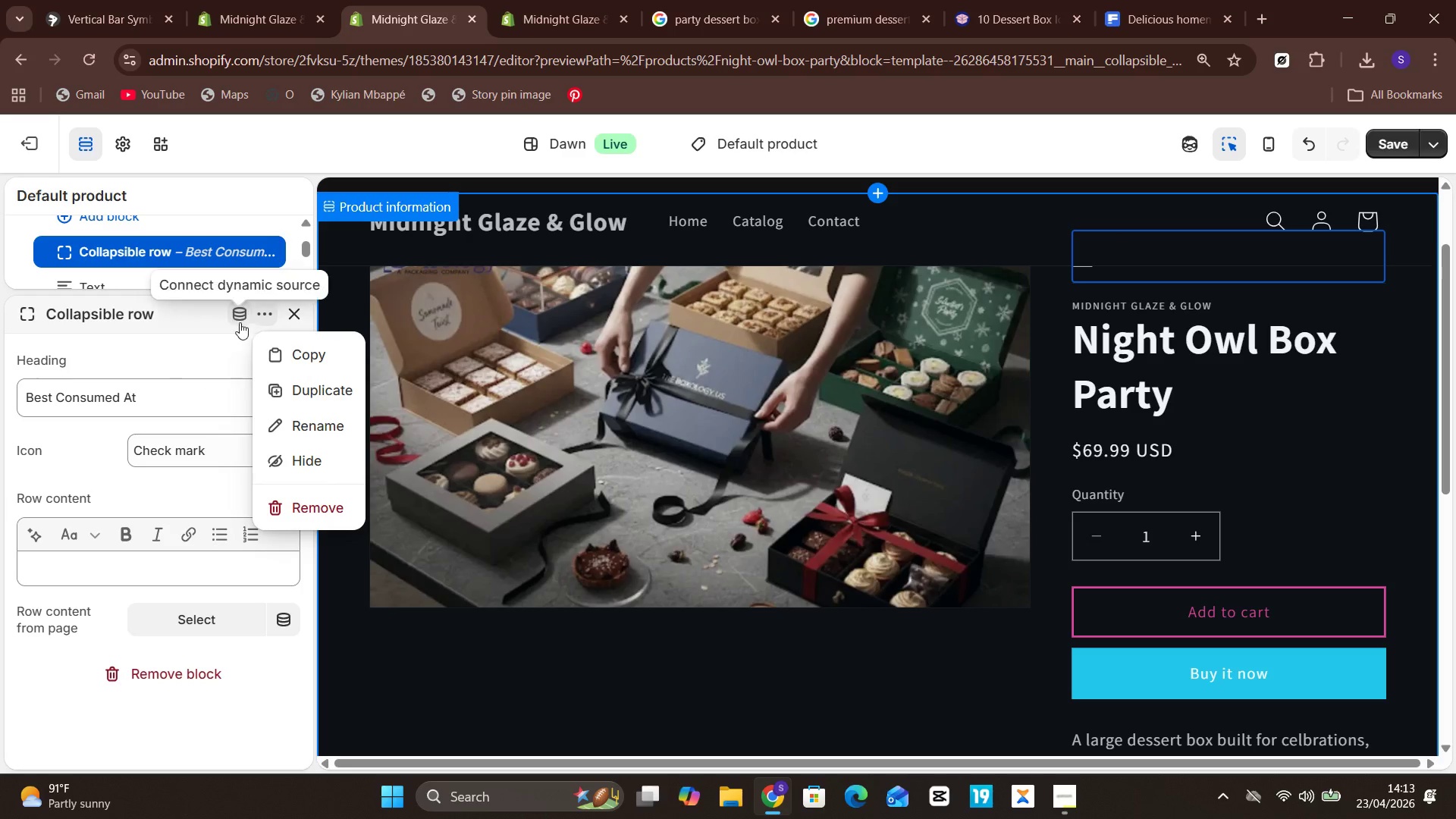 
left_click([236, 322])
 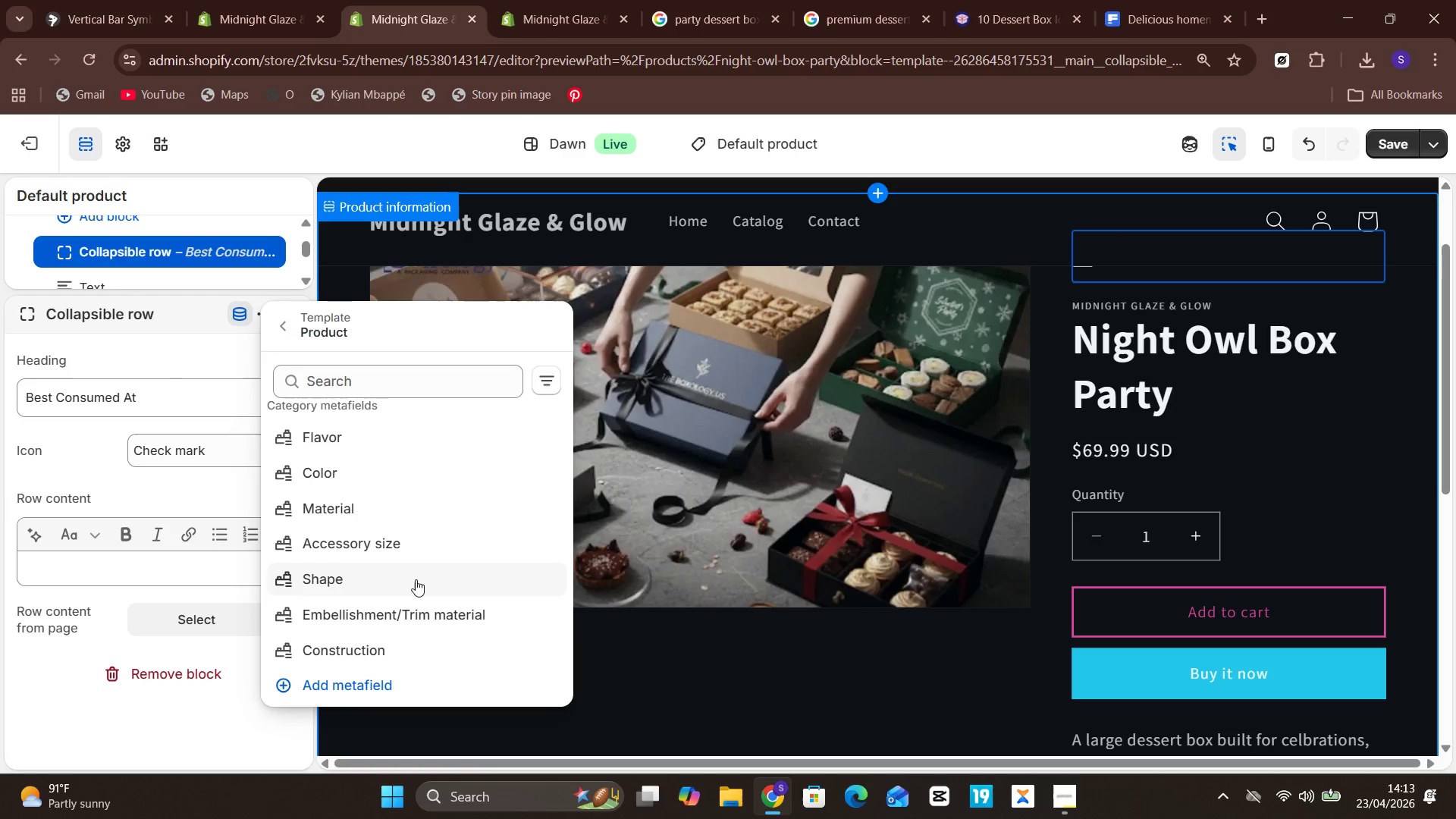 
left_click([390, 674])
 